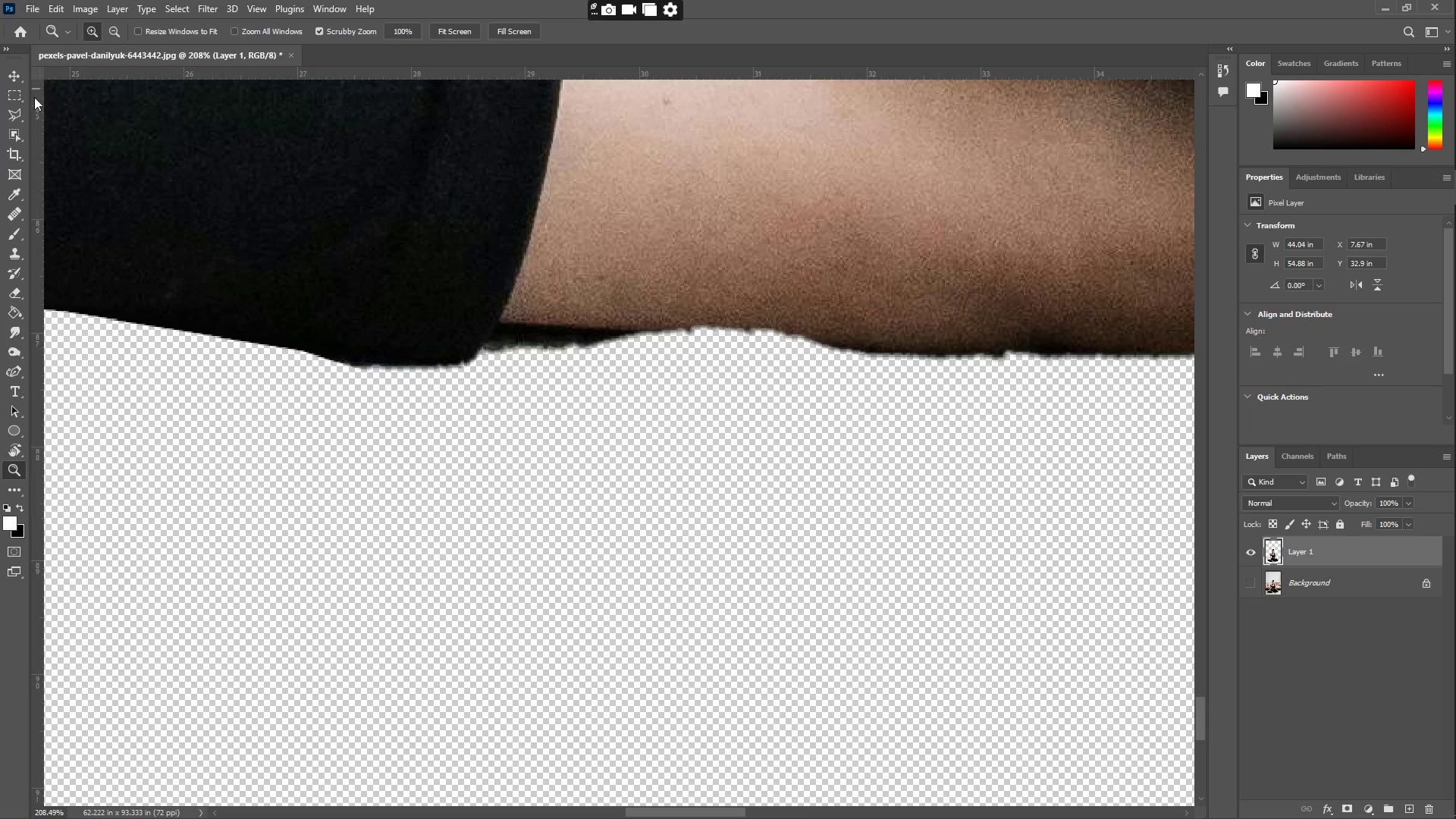 
left_click_drag(start_coordinate=[481, 469], to_coordinate=[433, 243])
 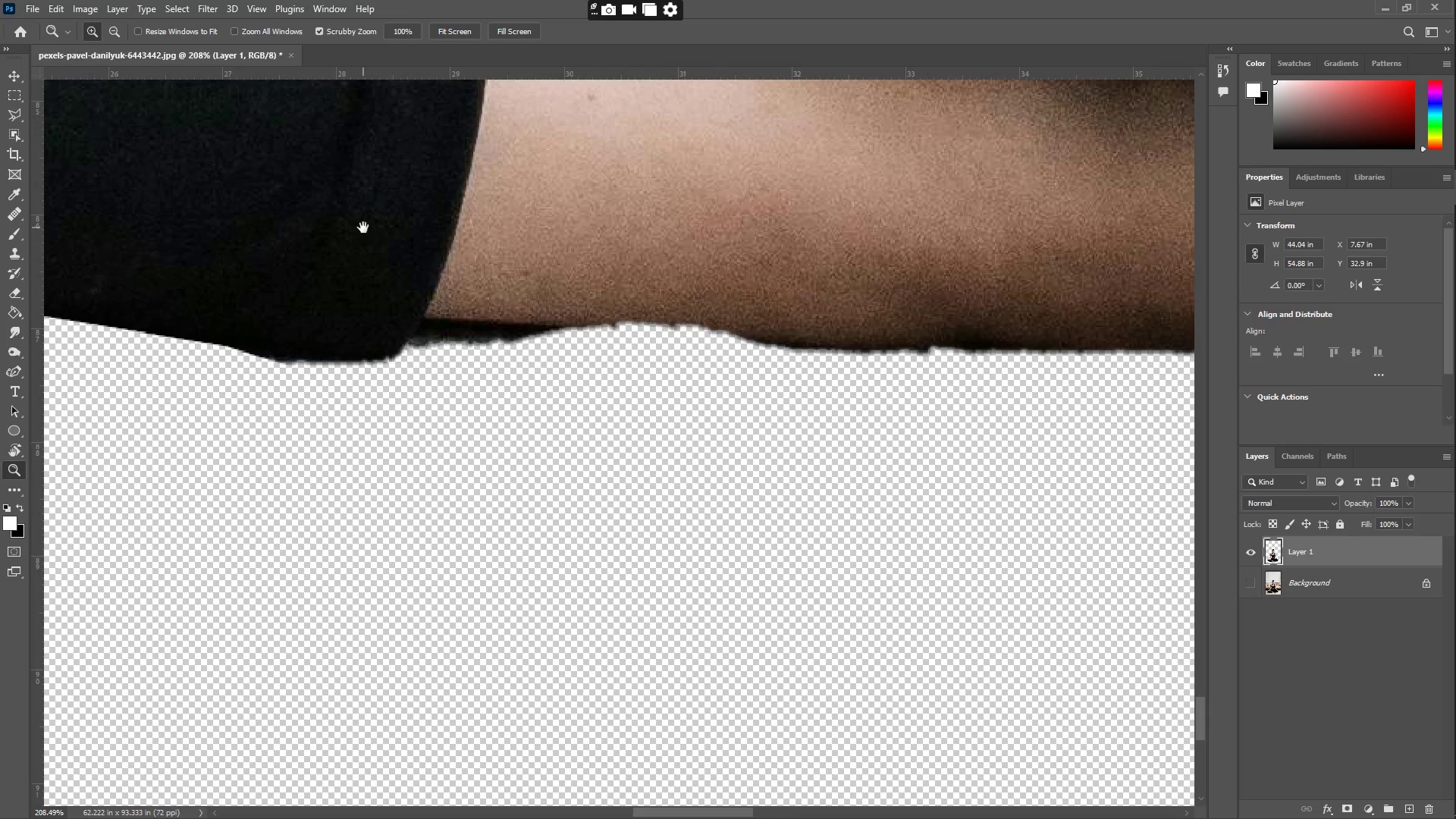 
left_click_drag(start_coordinate=[350, 211], to_coordinate=[425, 215])
 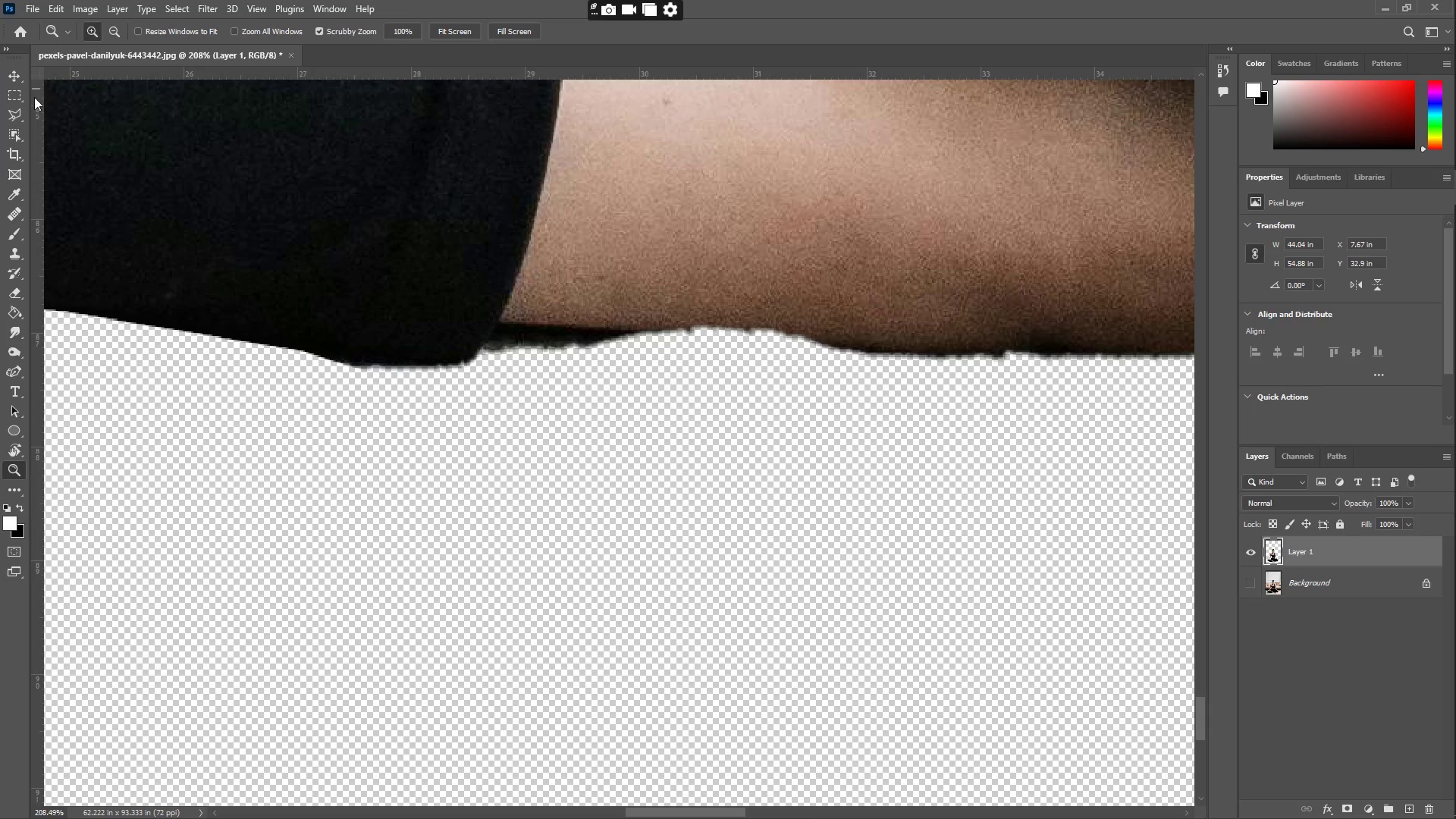 
key(Space)
 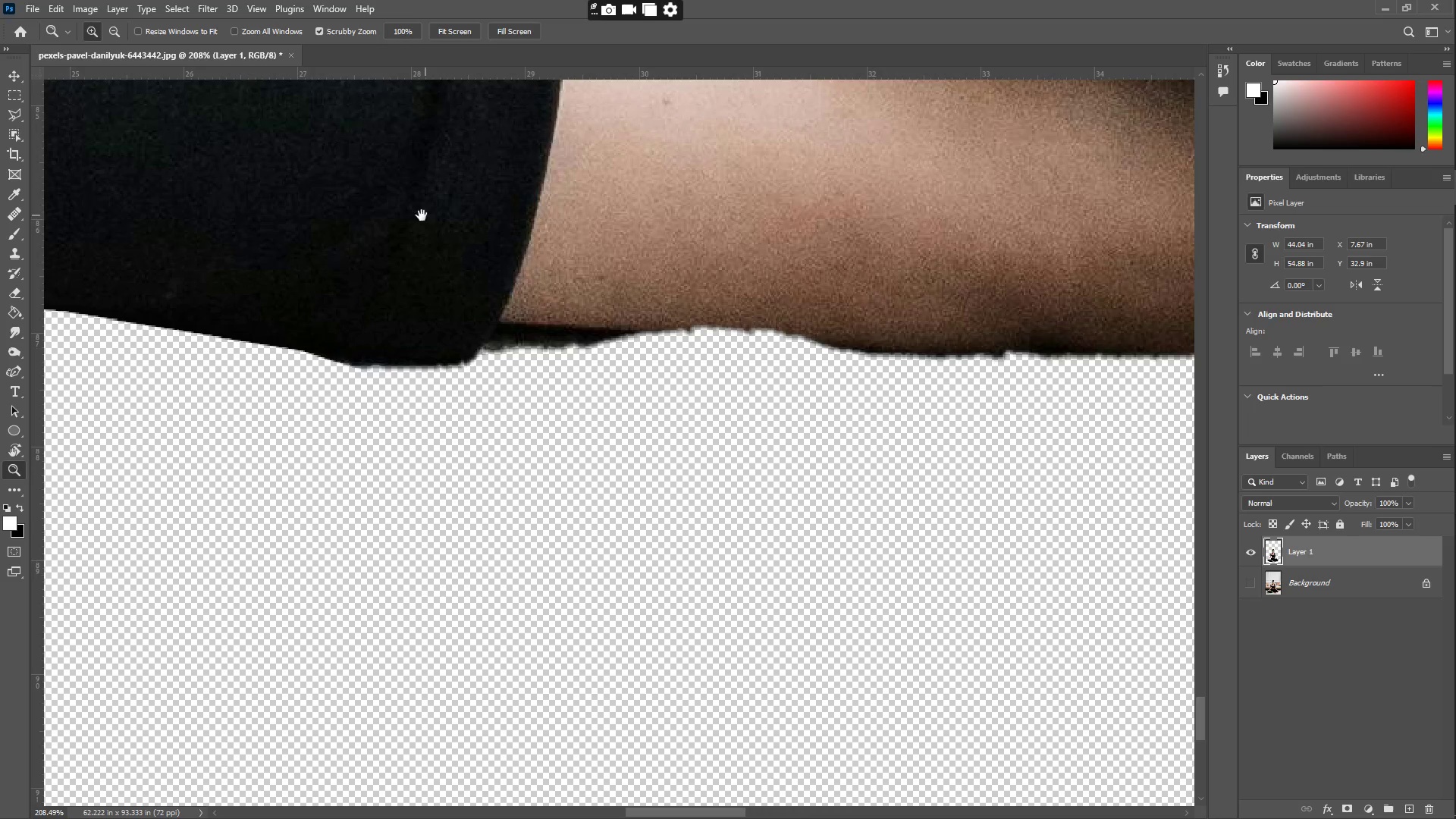 
key(Space)
 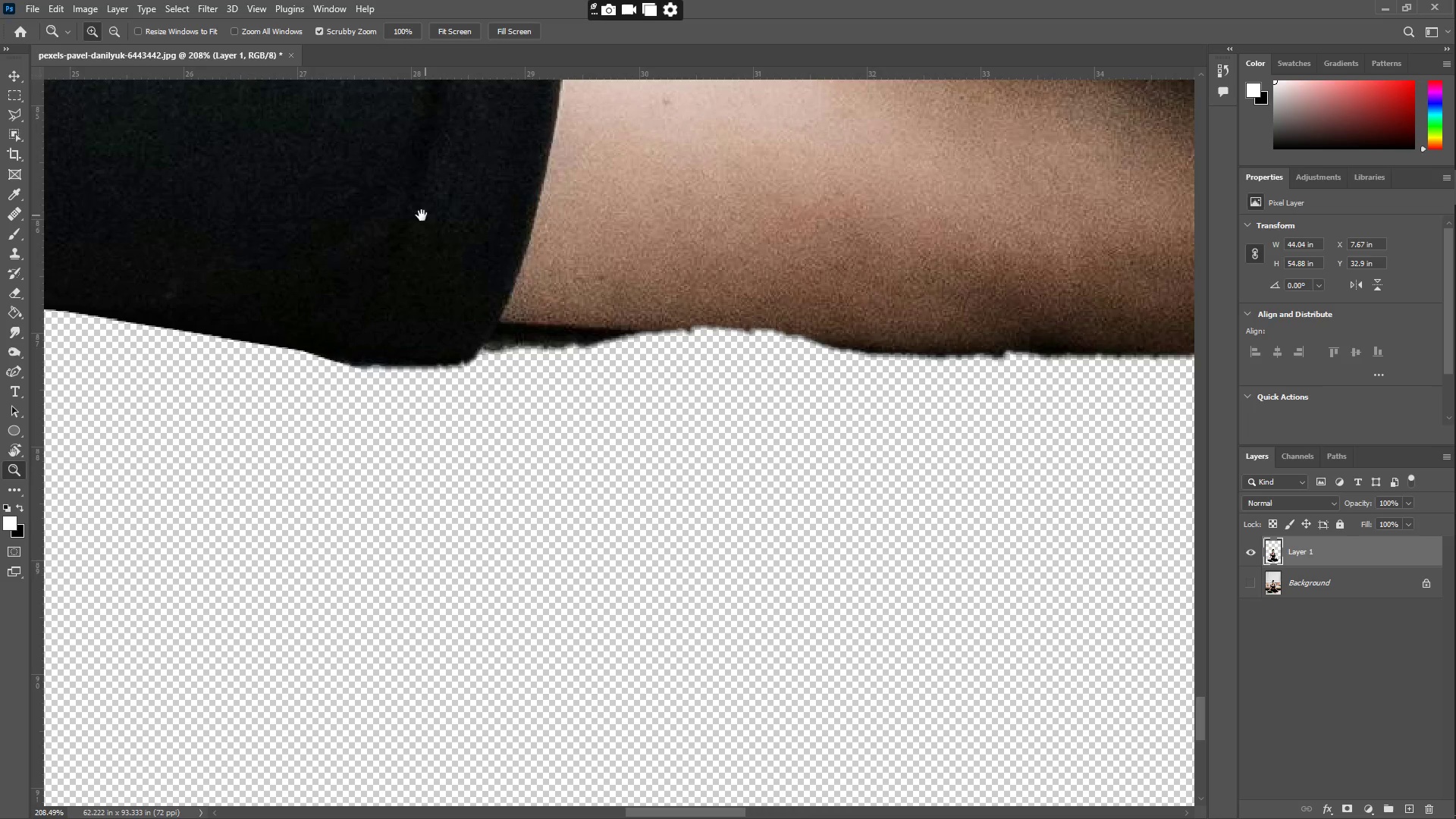 
key(Space)
 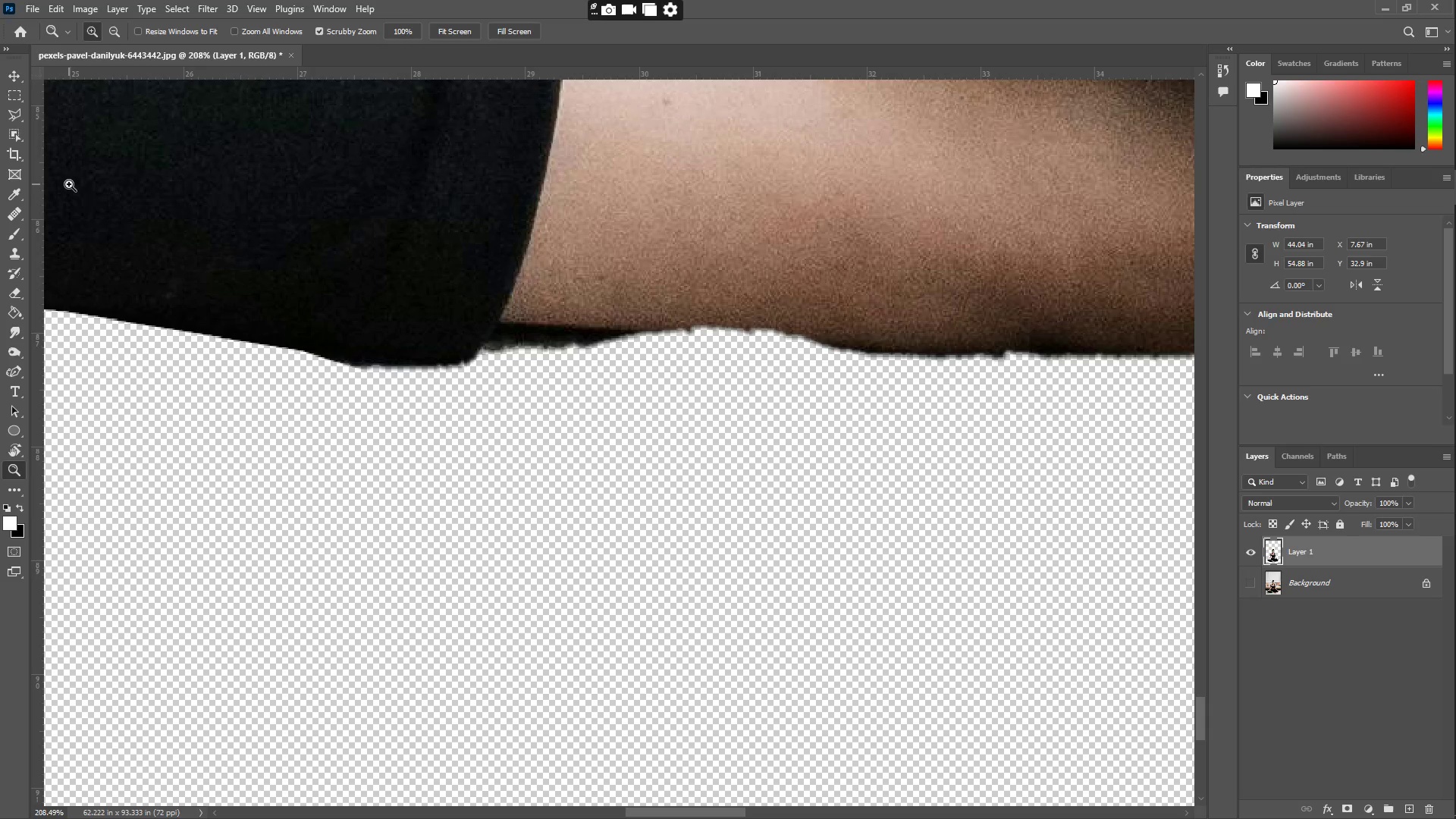 
key(E)
 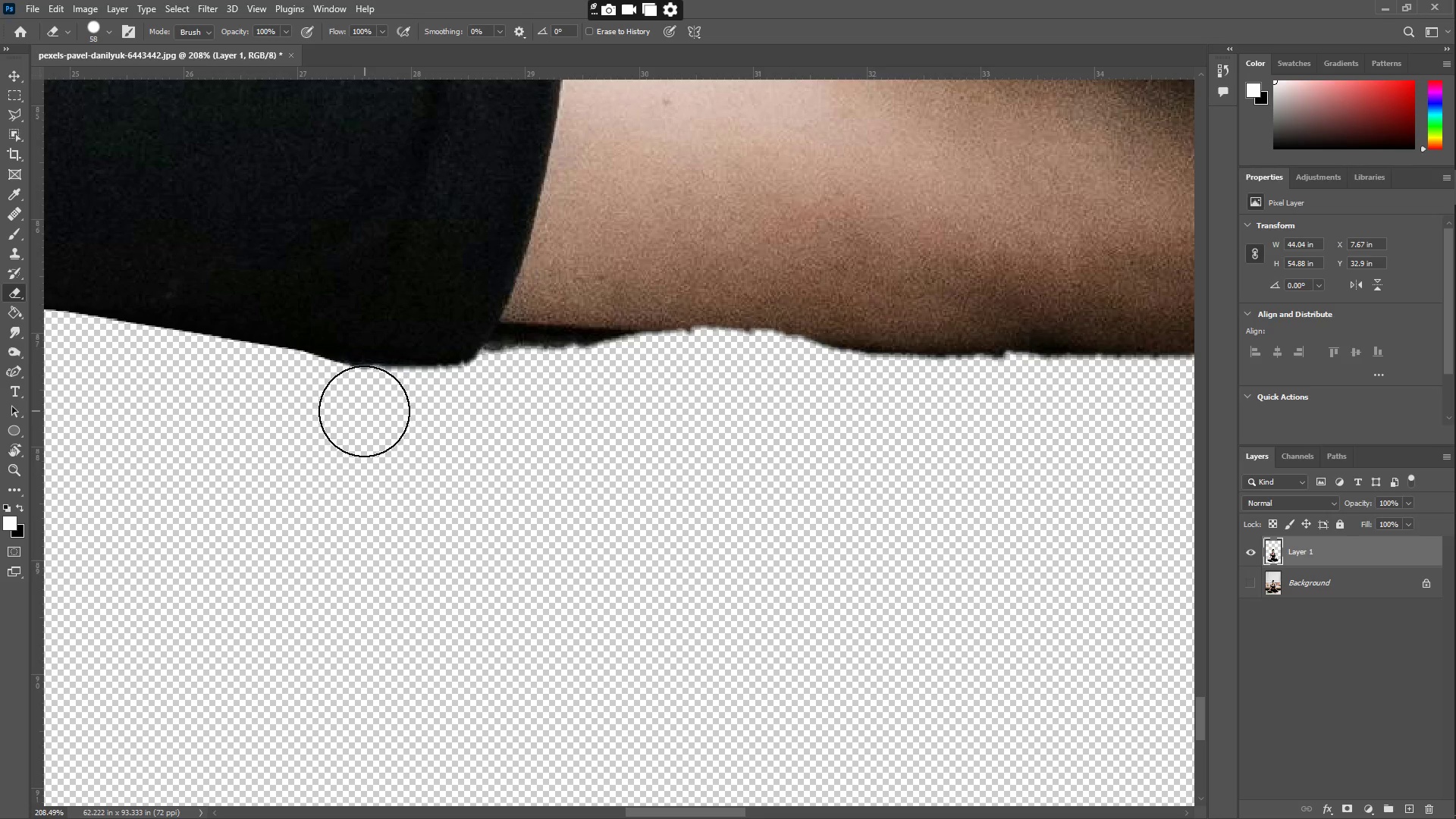 
left_click_drag(start_coordinate=[362, 413], to_coordinate=[485, 405])
 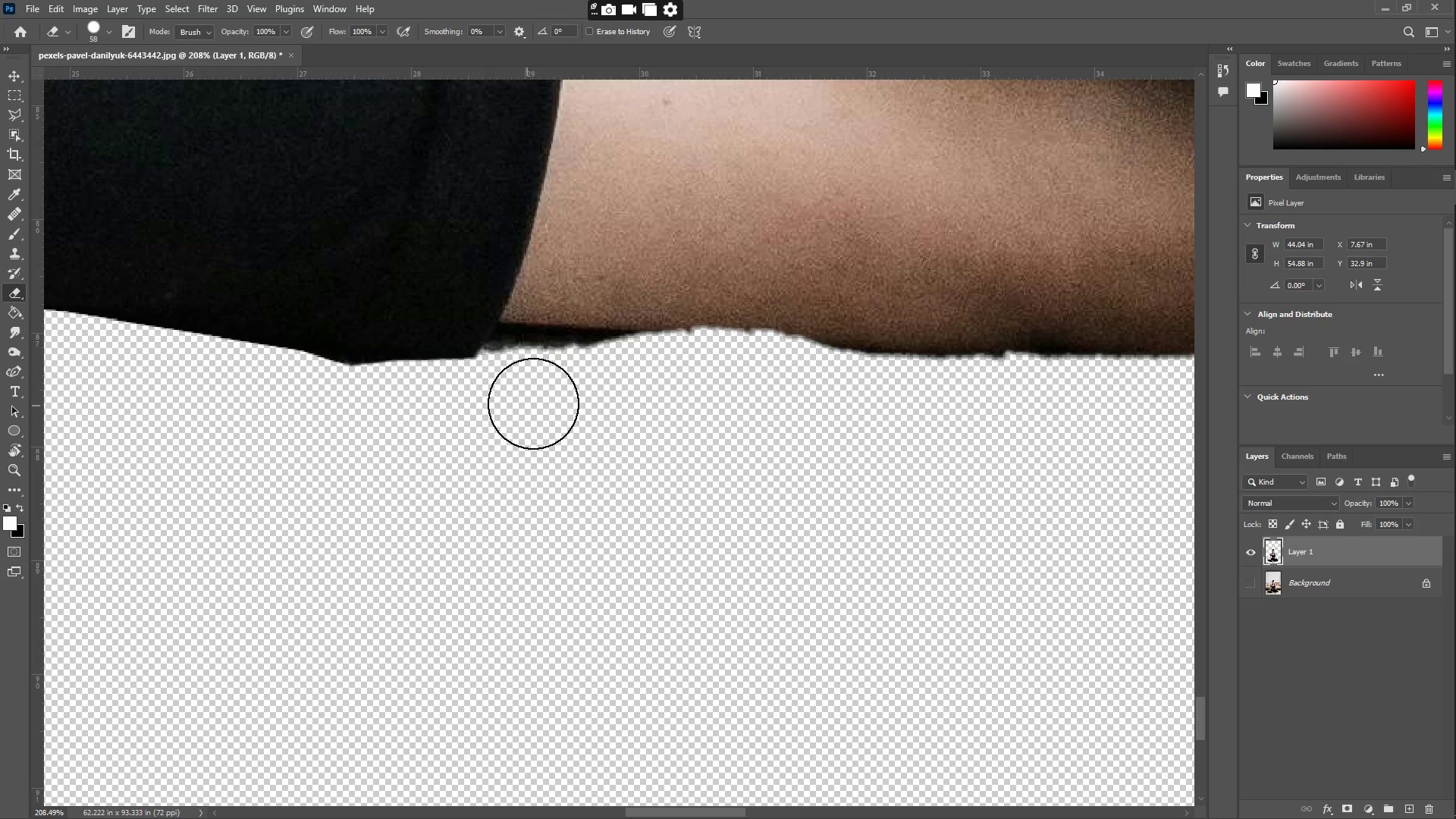 
type(zbe)
 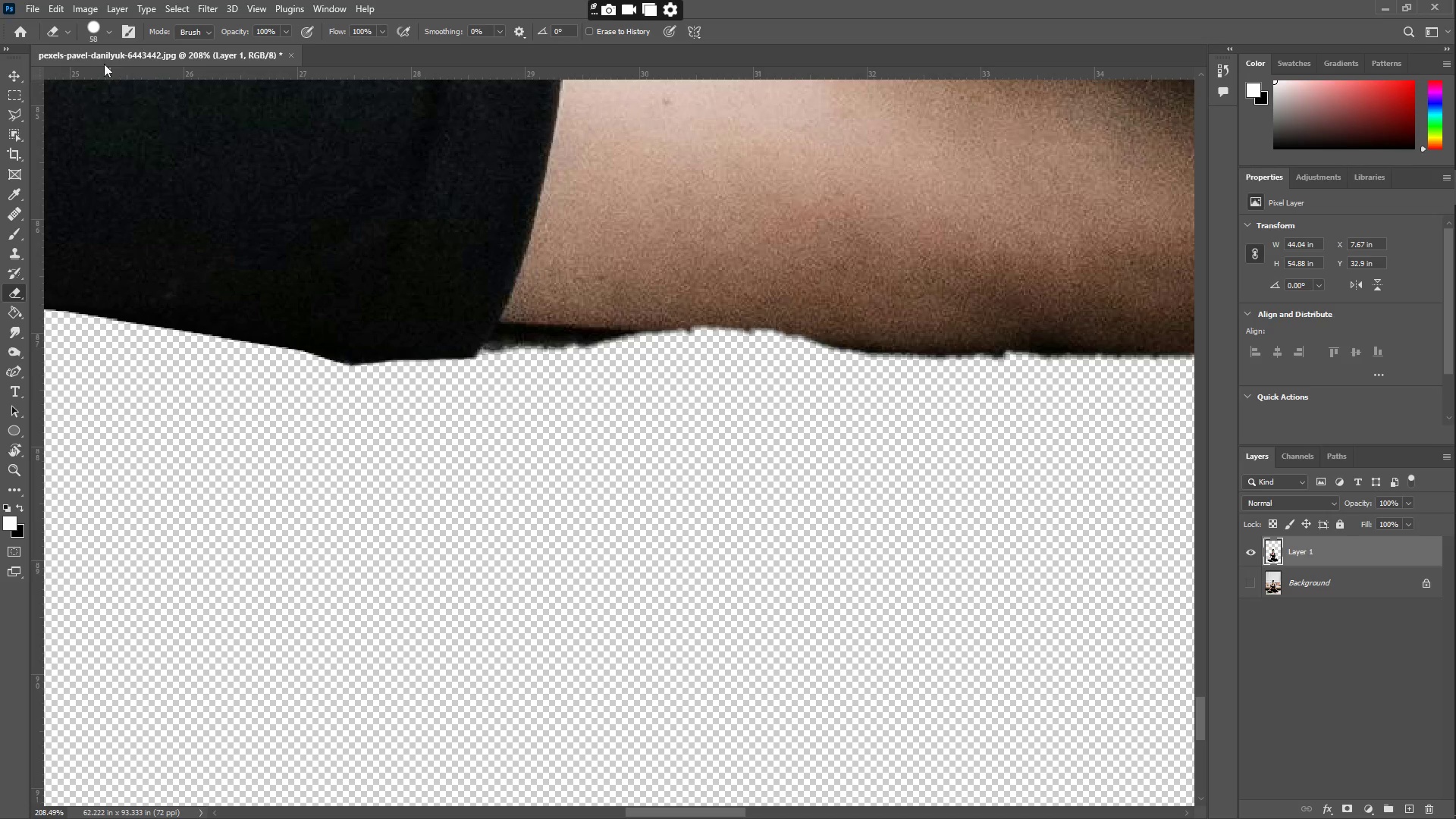 
left_click([88, 30])
 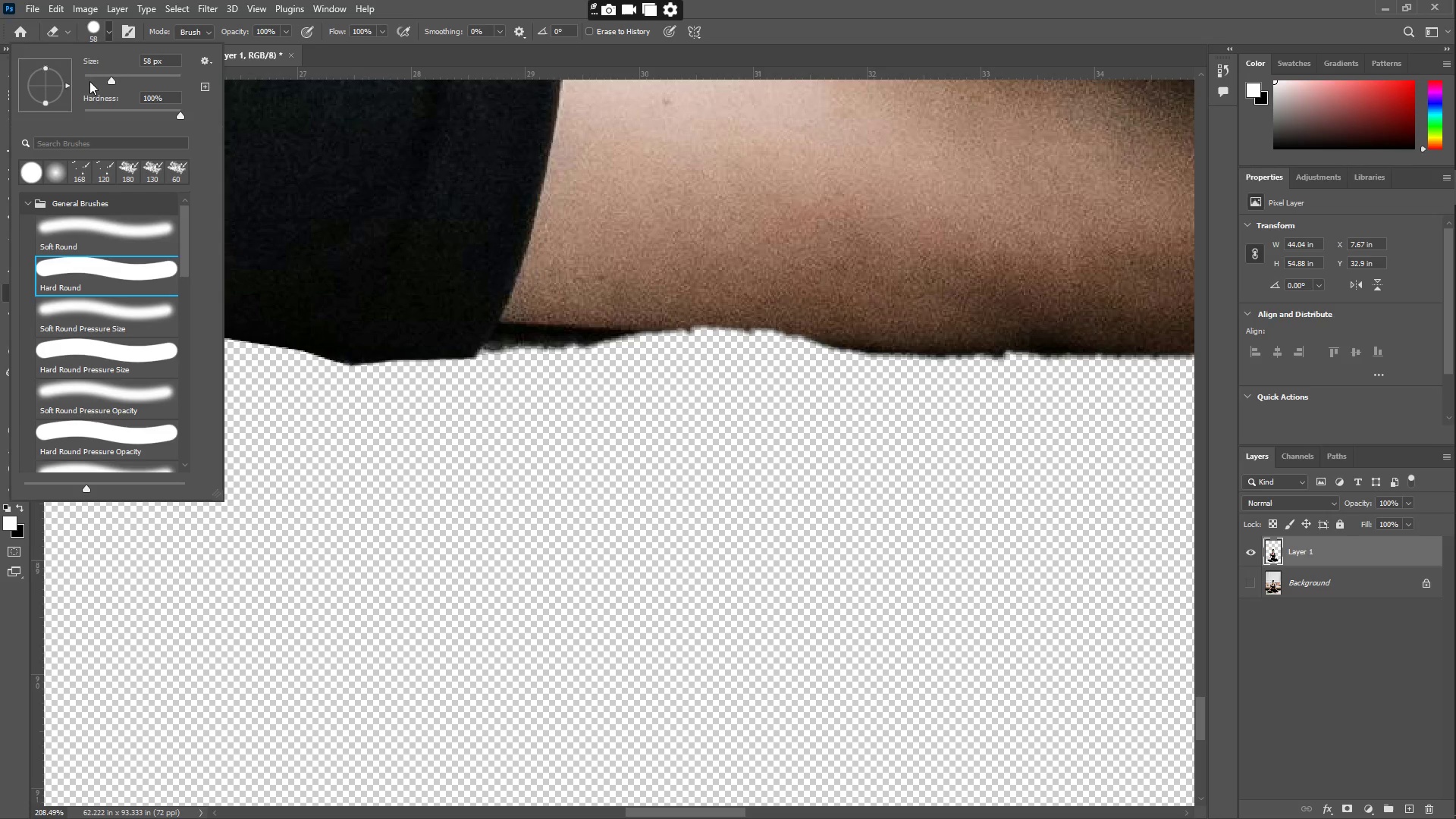 
left_click_drag(start_coordinate=[89, 80], to_coordinate=[94, 80])
 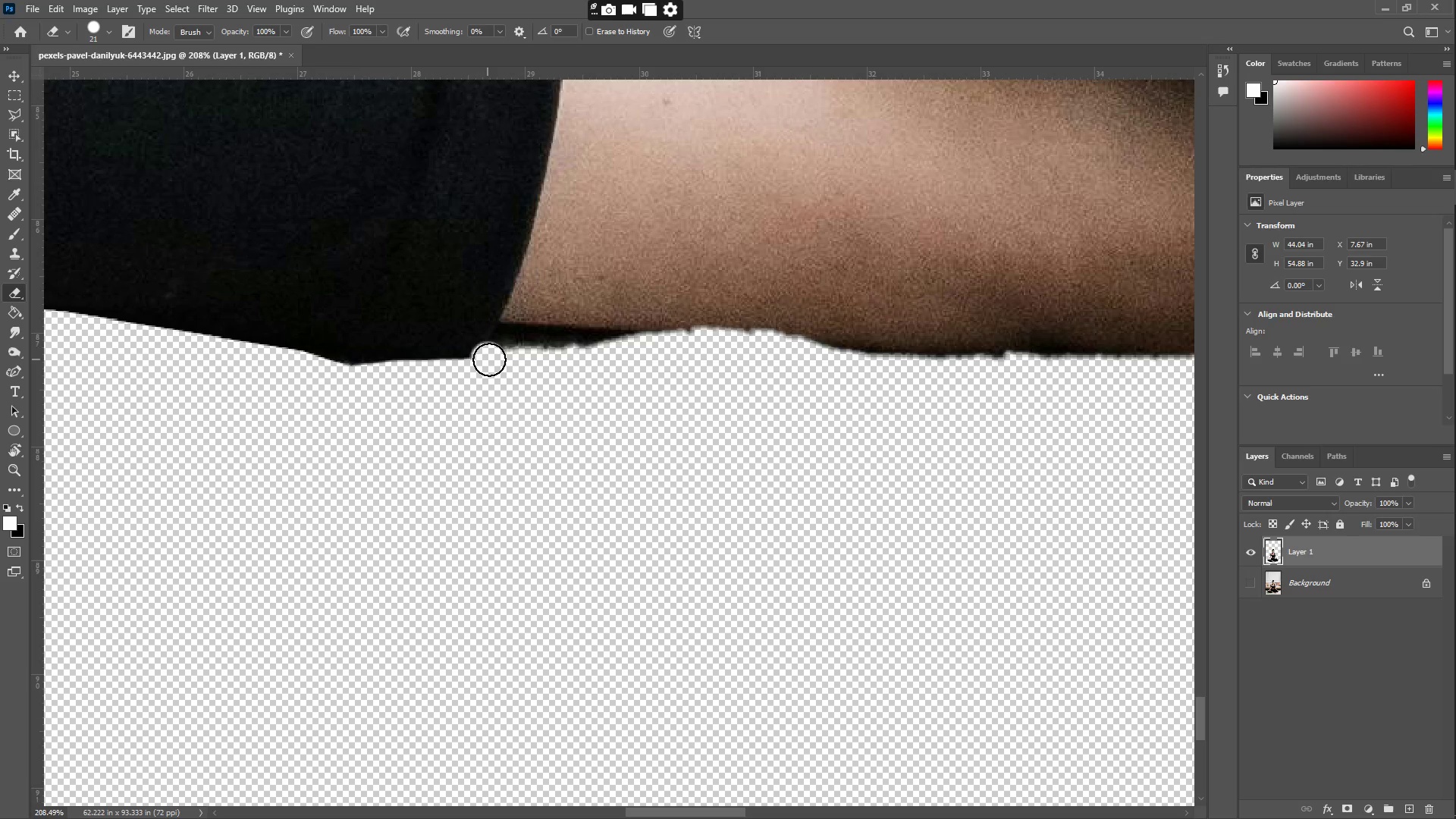 
key(Control+ControlLeft)
 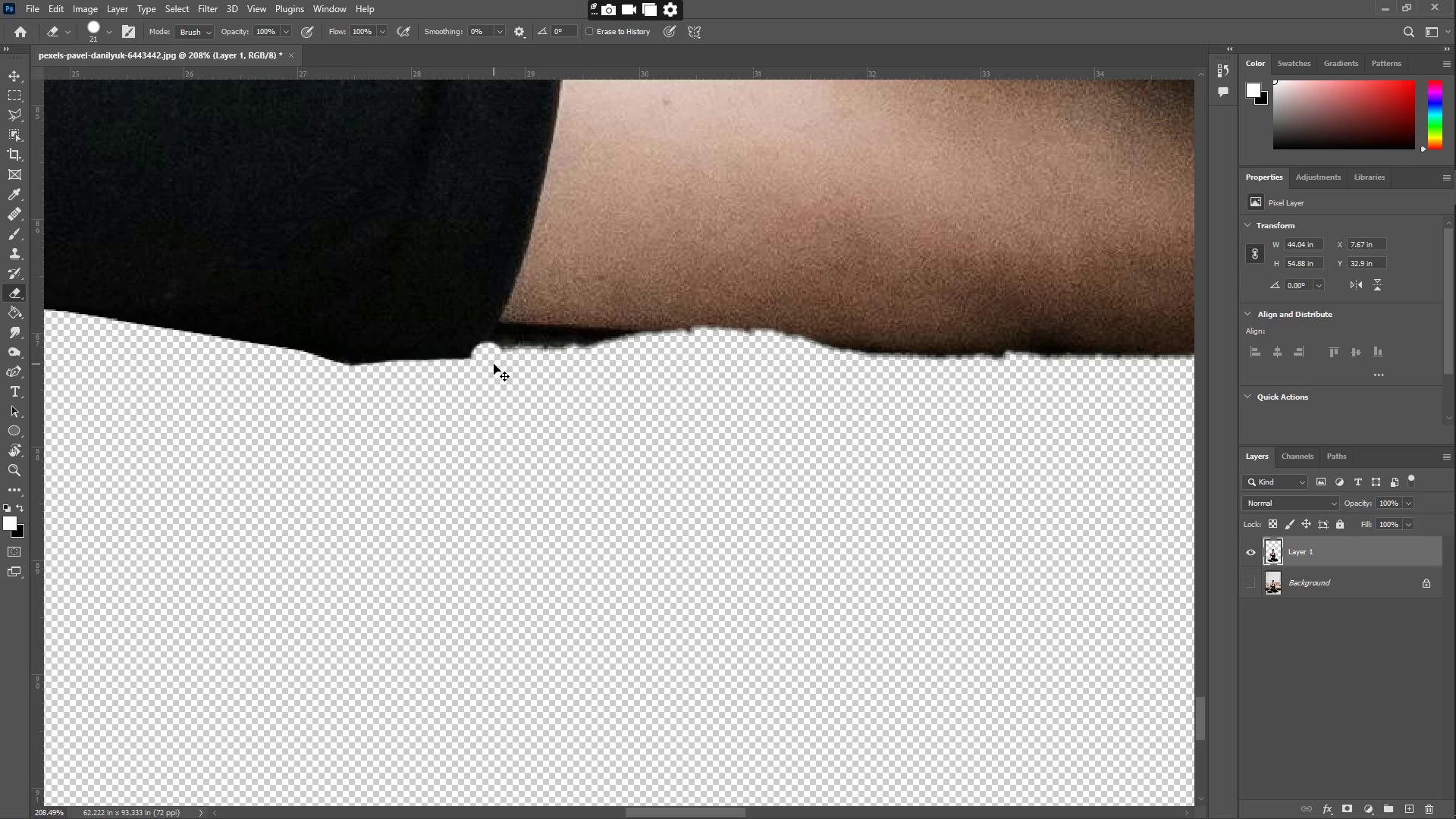 
key(Control+Z)
 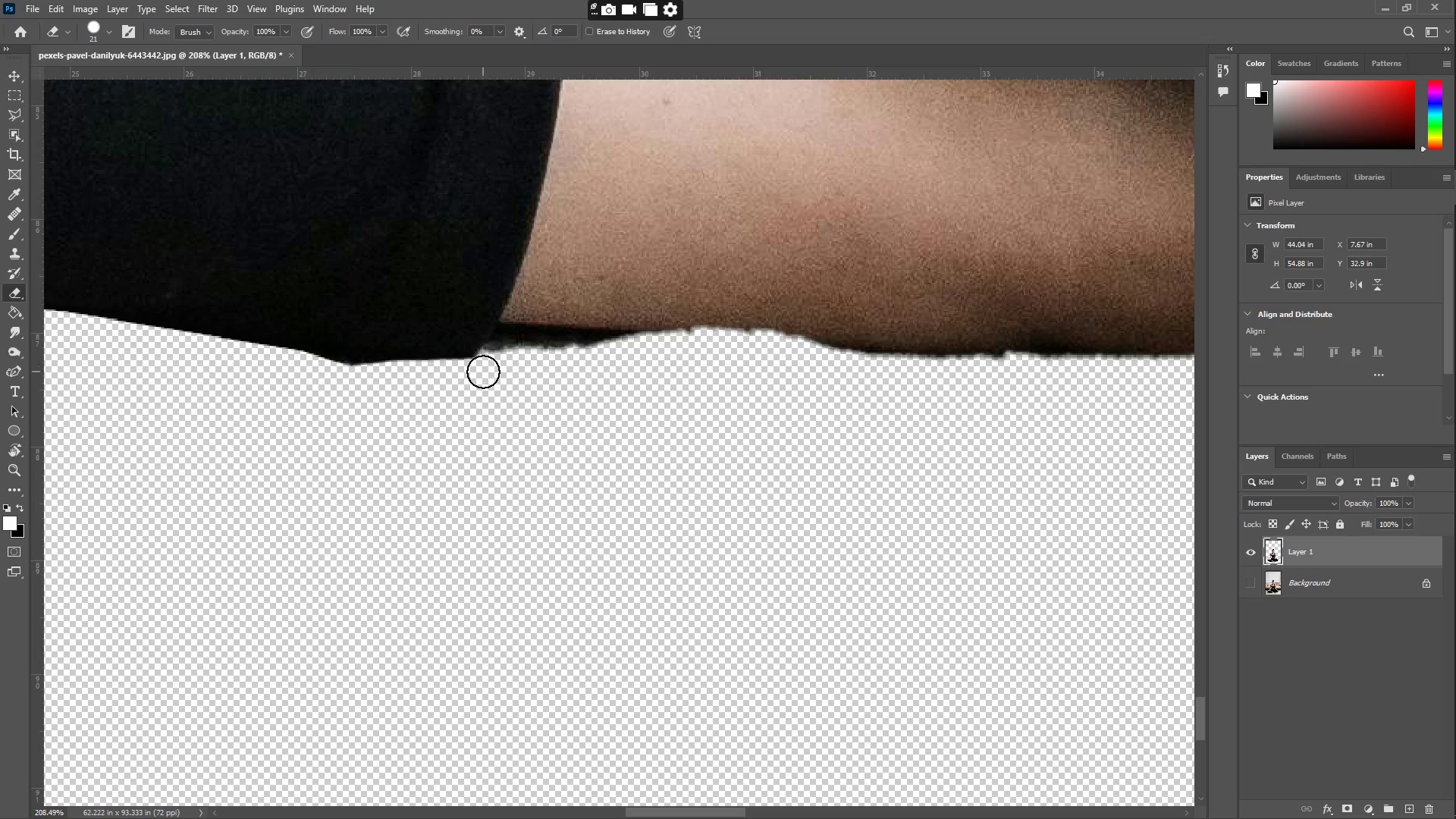 
left_click_drag(start_coordinate=[485, 372], to_coordinate=[1075, 366])
 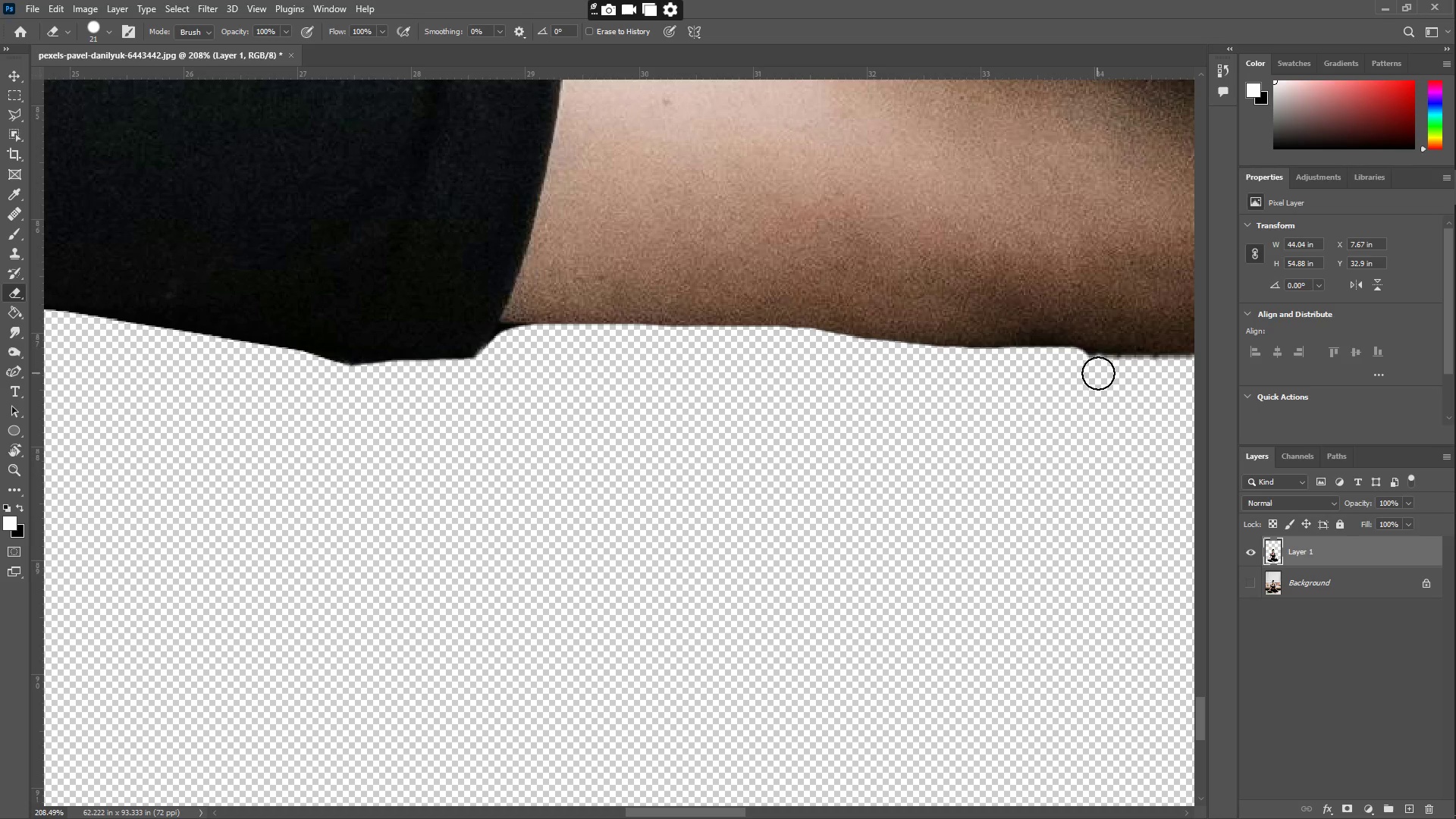 
hold_key(key=Space, duration=1.03)
 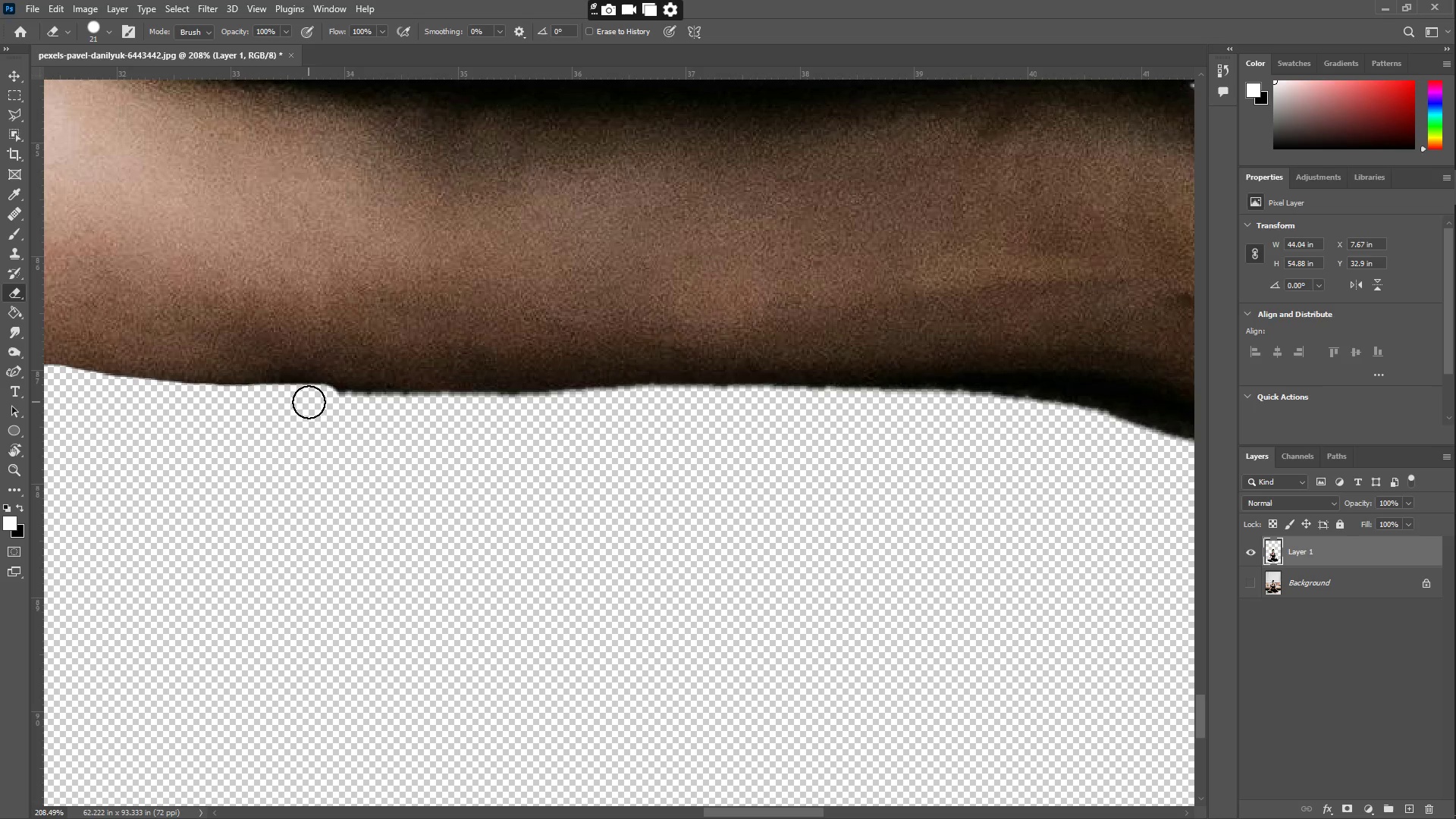 
left_click_drag(start_coordinate=[1065, 388], to_coordinate=[315, 425])
 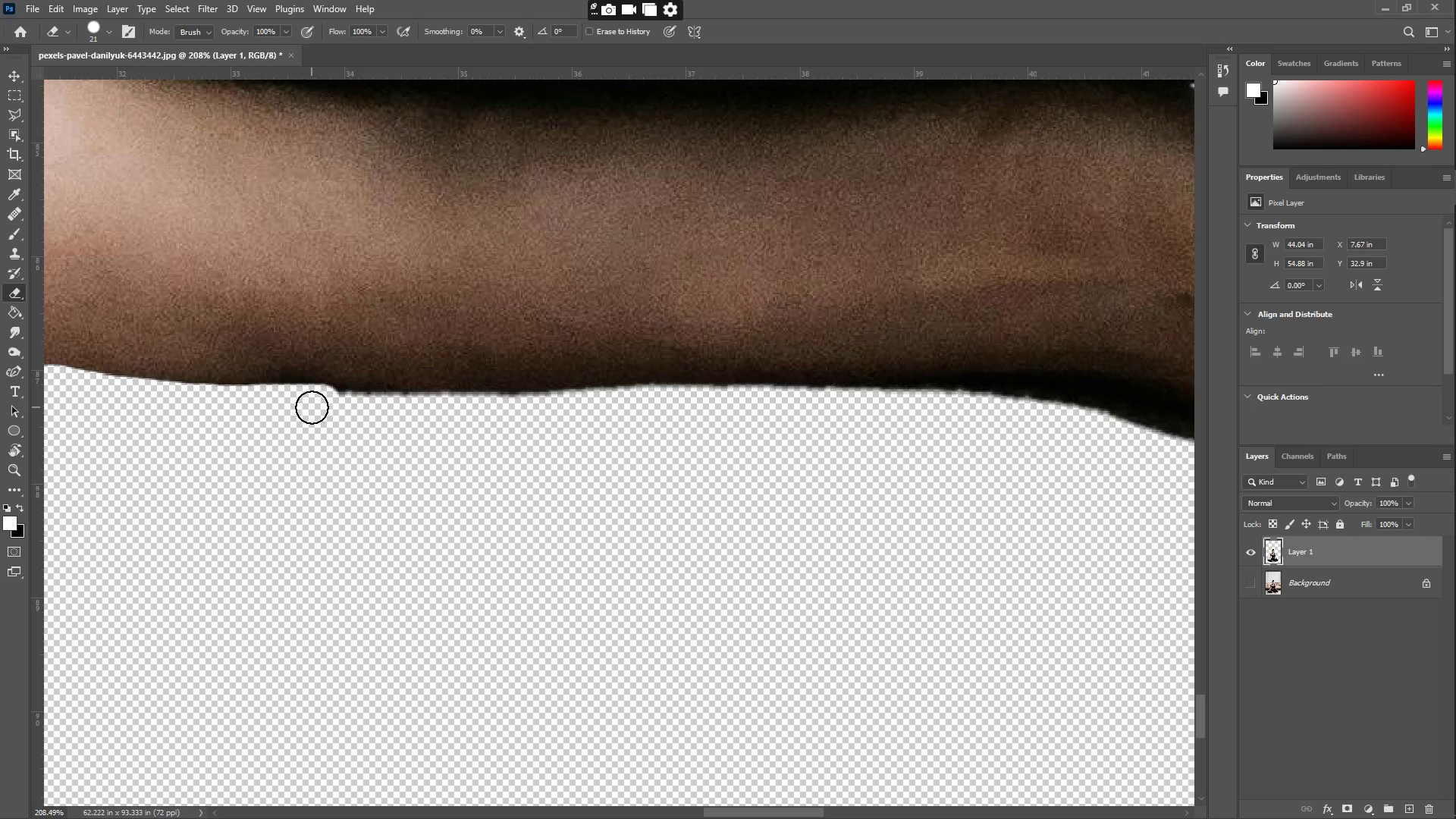 
left_click_drag(start_coordinate=[312, 400], to_coordinate=[1031, 406])
 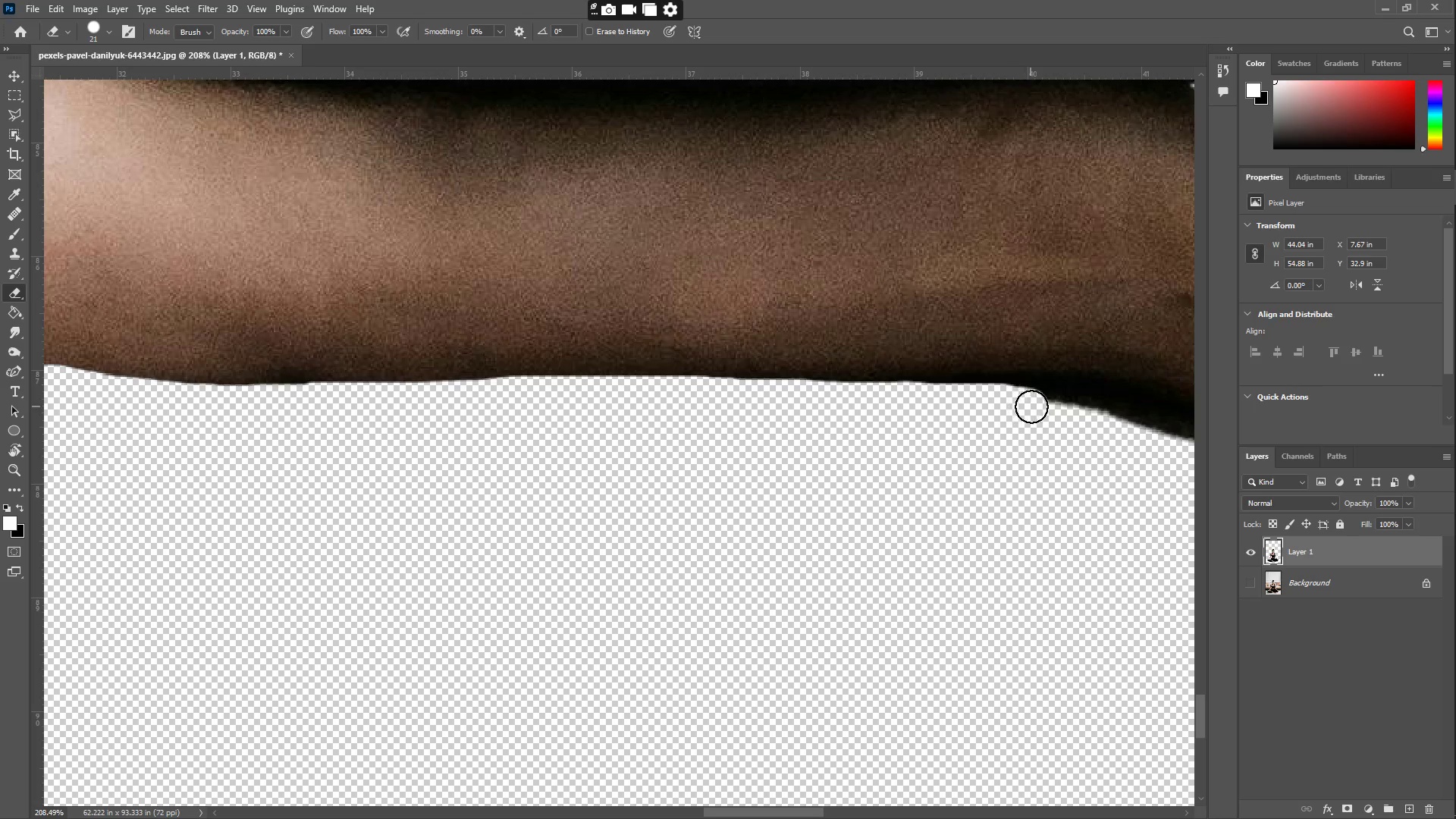 
hold_key(key=Space, duration=0.81)
 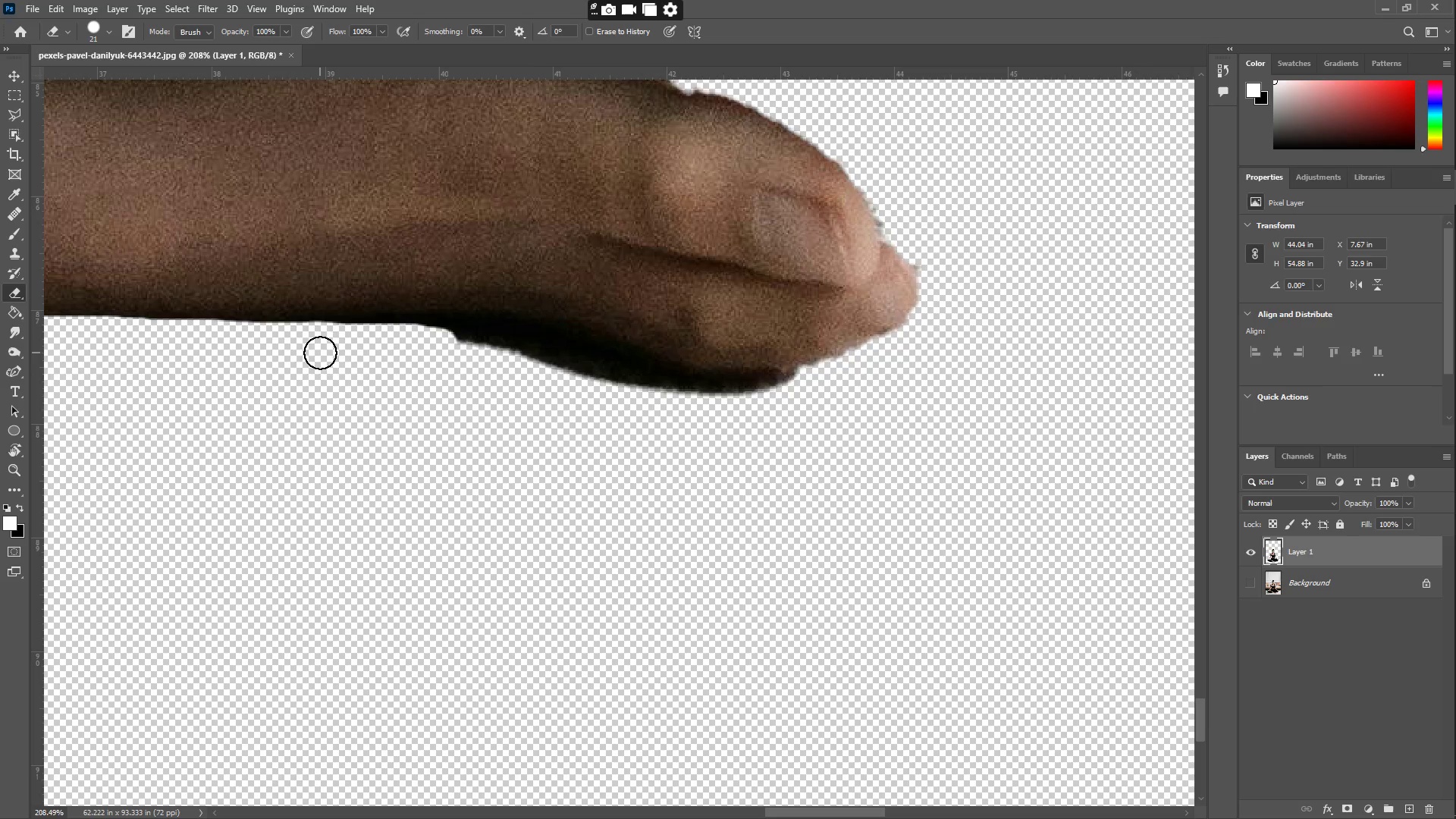 
left_click_drag(start_coordinate=[1053, 457], to_coordinate=[465, 397])
 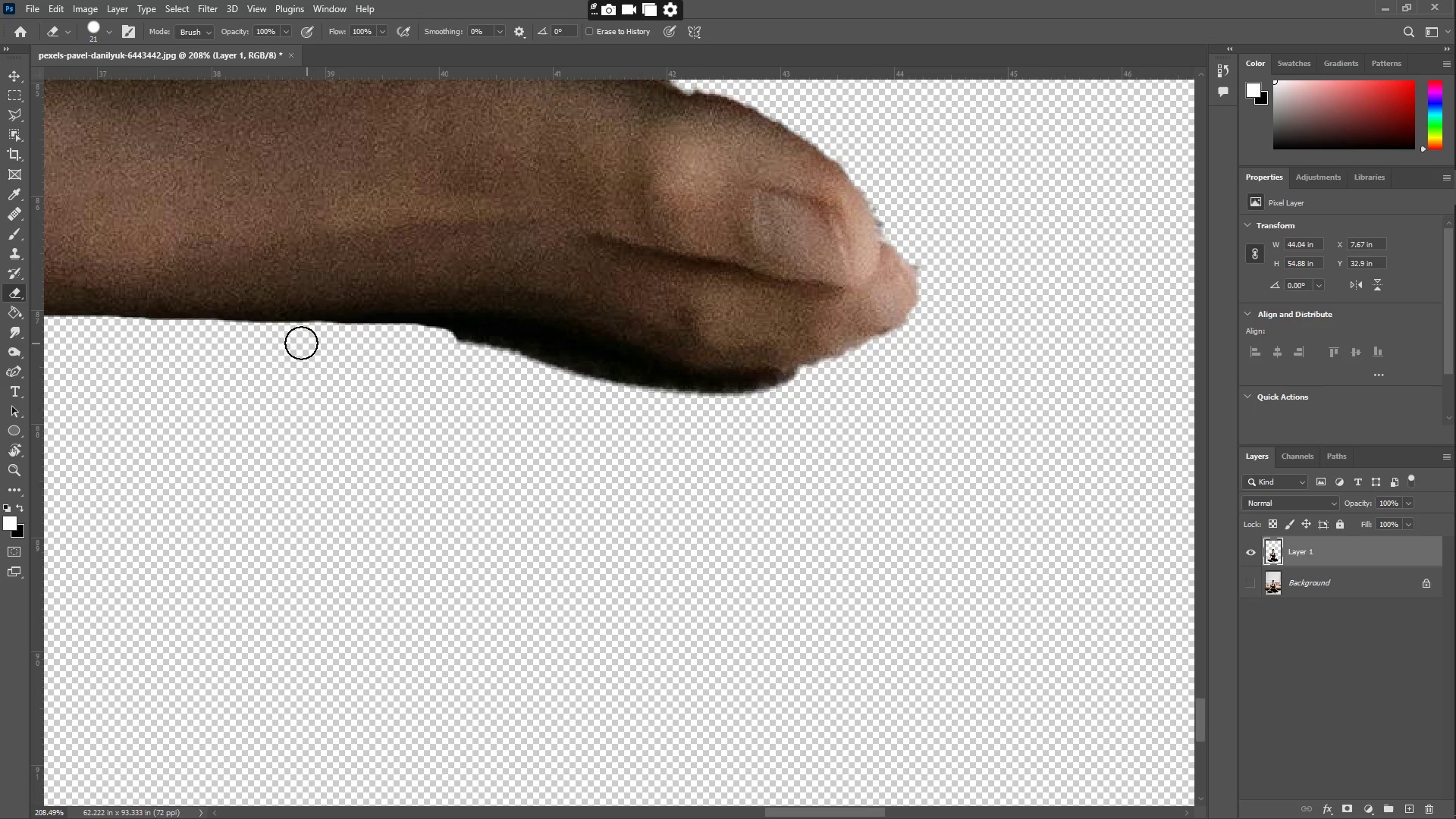 
left_click_drag(start_coordinate=[243, 343], to_coordinate=[629, 347])
 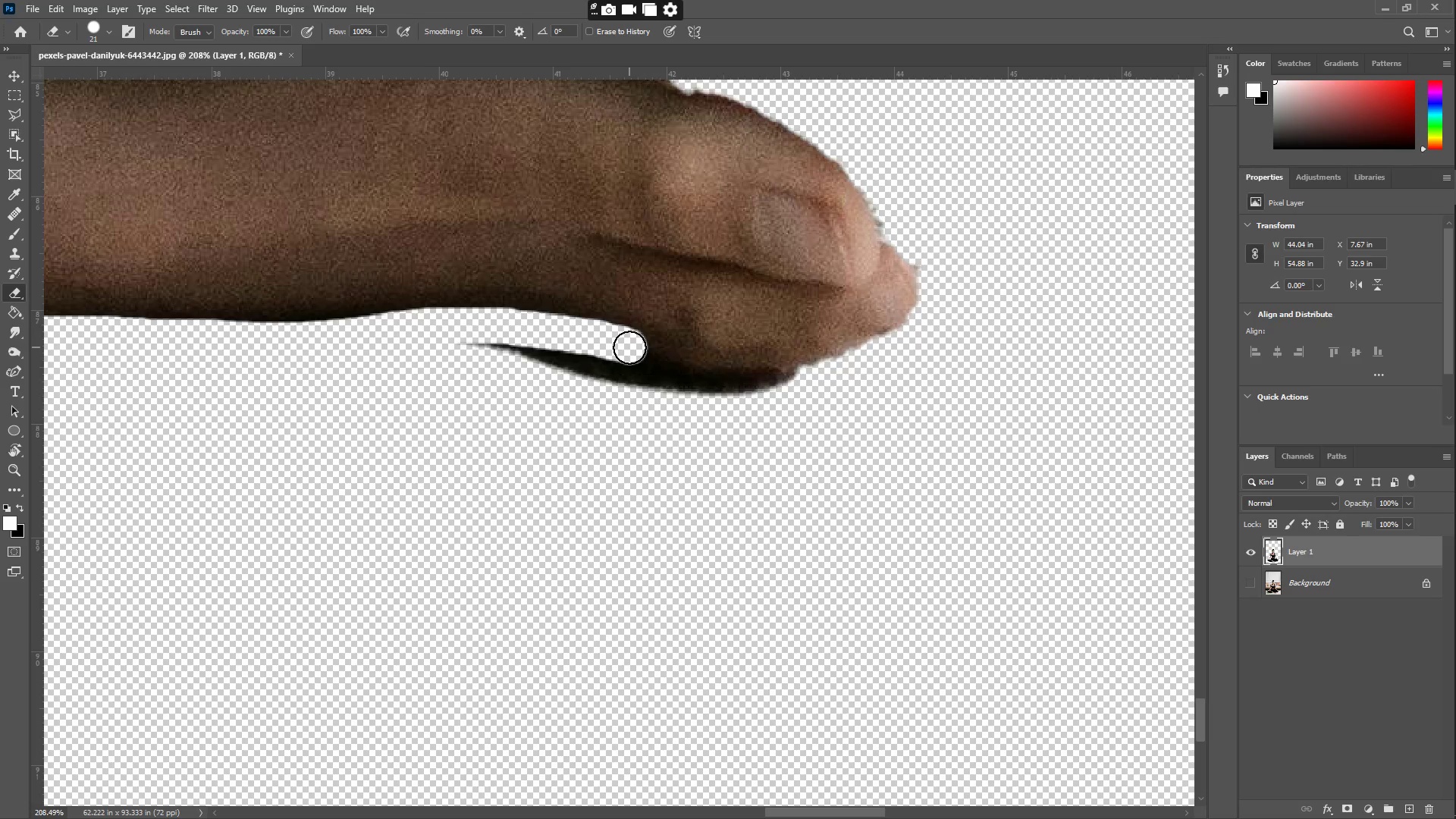 
key(Control+ControlLeft)
 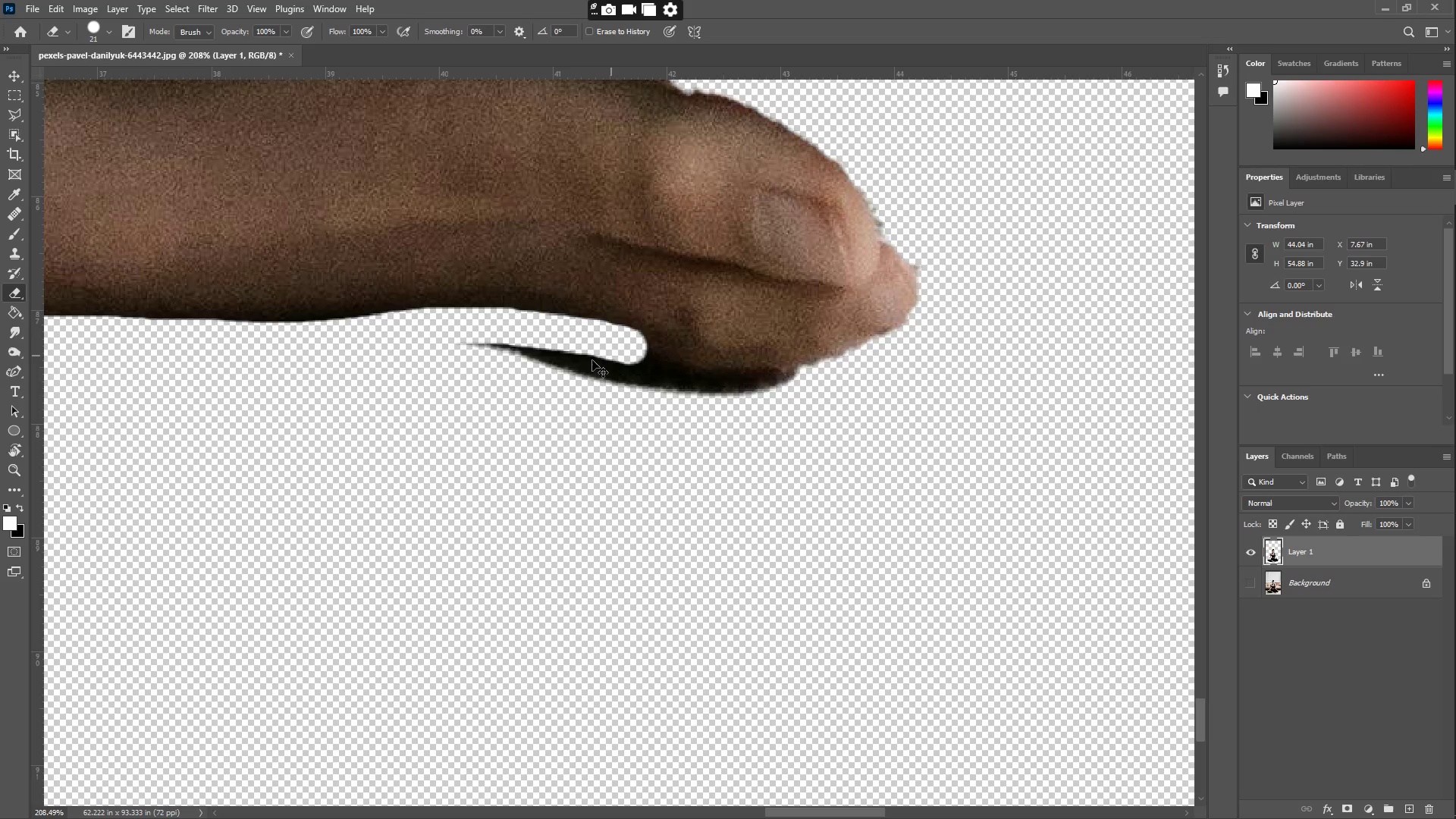 
key(Control+Z)
 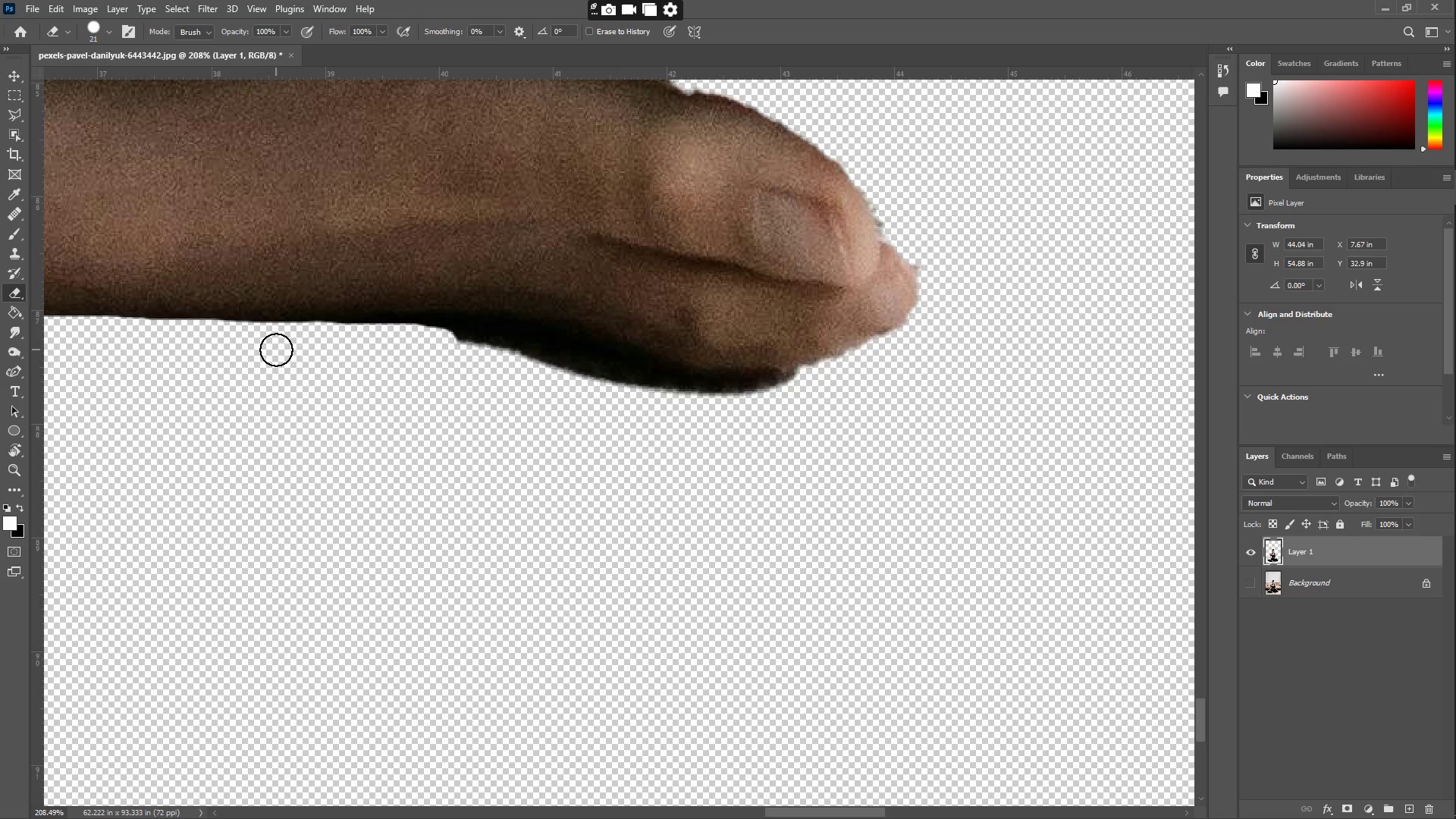 
left_click([325, 339])
 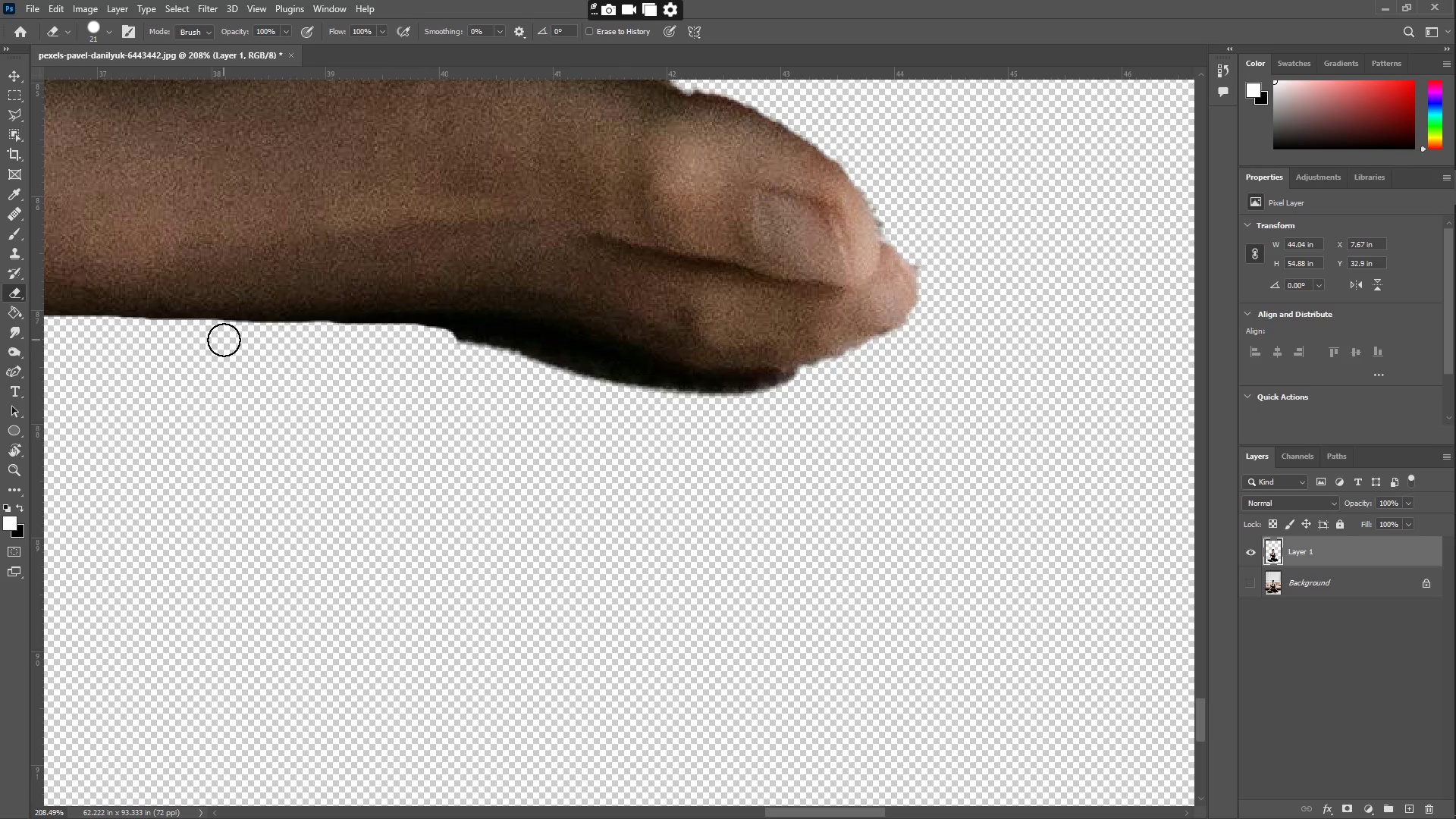 
left_click_drag(start_coordinate=[224, 339], to_coordinate=[287, 333])
 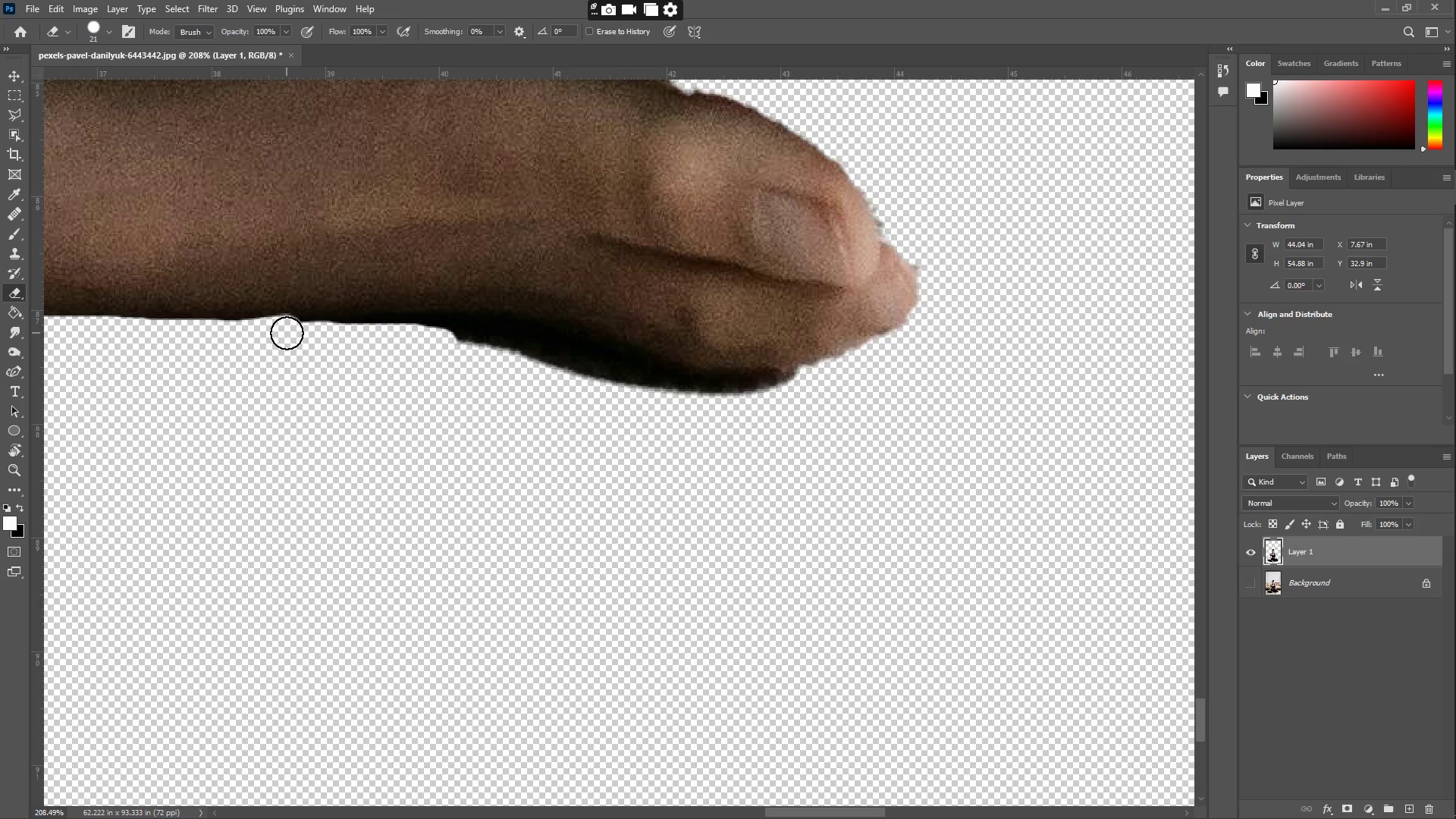 
key(Control+ControlLeft)
 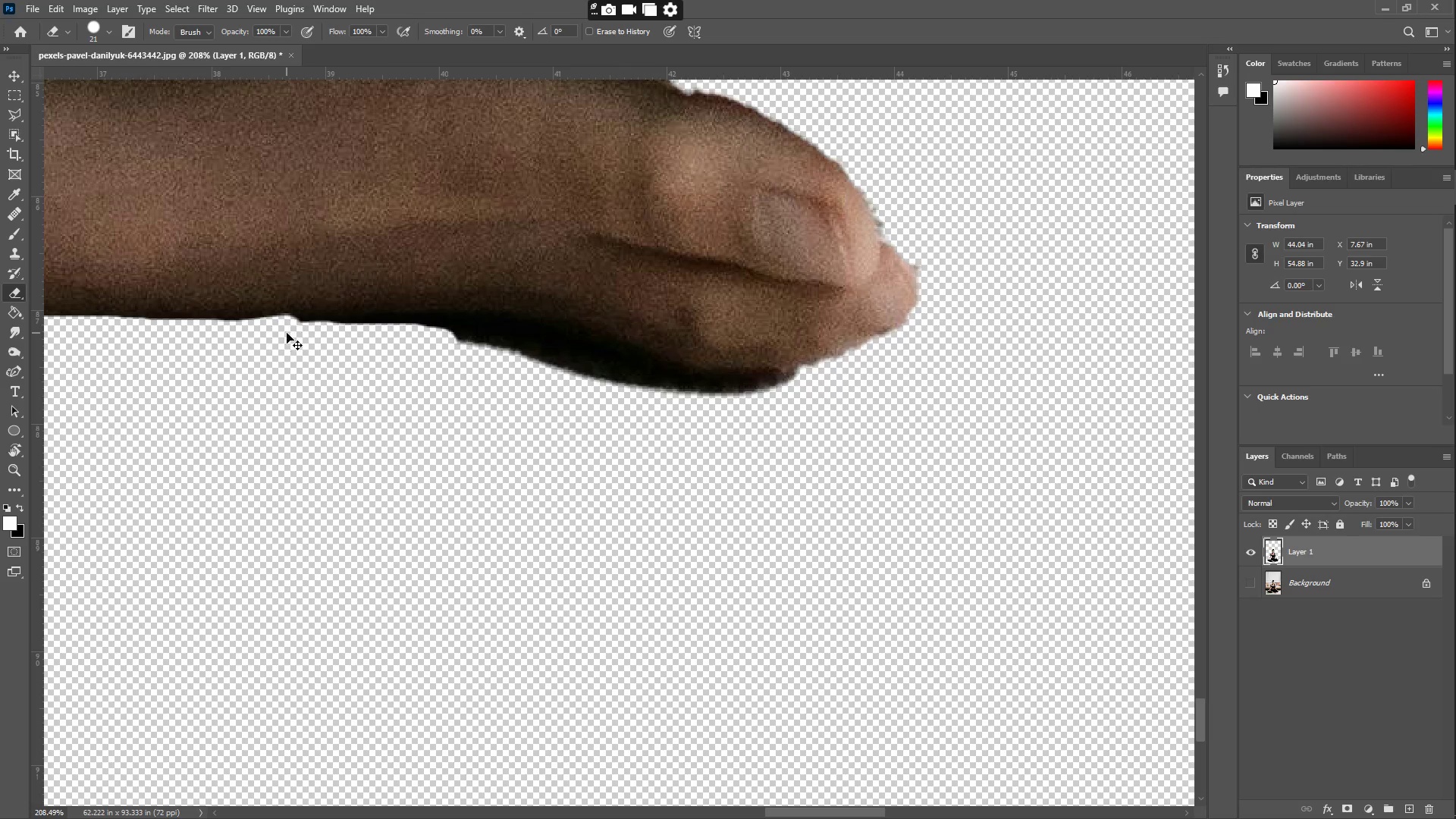 
key(Control+Z)
 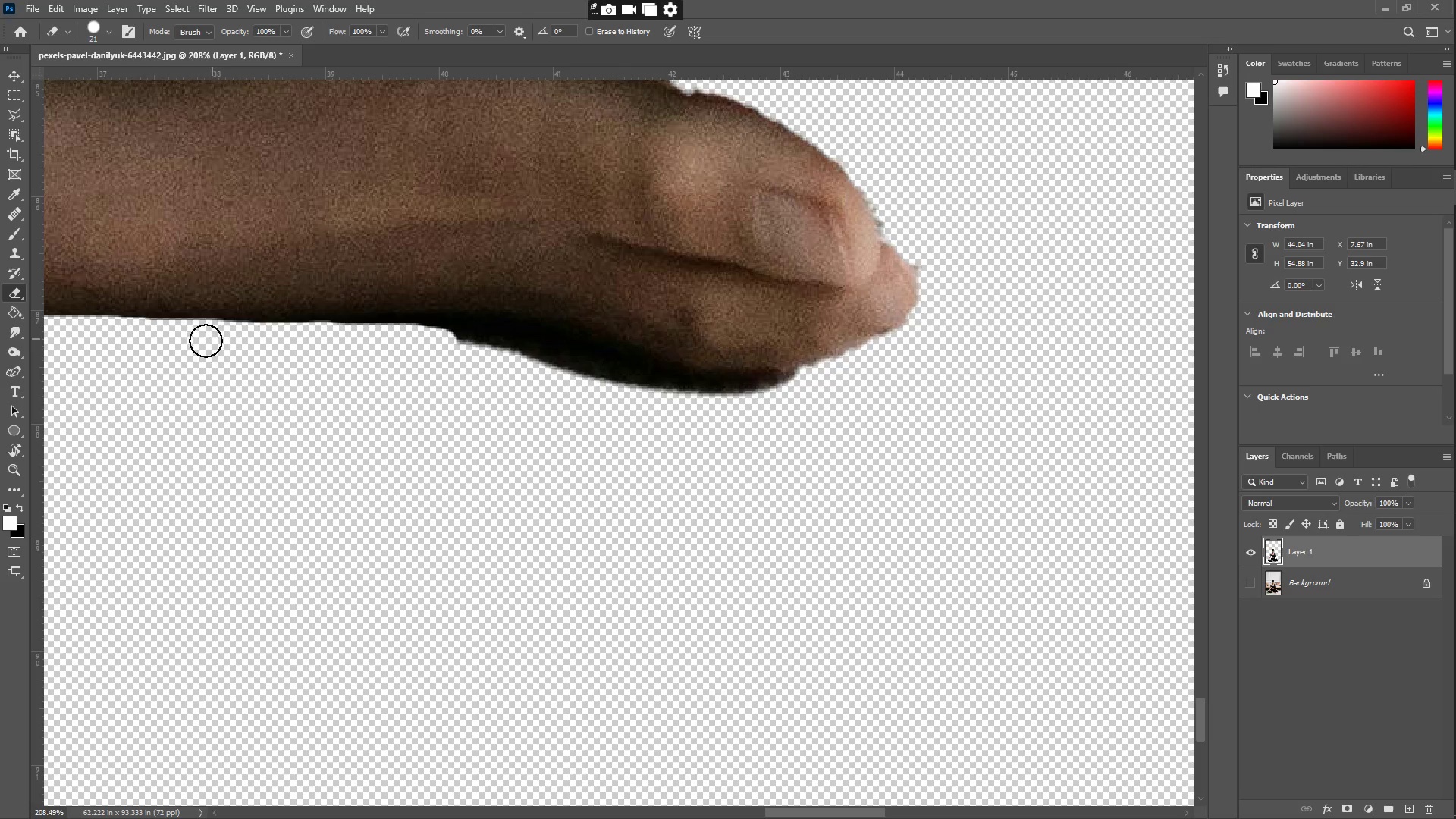 
left_click_drag(start_coordinate=[198, 340], to_coordinate=[461, 335])
 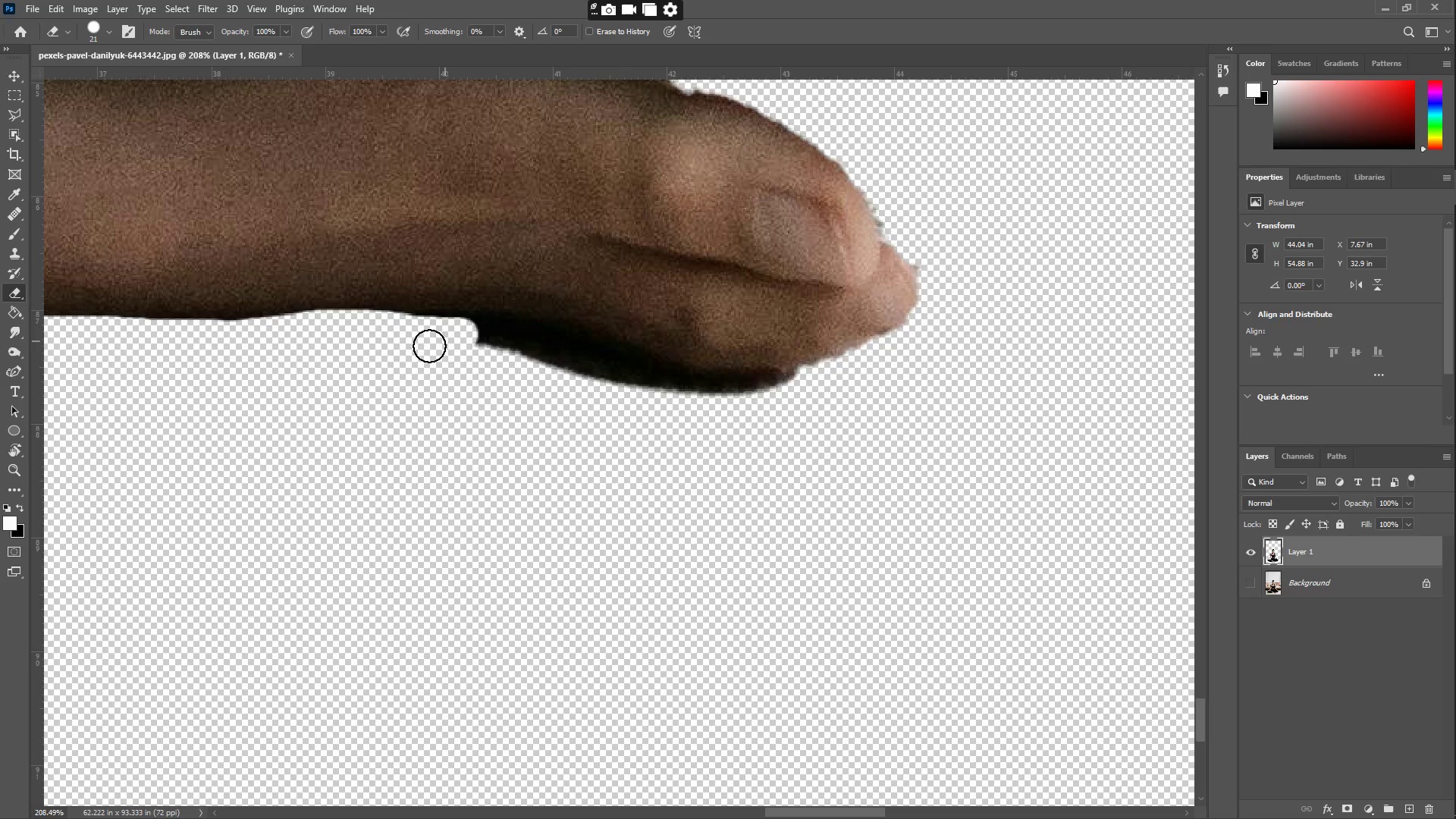 
key(Control+ControlLeft)
 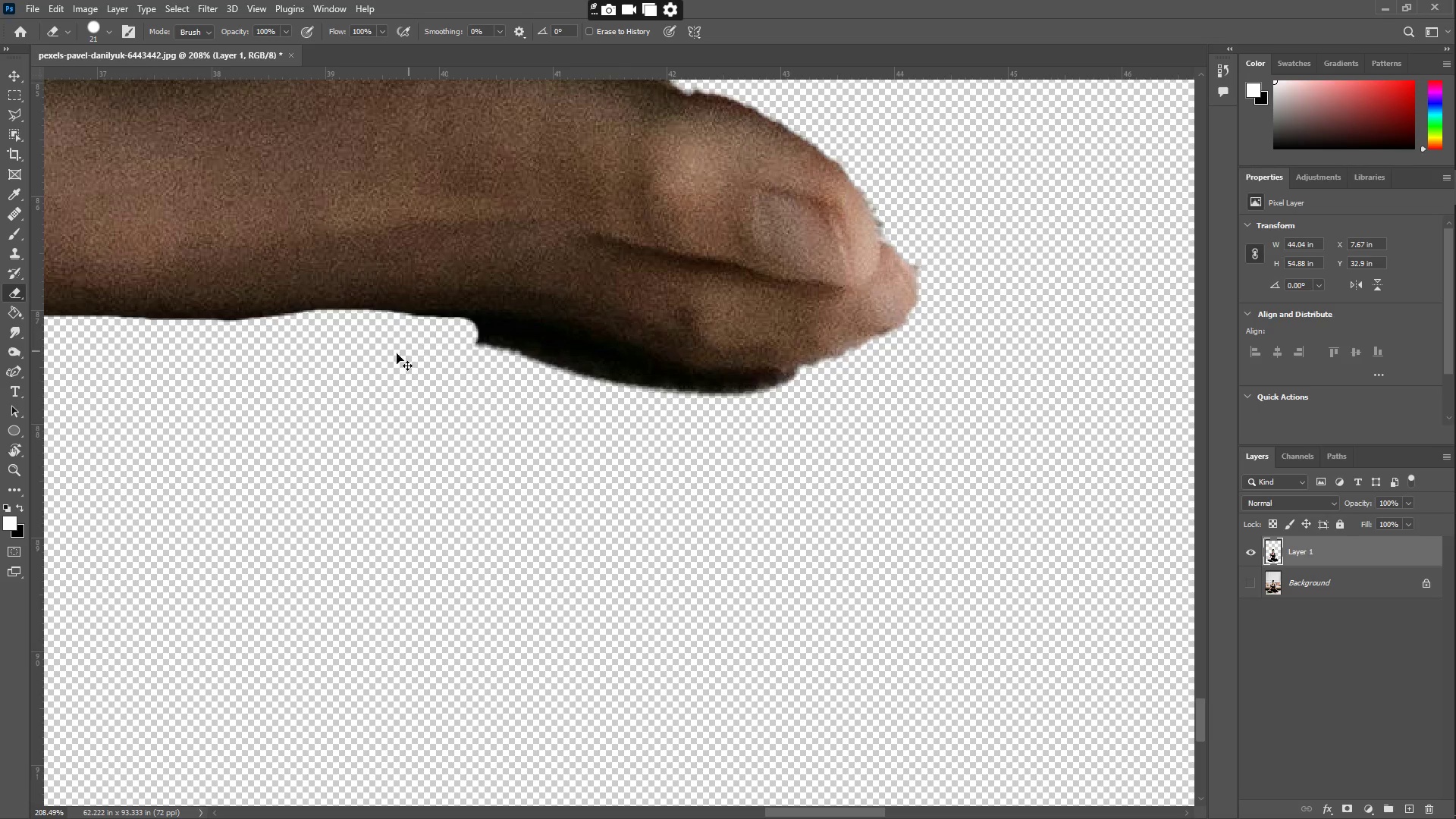 
key(Control+Z)
 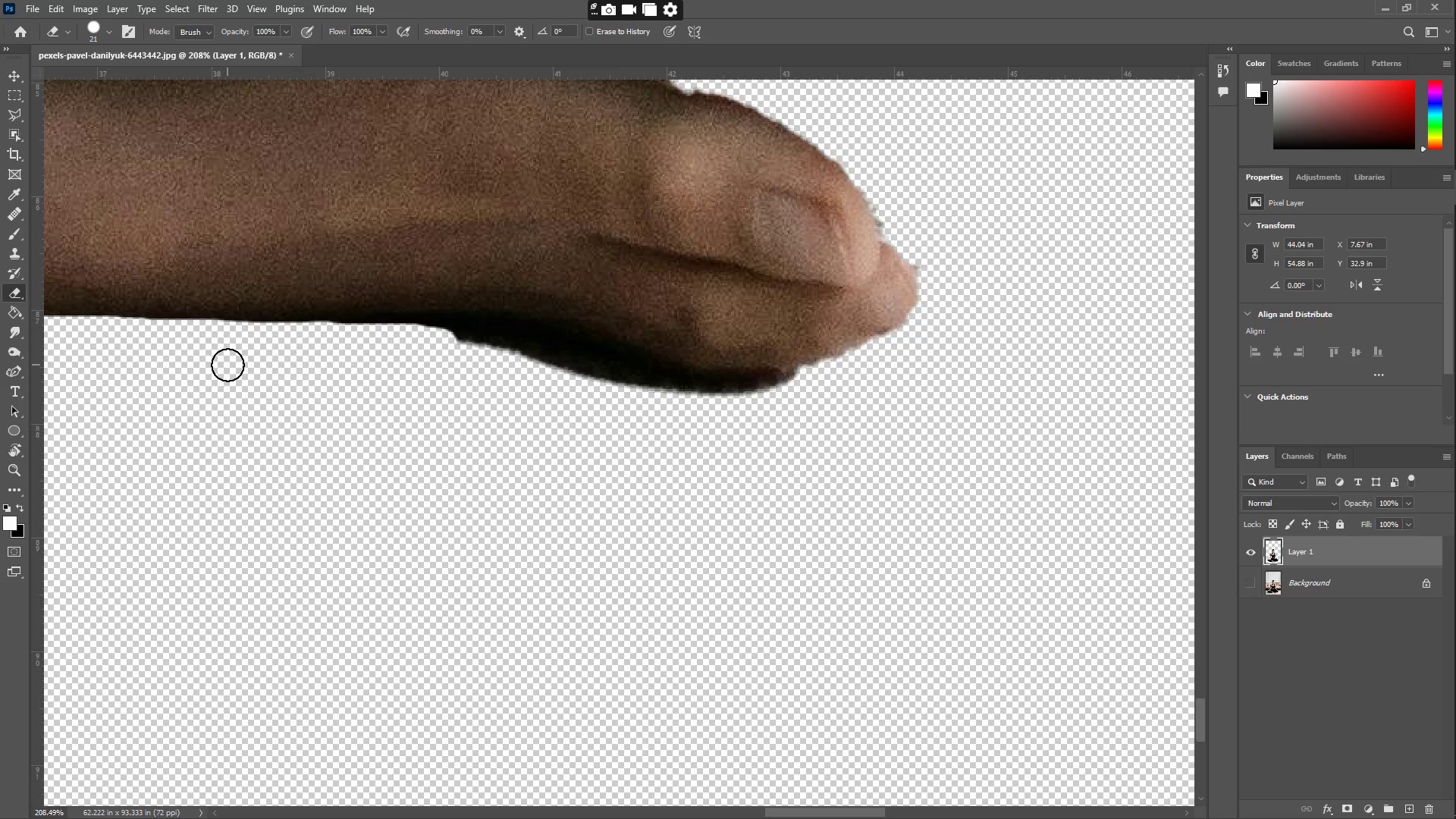 
left_click_drag(start_coordinate=[228, 364], to_coordinate=[818, 388])
 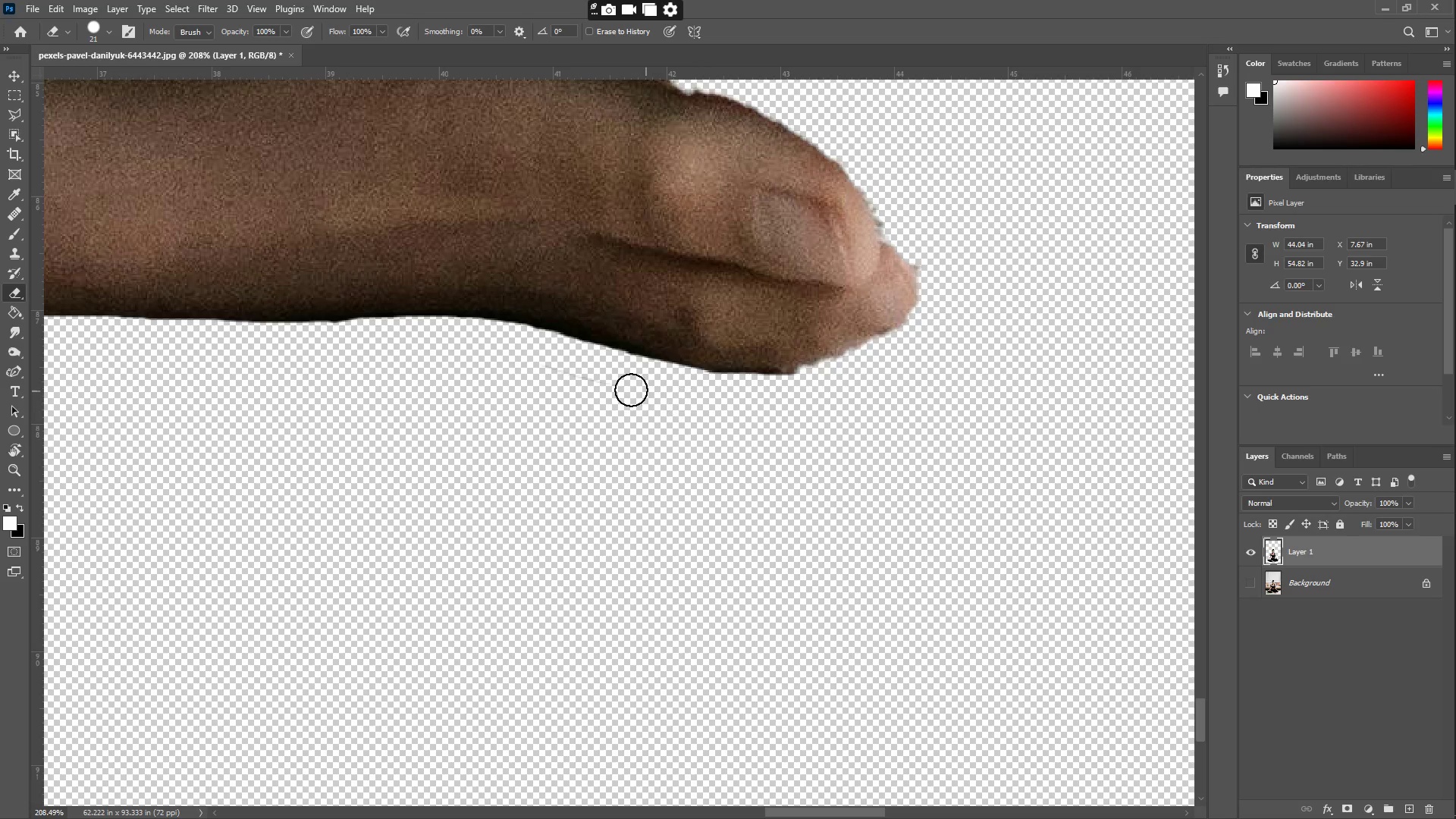 
left_click_drag(start_coordinate=[611, 387], to_coordinate=[726, 391])
 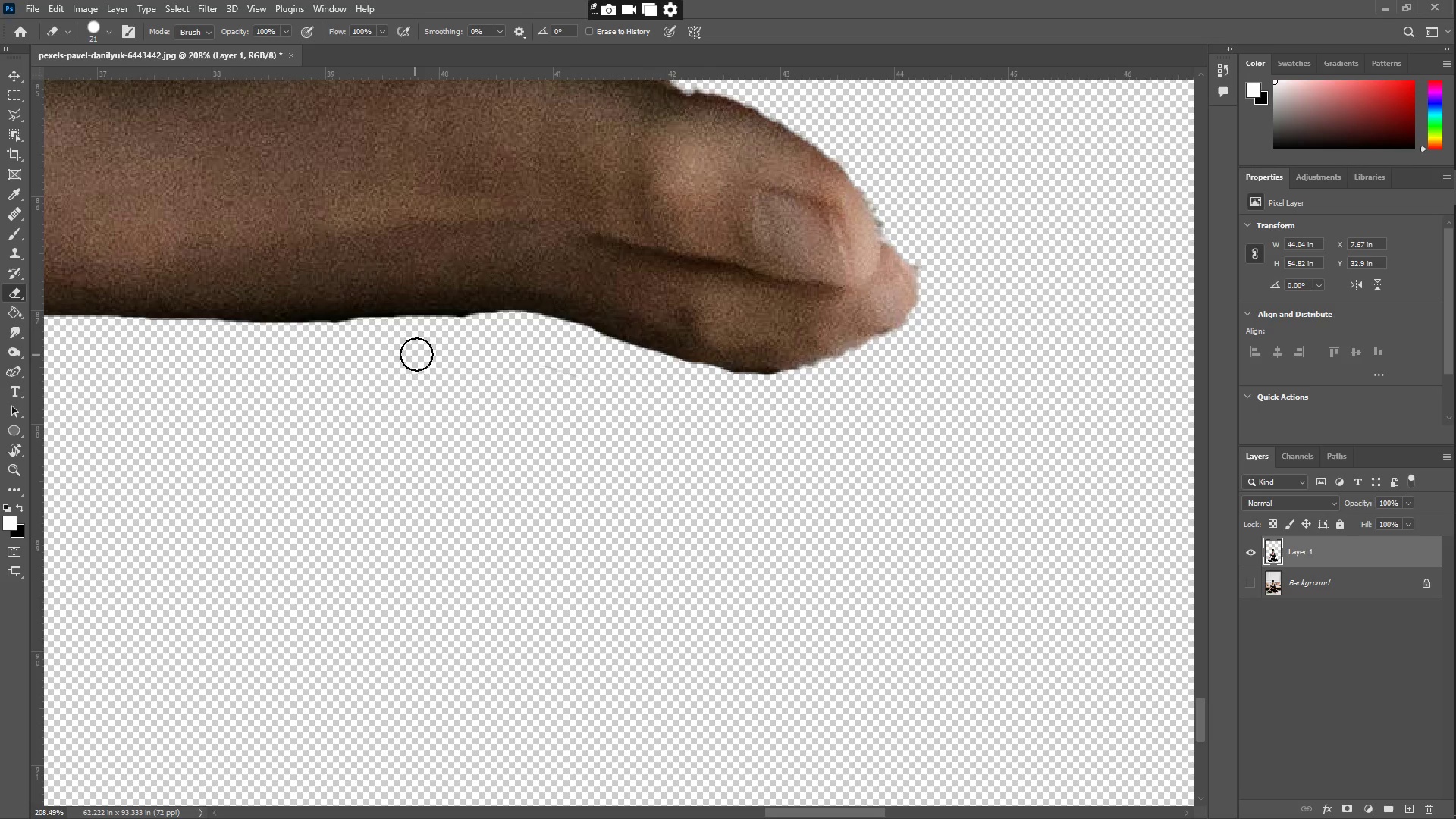 
left_click_drag(start_coordinate=[440, 344], to_coordinate=[323, 338])
 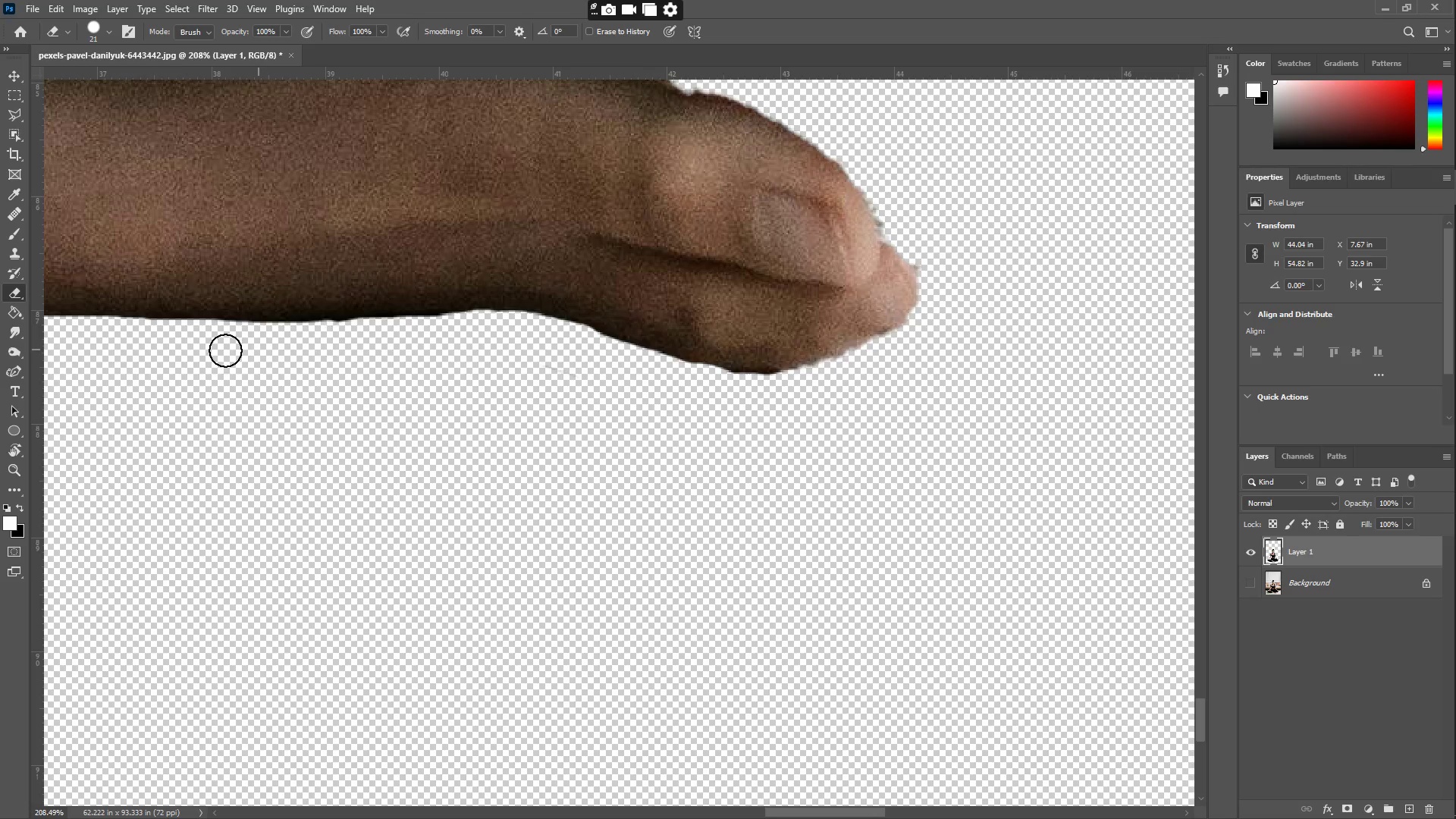 
type(zz)
 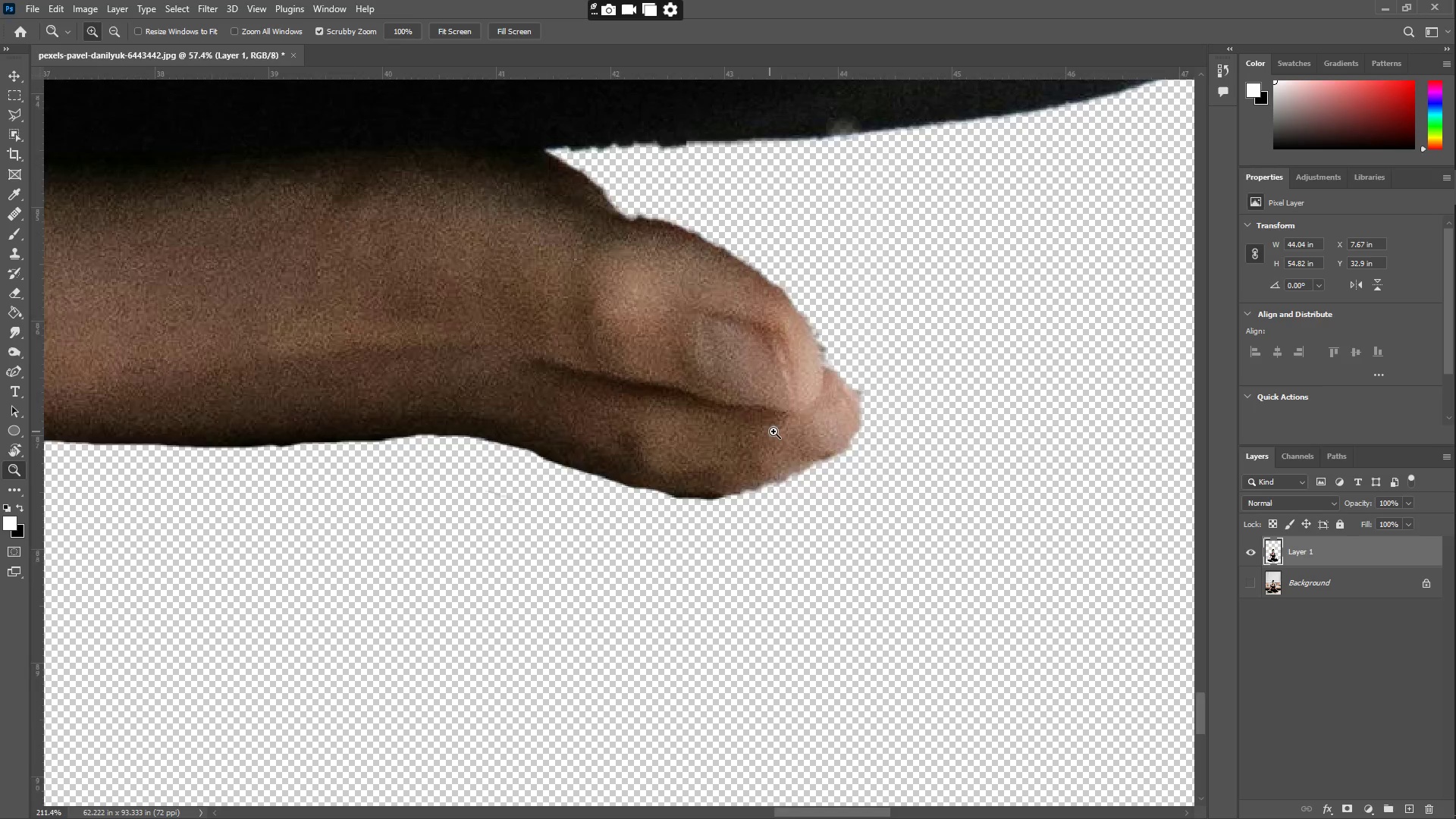 
left_click_drag(start_coordinate=[266, 397], to_coordinate=[187, 397])
 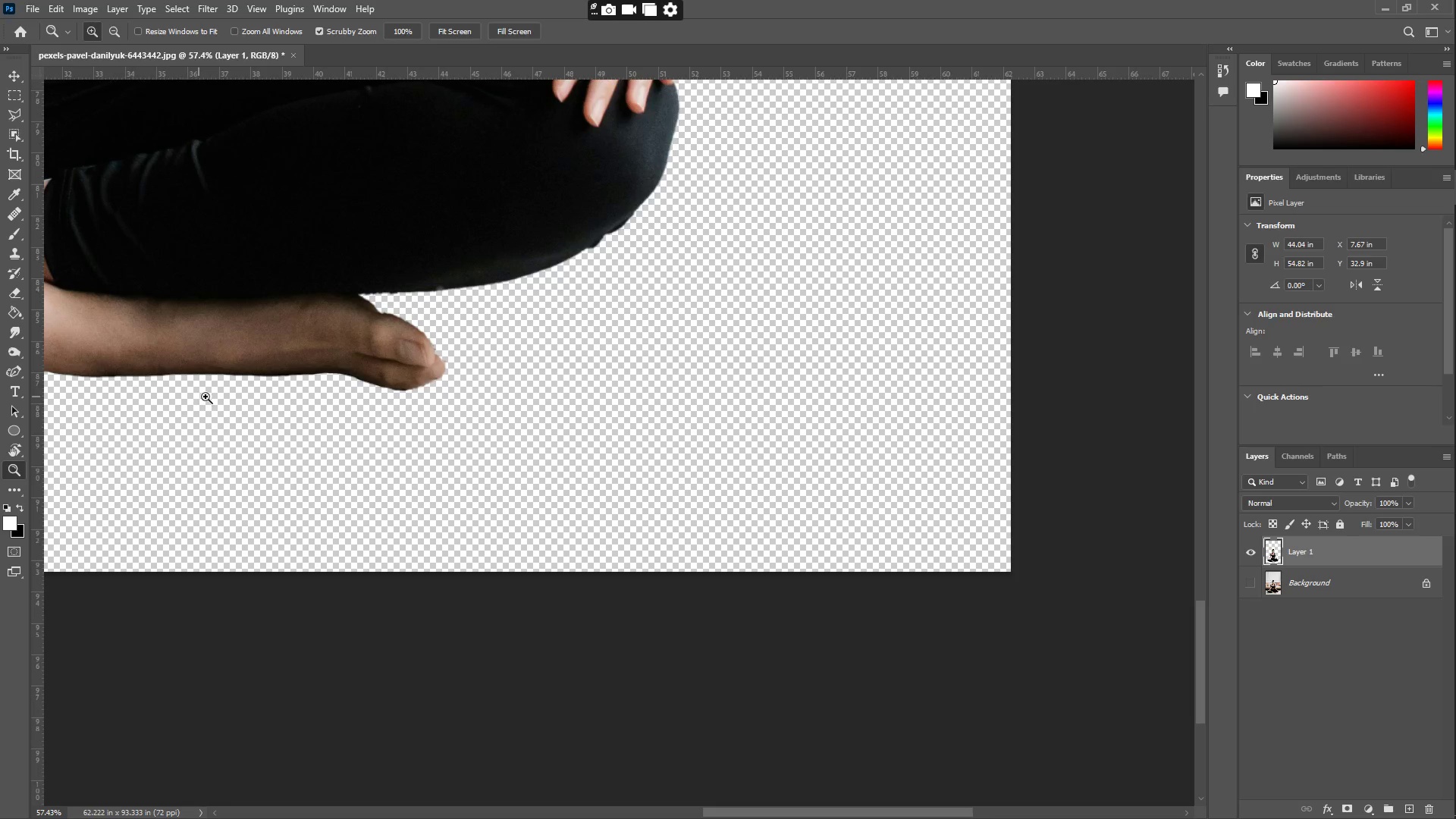 
hold_key(key=Space, duration=1.25)
 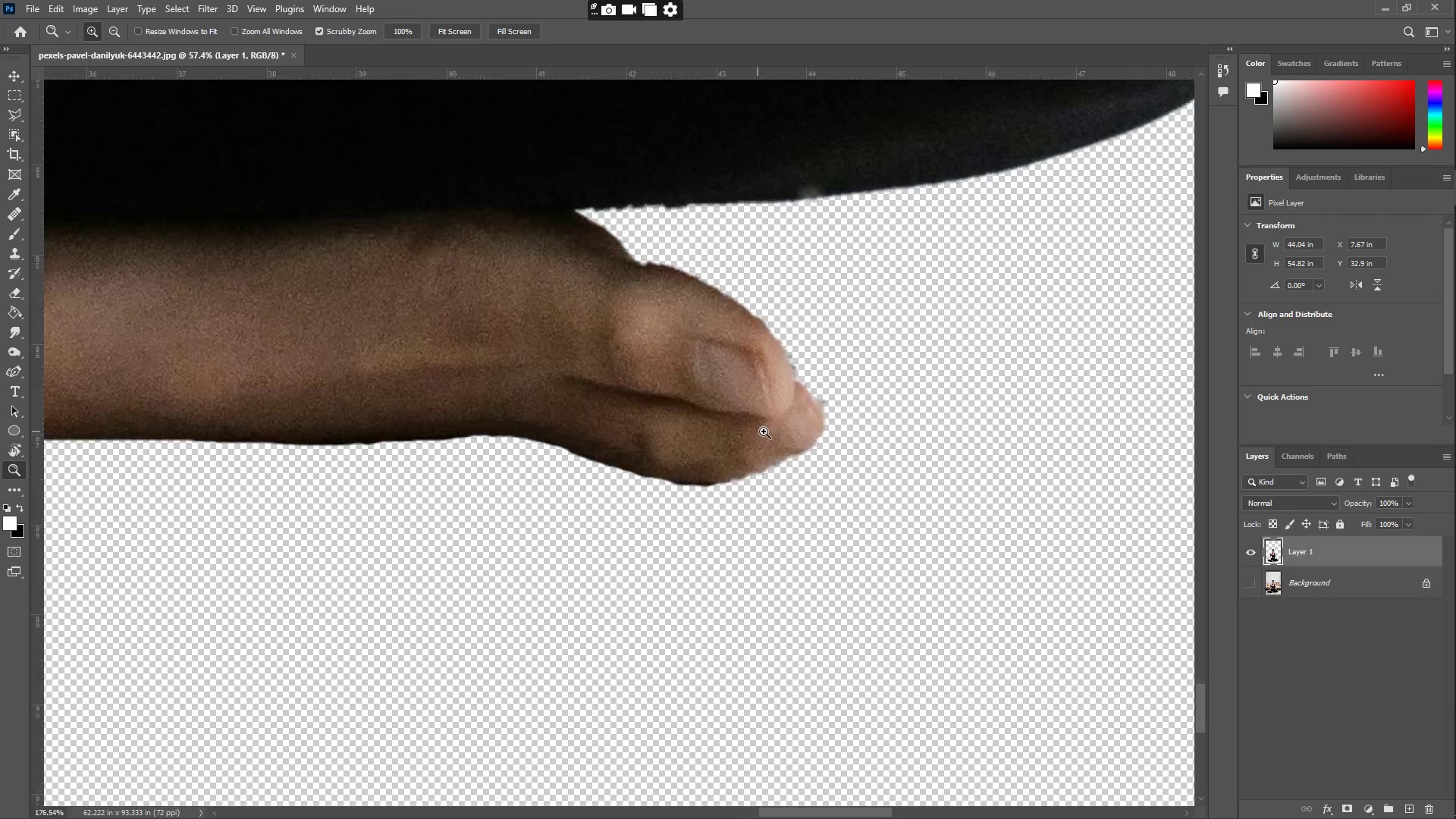 
left_click_drag(start_coordinate=[234, 408], to_coordinate=[357, 438])
 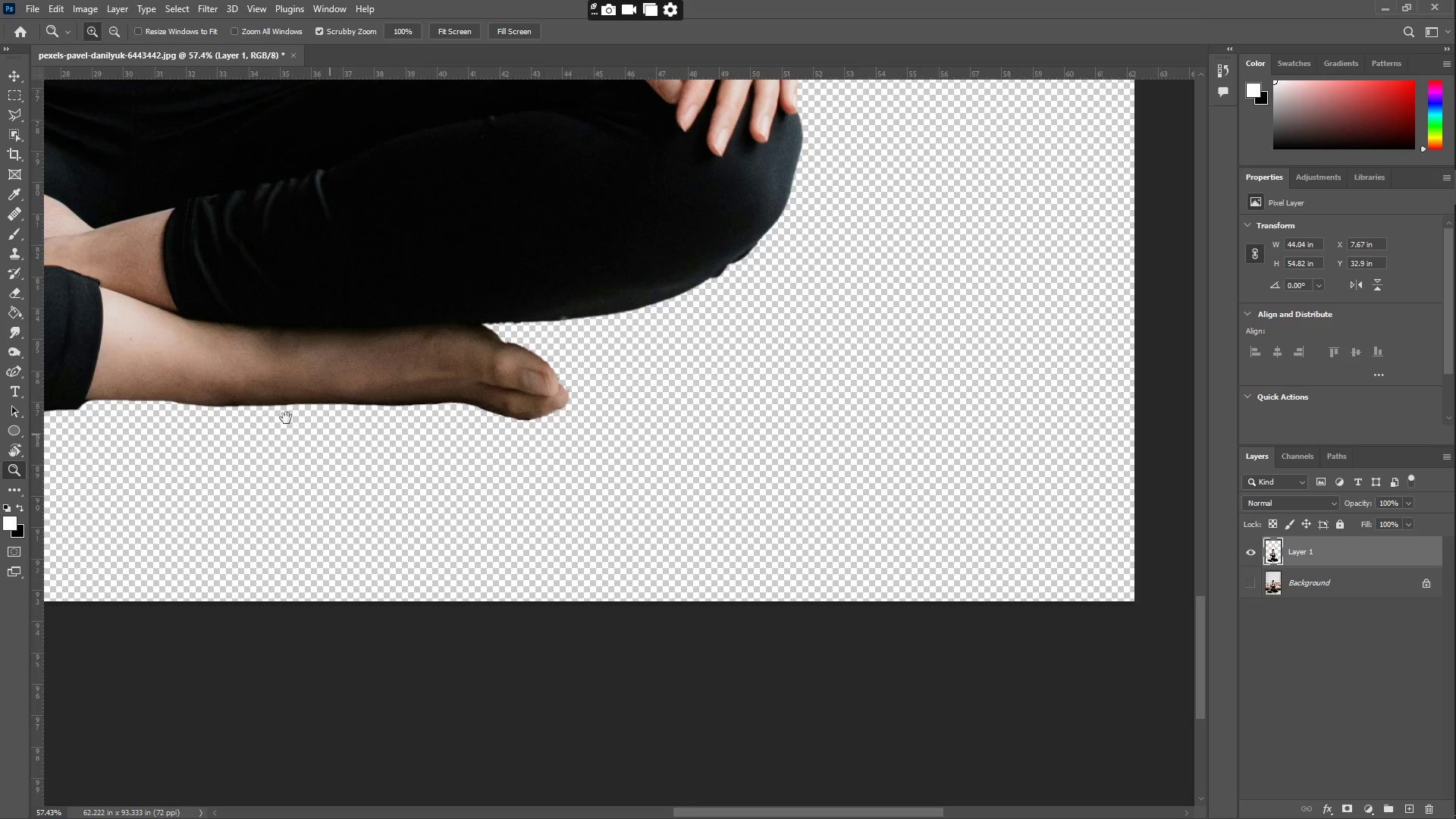 
left_click_drag(start_coordinate=[215, 386], to_coordinate=[381, 419])
 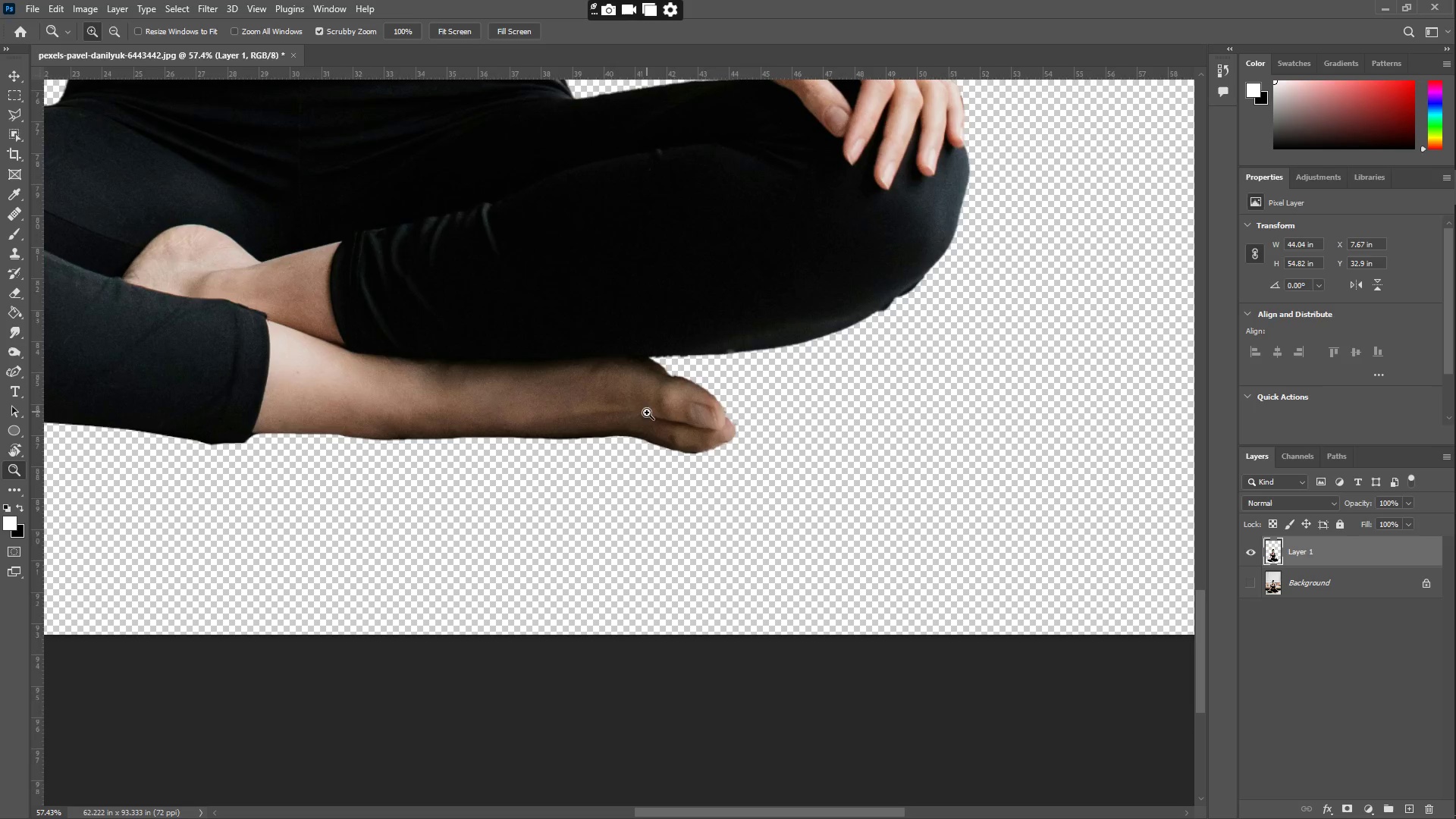 
left_click_drag(start_coordinate=[689, 436], to_coordinate=[790, 431])
 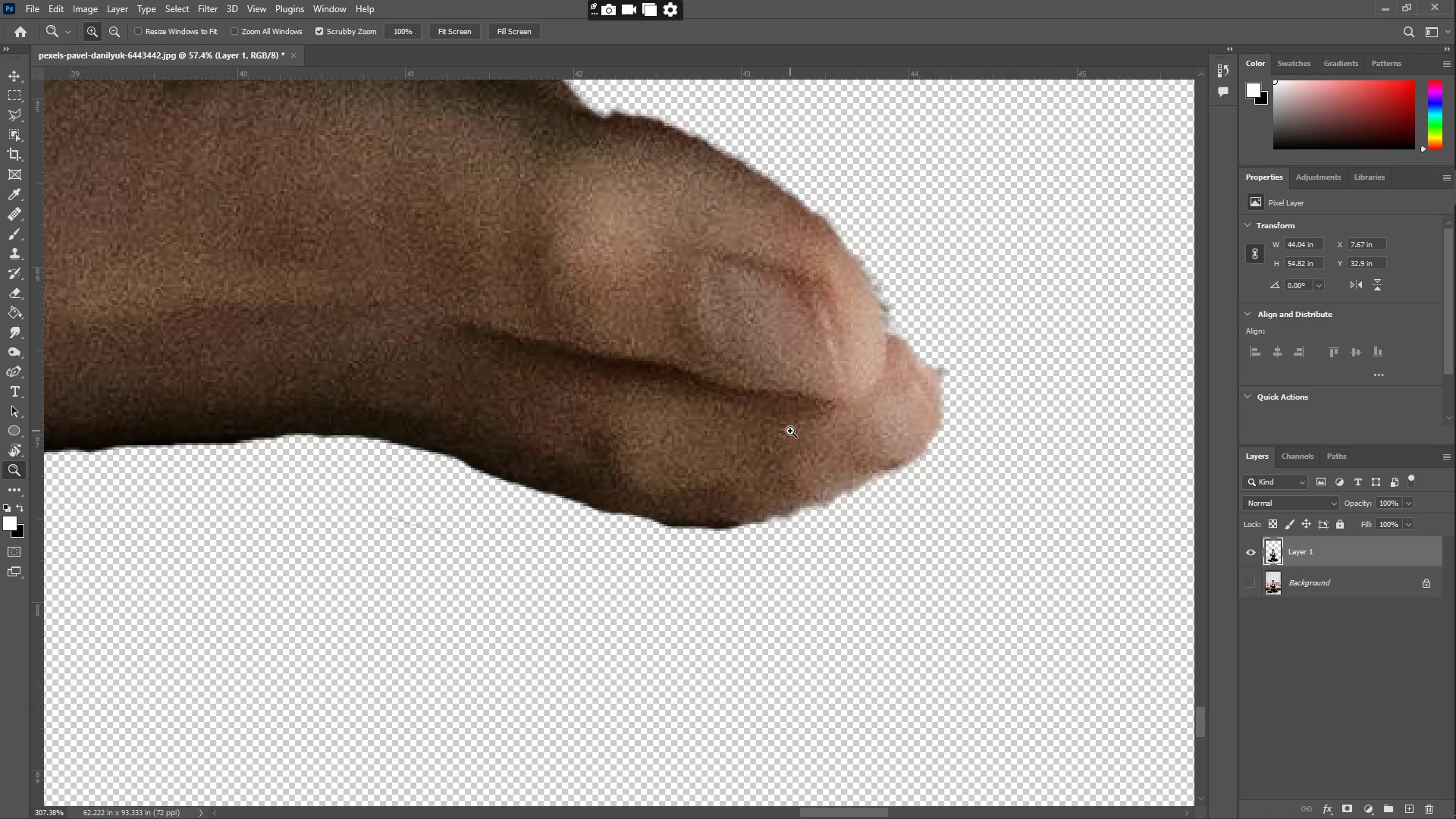 
hold_key(key=Space, duration=0.97)
 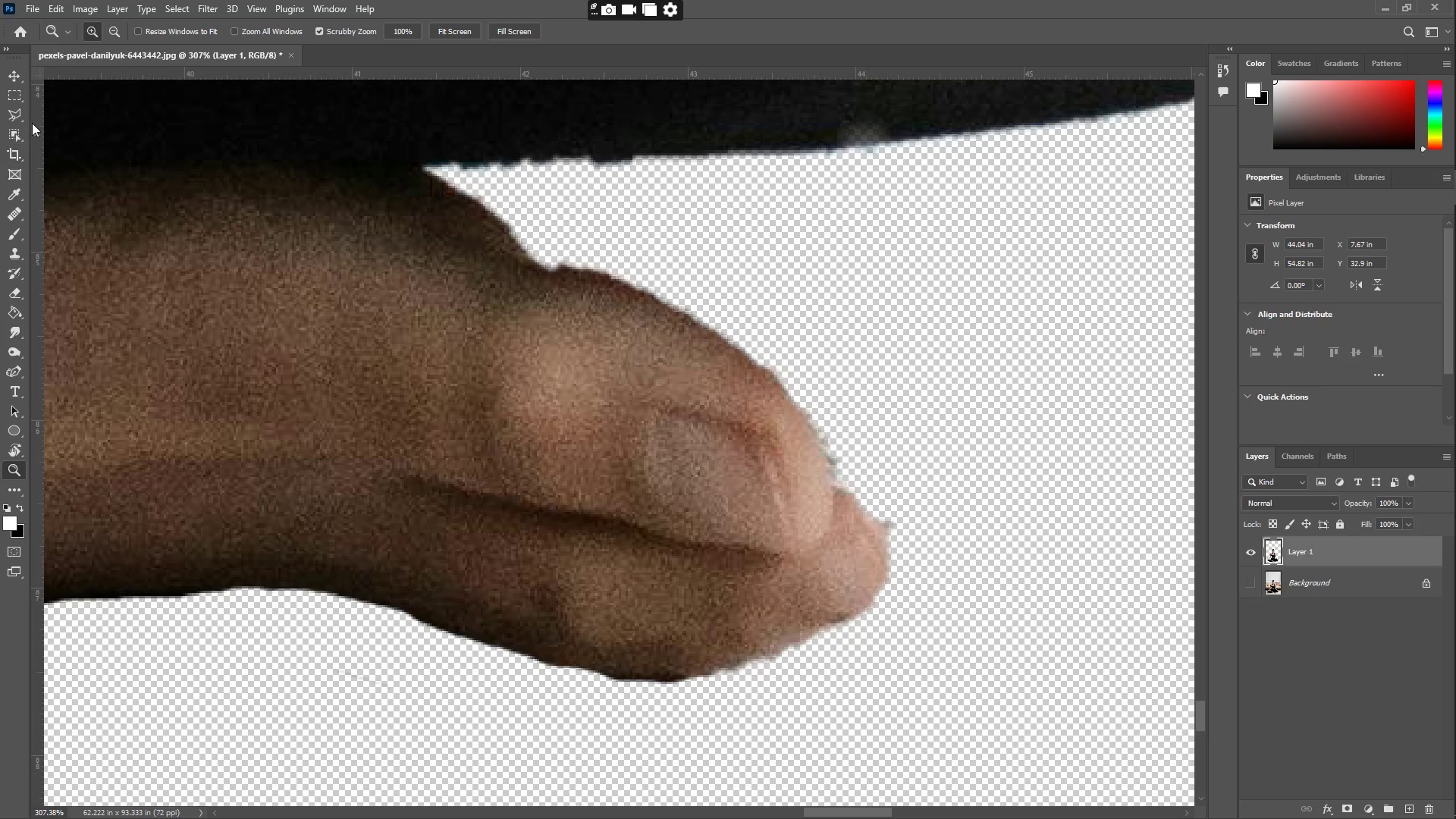 
left_click_drag(start_coordinate=[670, 388], to_coordinate=[617, 541])
 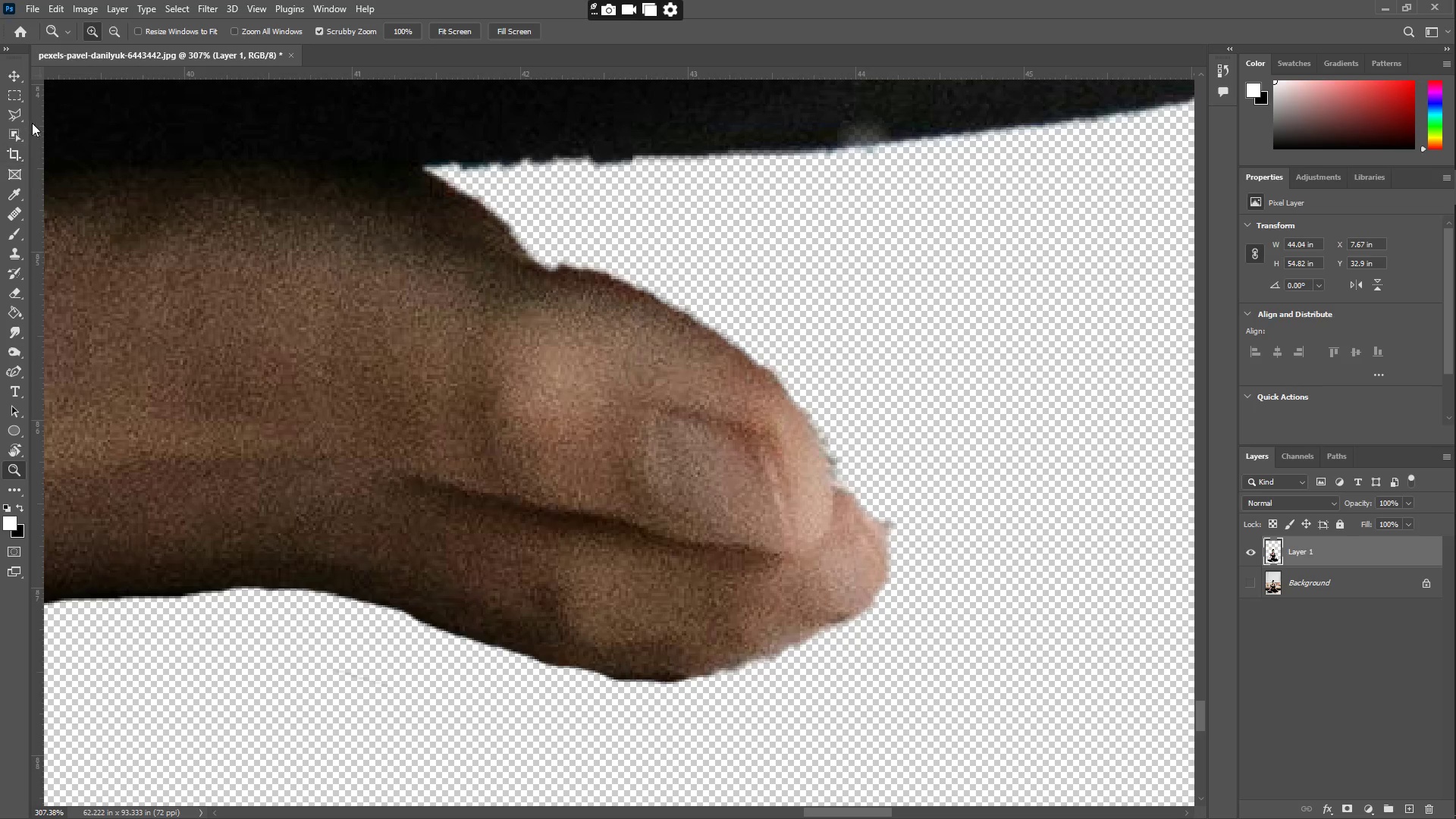 
left_click([14, 122])
 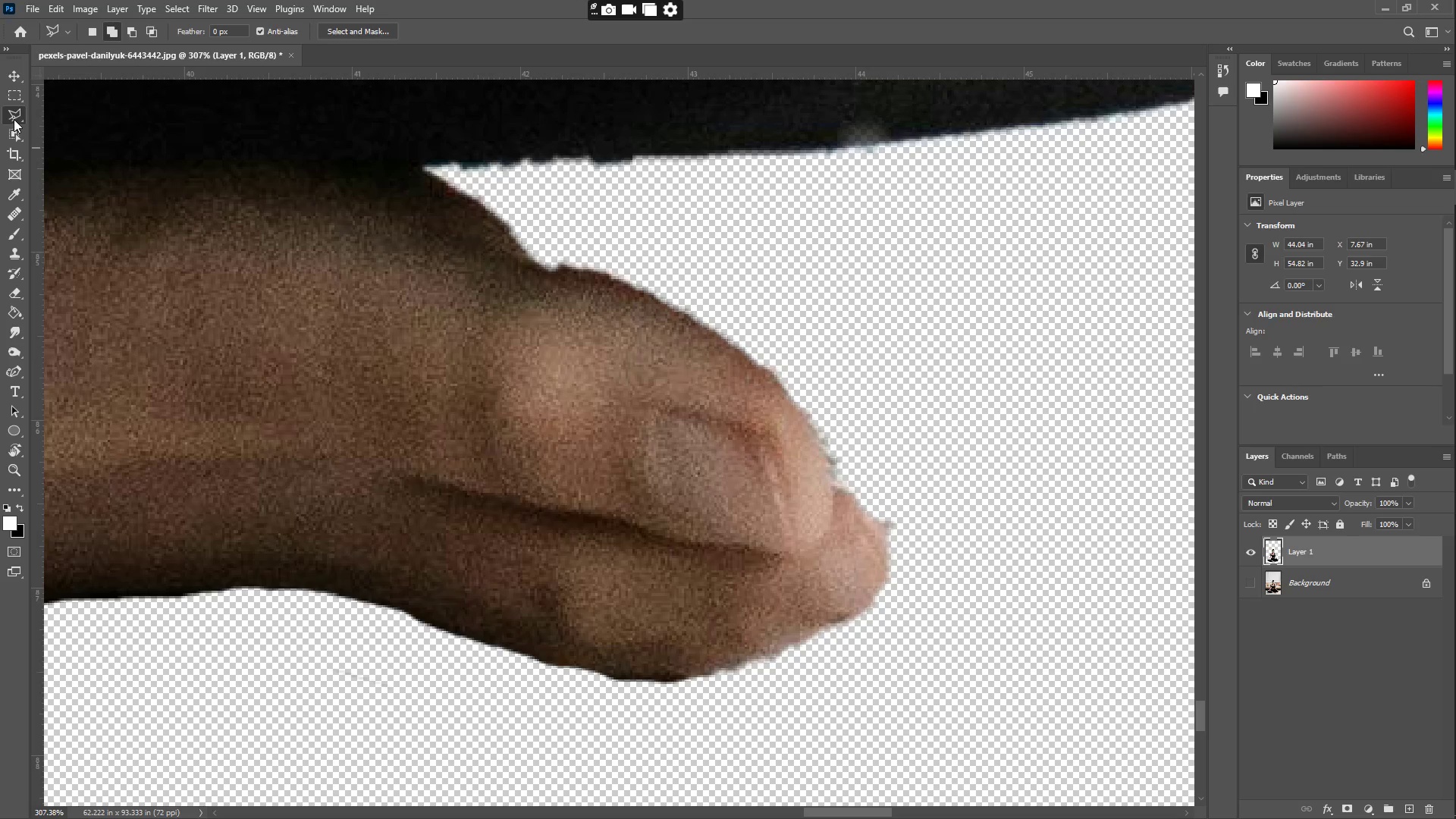 
left_click([61, 121])
 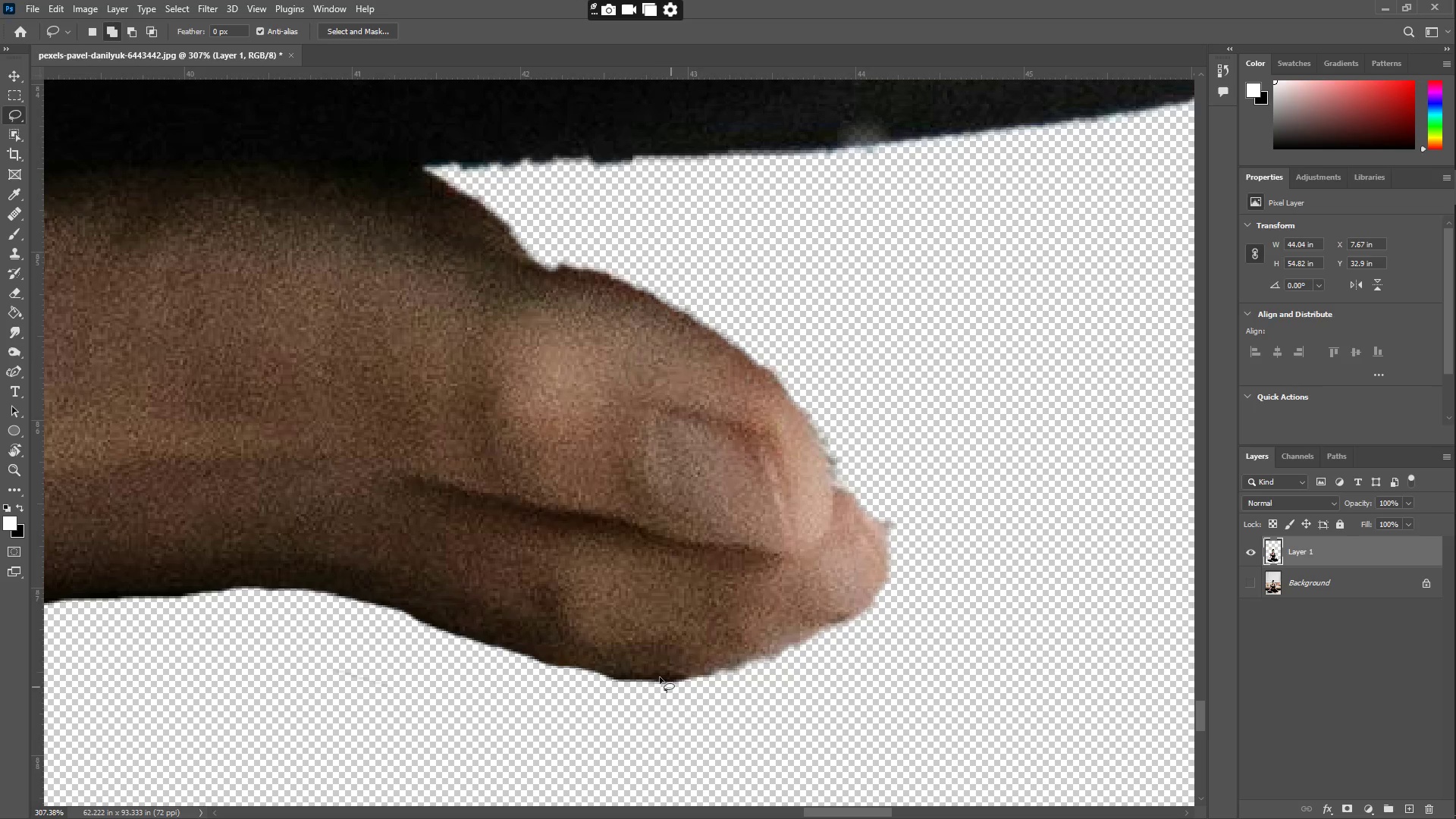 
left_click_drag(start_coordinate=[657, 682], to_coordinate=[811, 770])
 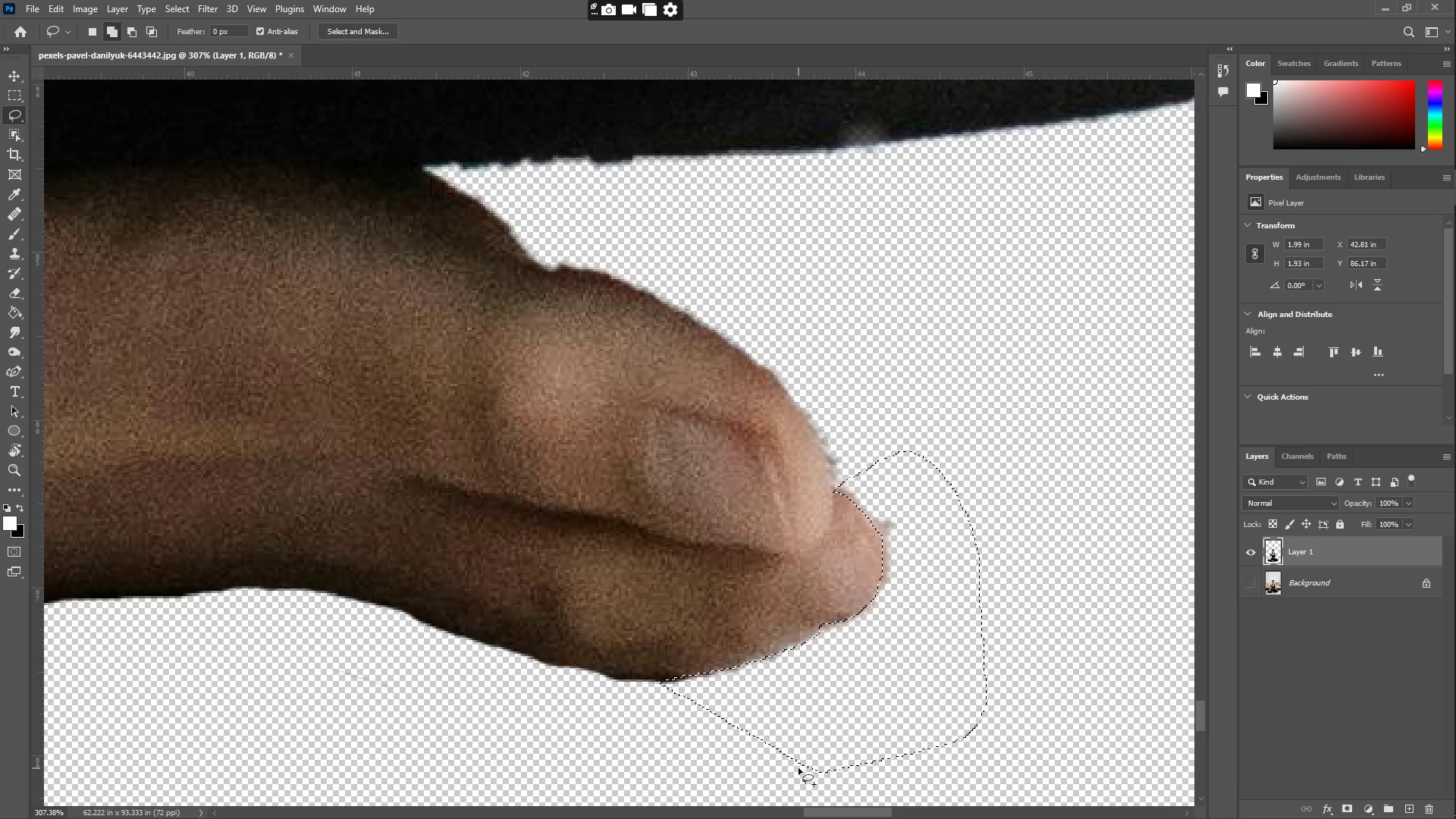 
key(Control+ControlLeft)
 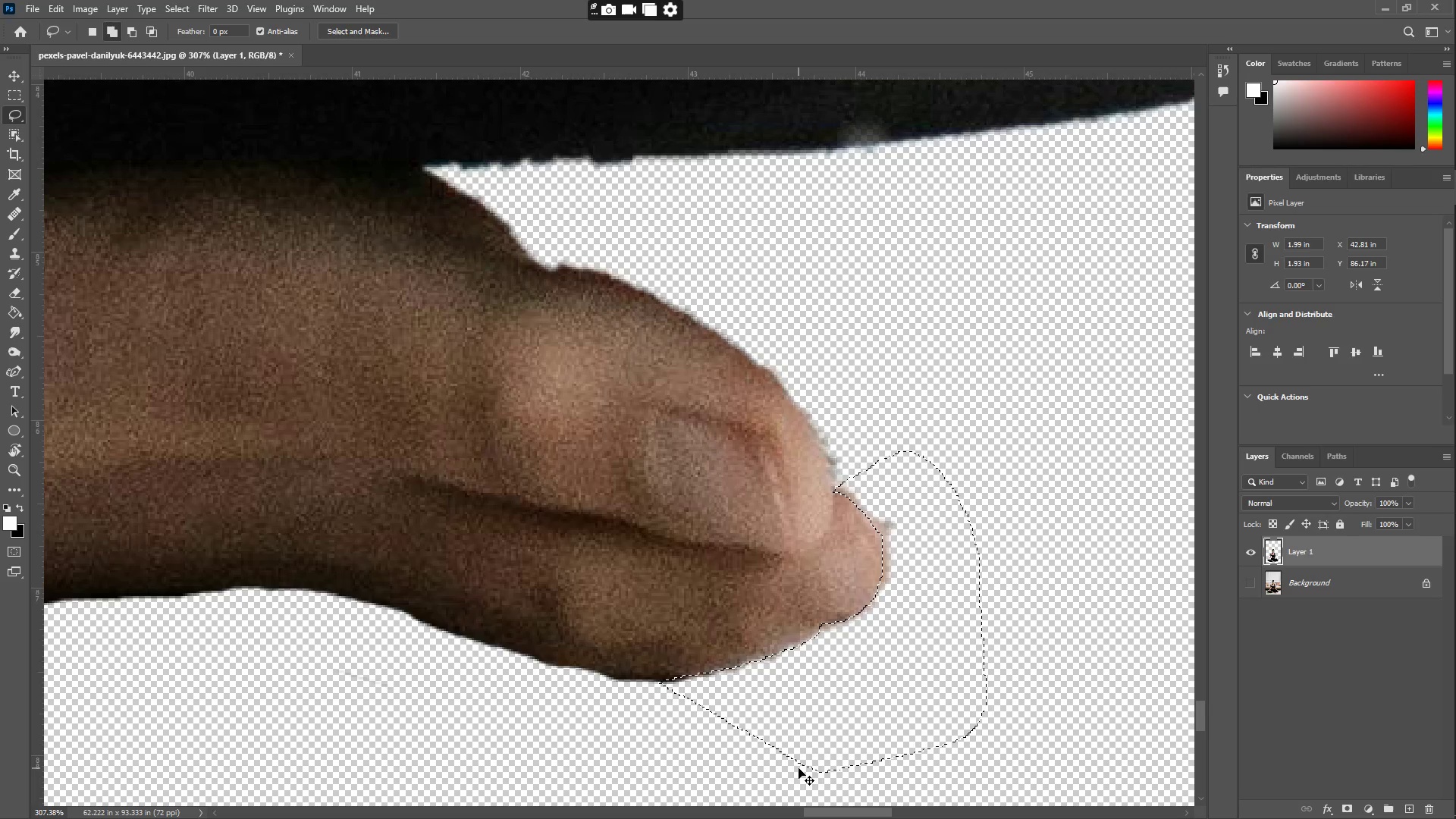 
key(Control+X)
 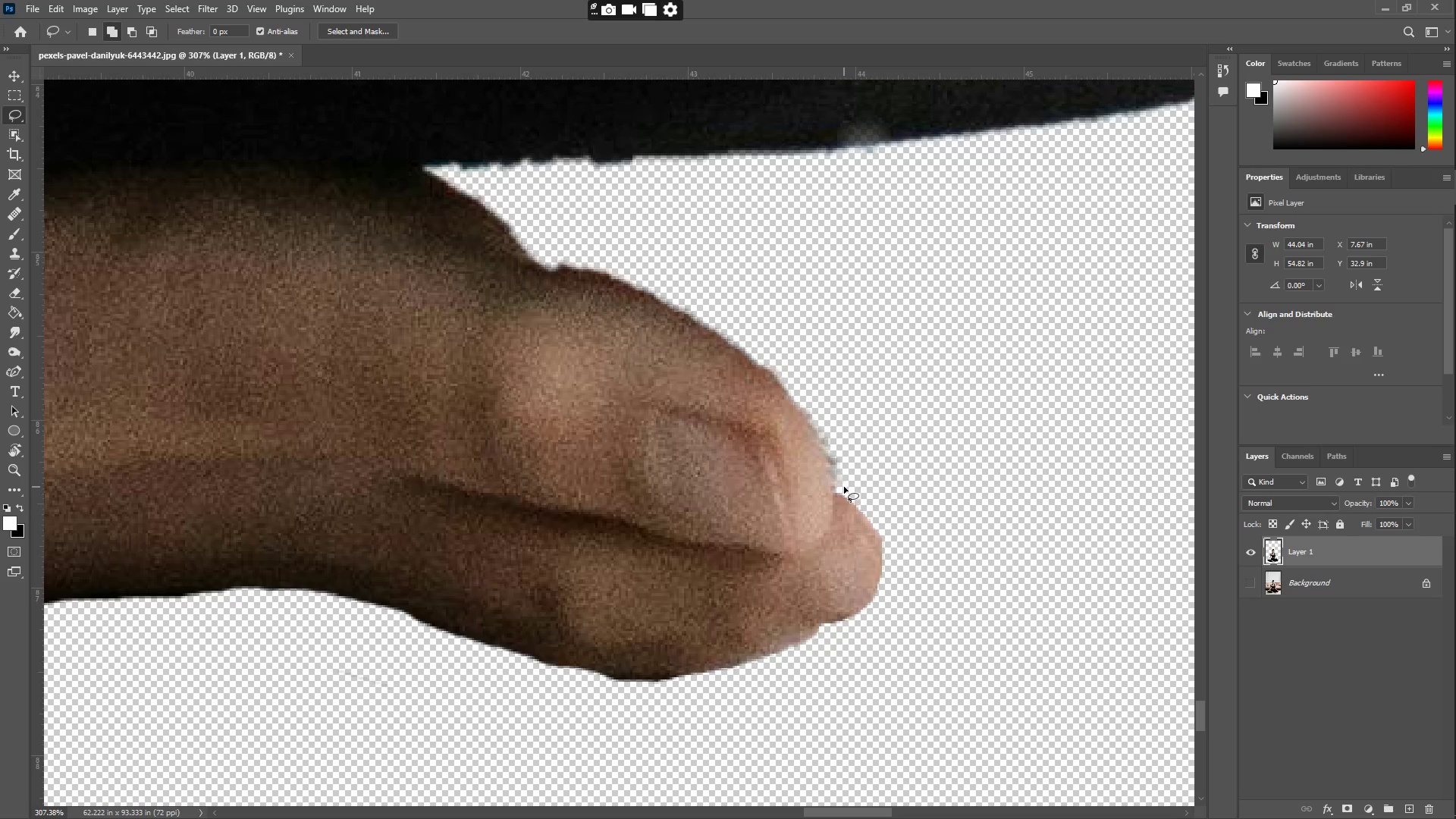 
left_click_drag(start_coordinate=[843, 491], to_coordinate=[693, 329])
 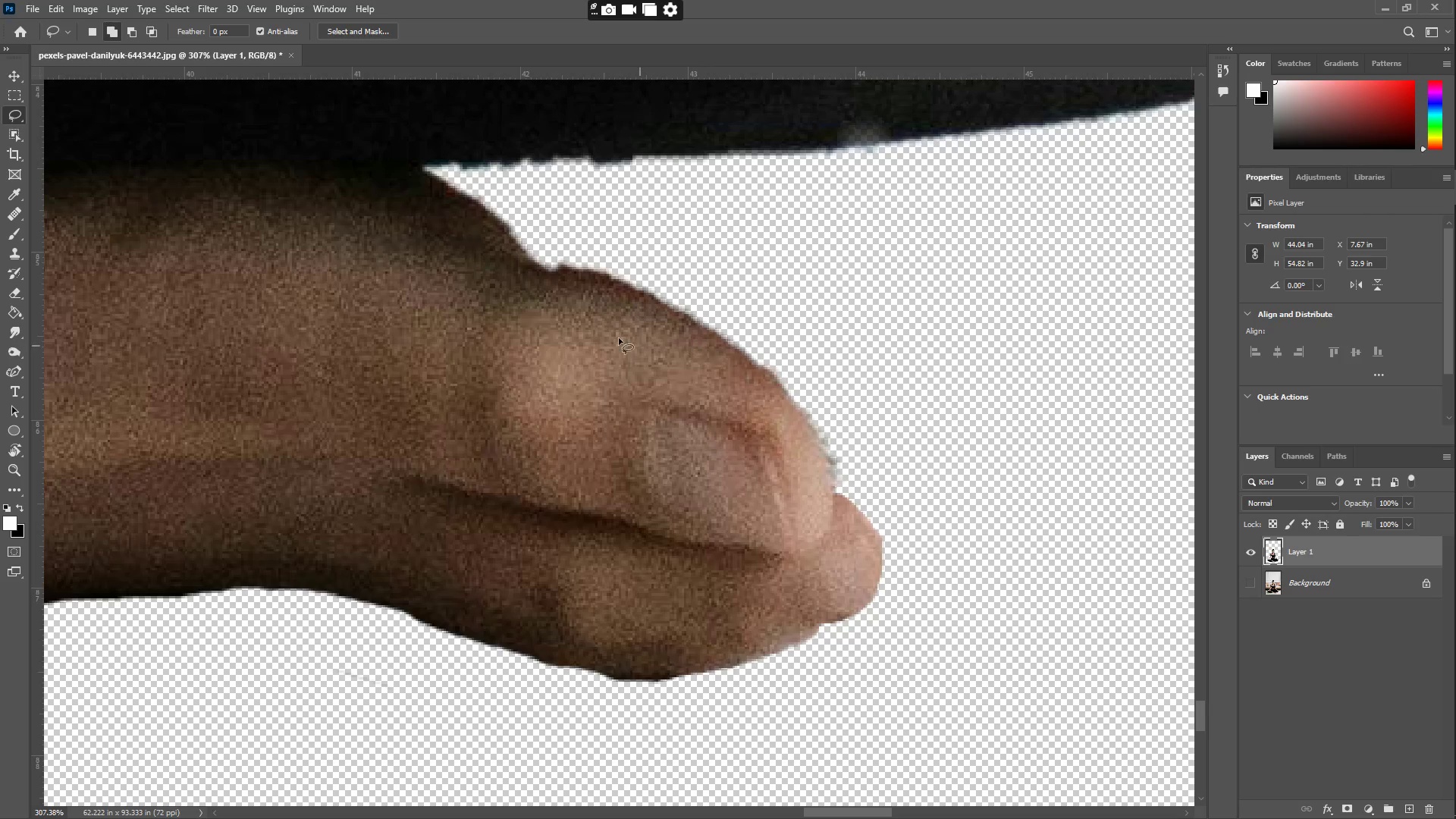 
key(Control+Z)
 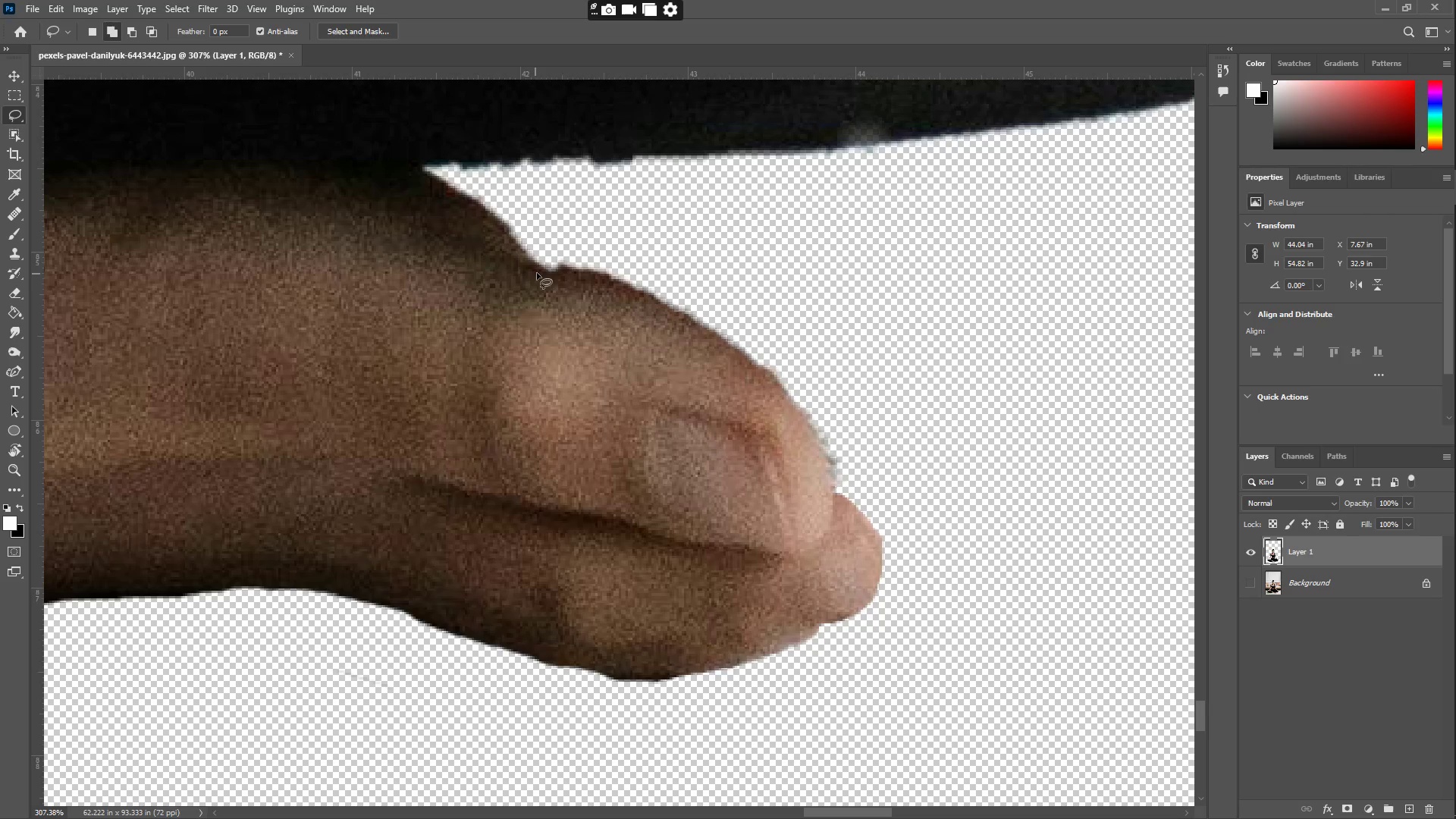 
left_click([552, 268])
 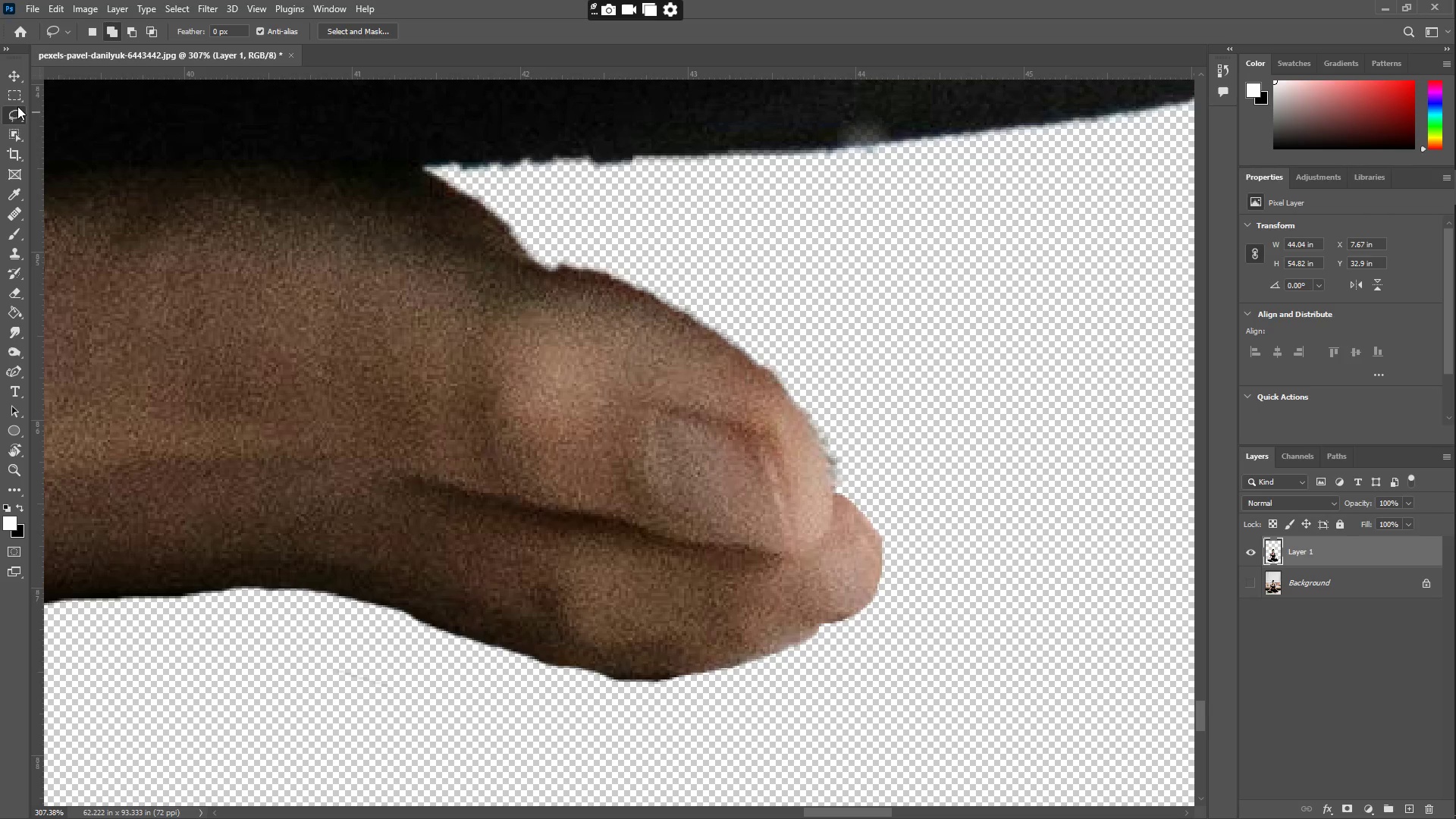 
left_click([17, 106])
 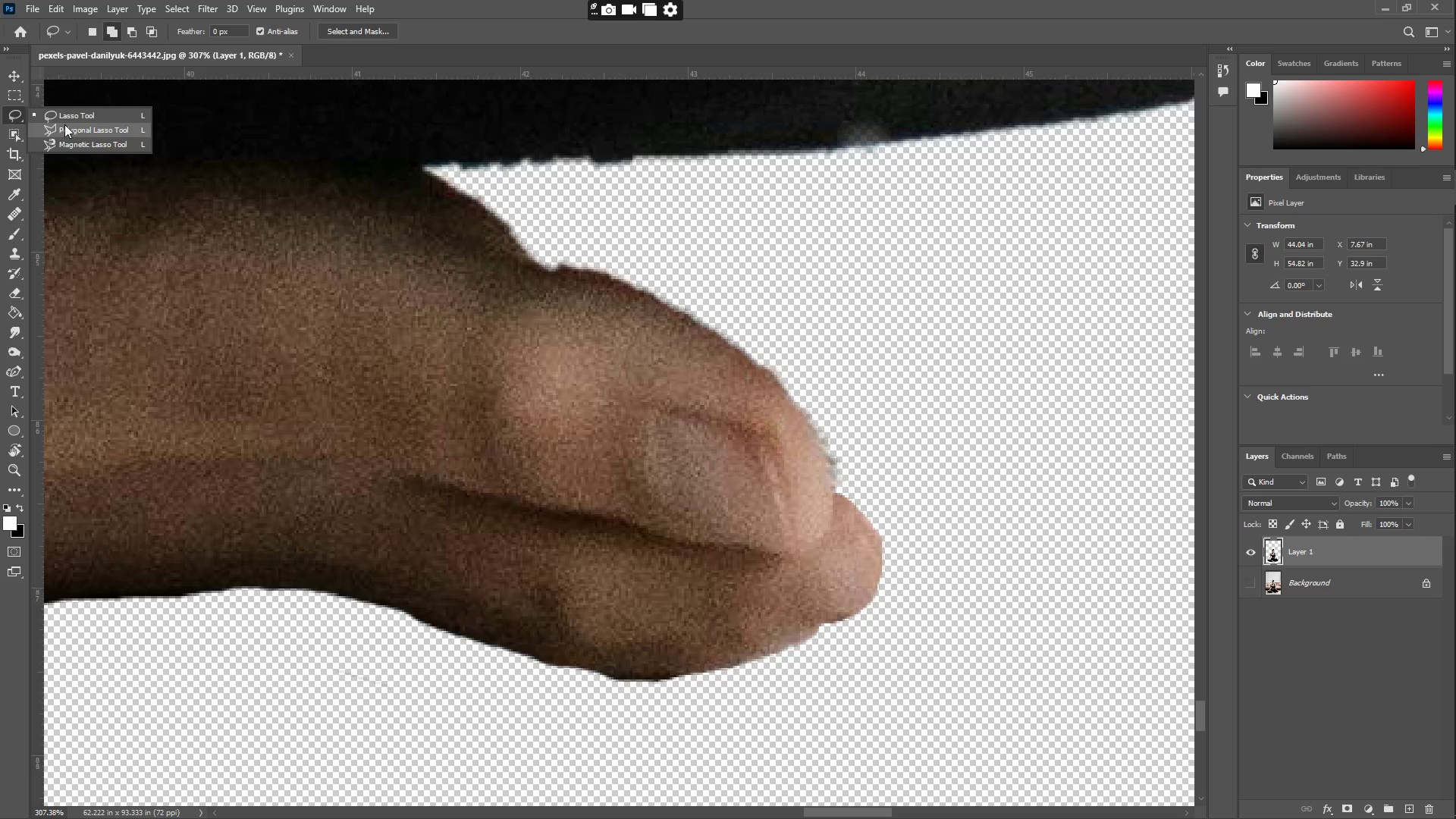 
left_click([64, 124])
 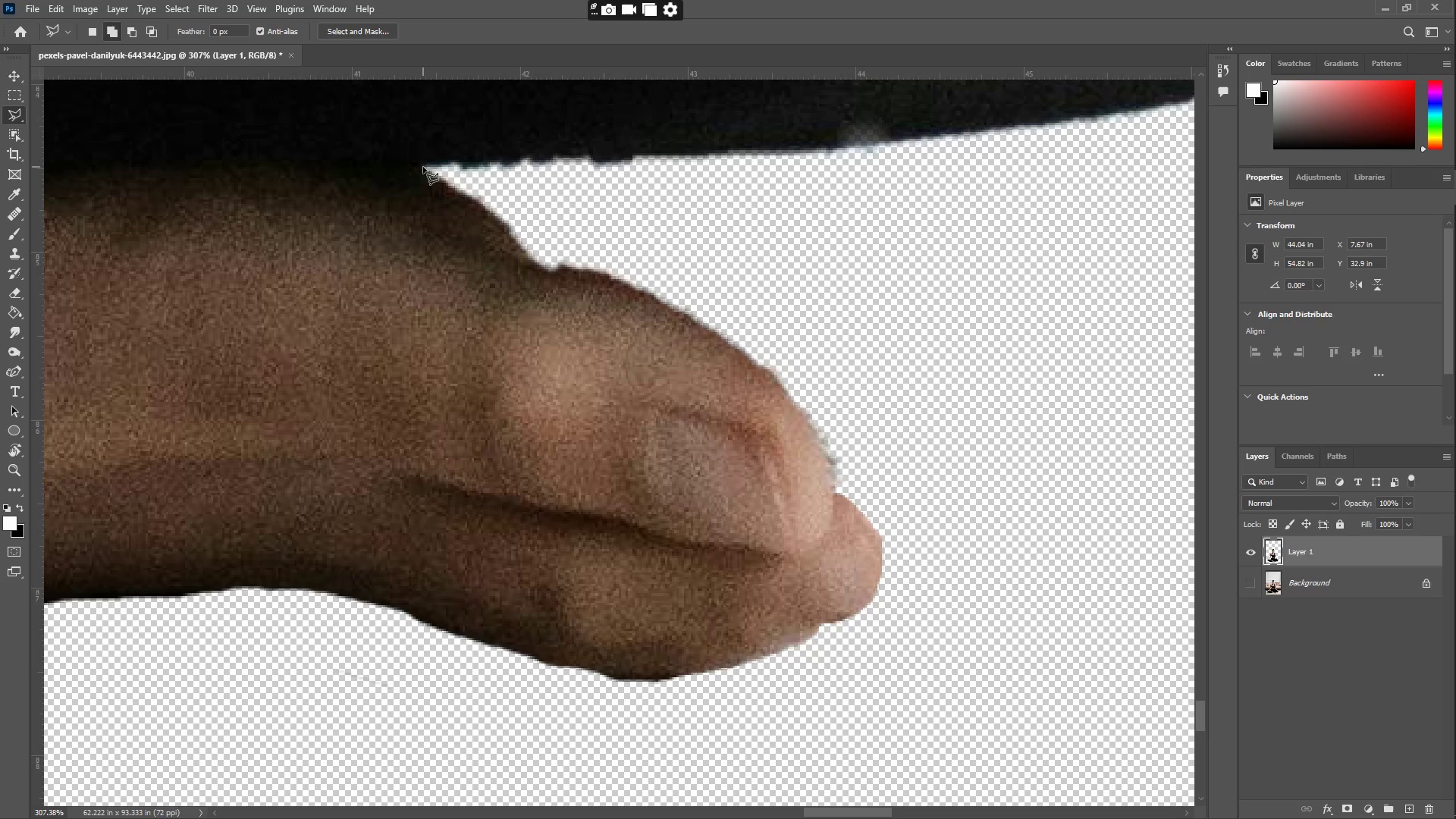 
left_click([423, 170])
 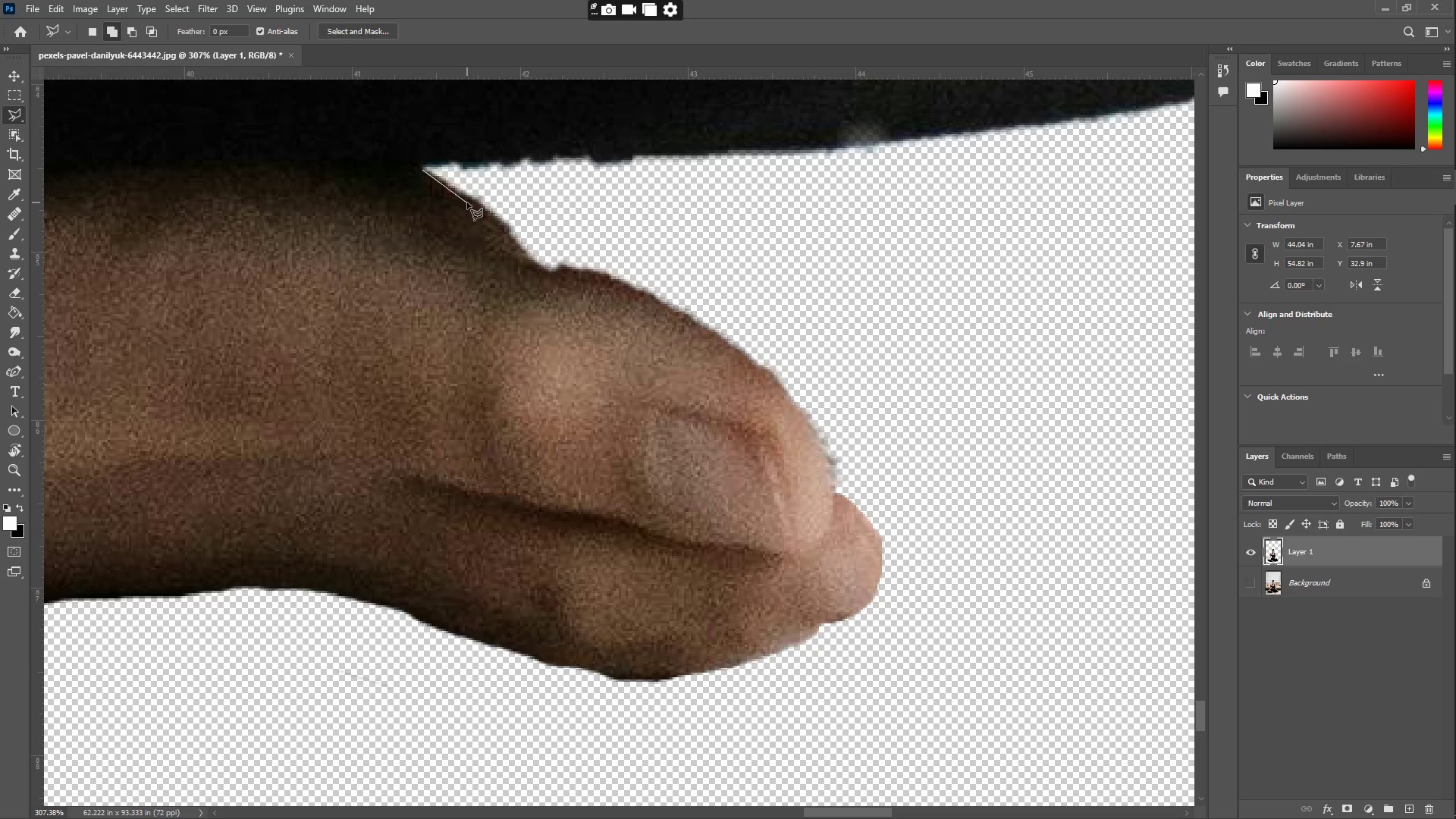 
left_click([473, 201])
 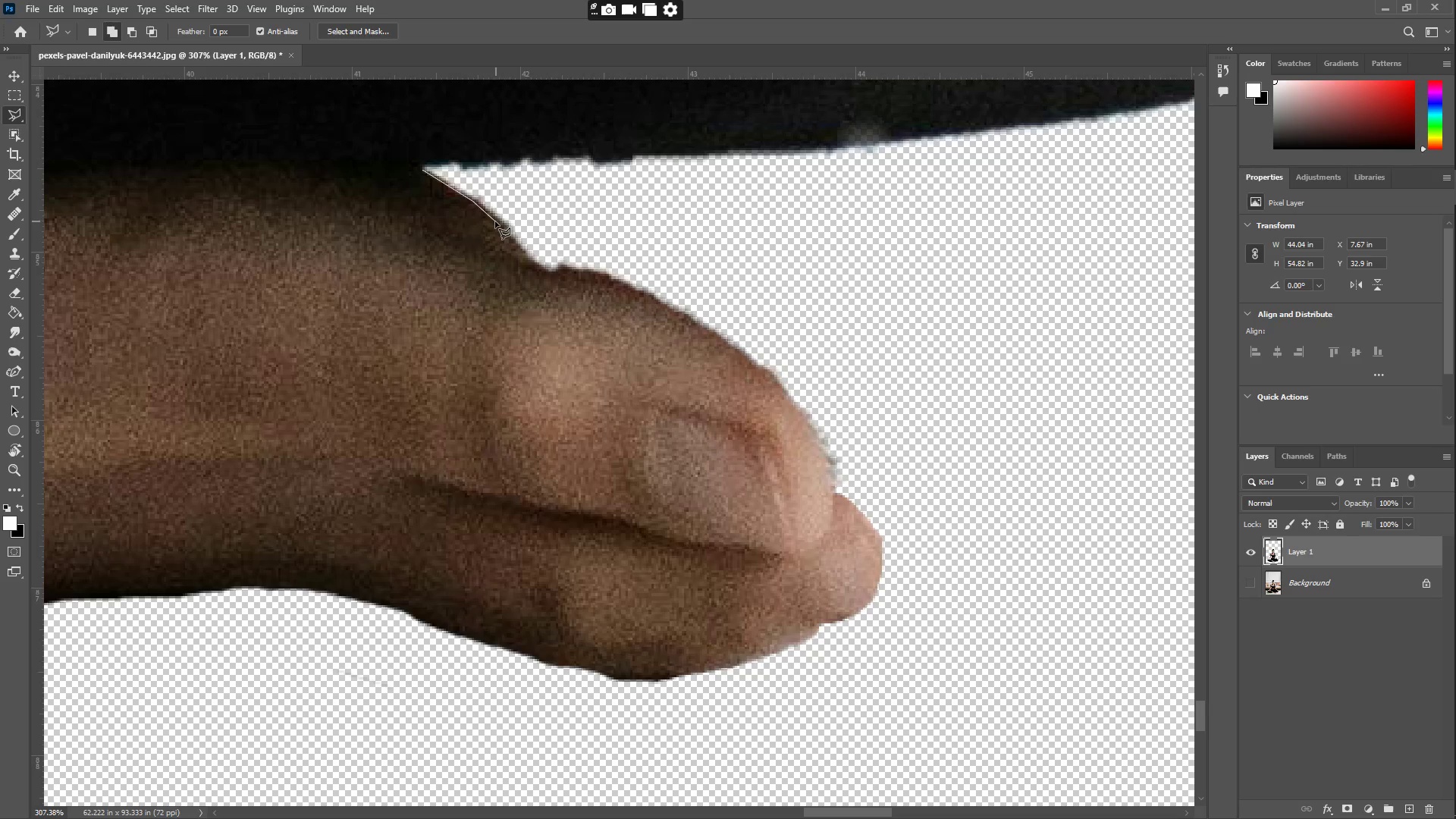 
left_click([493, 218])
 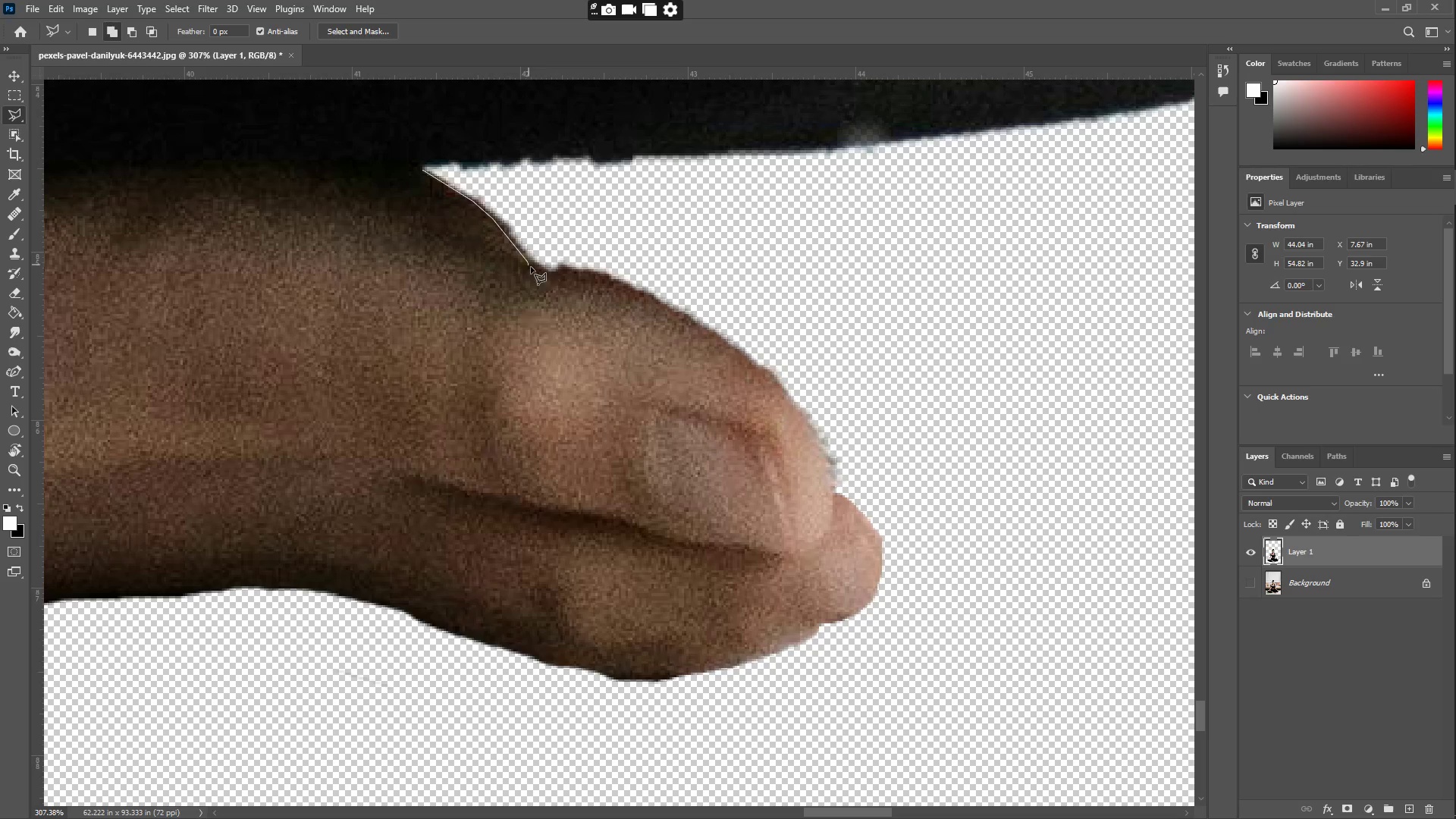 
double_click([544, 275])
 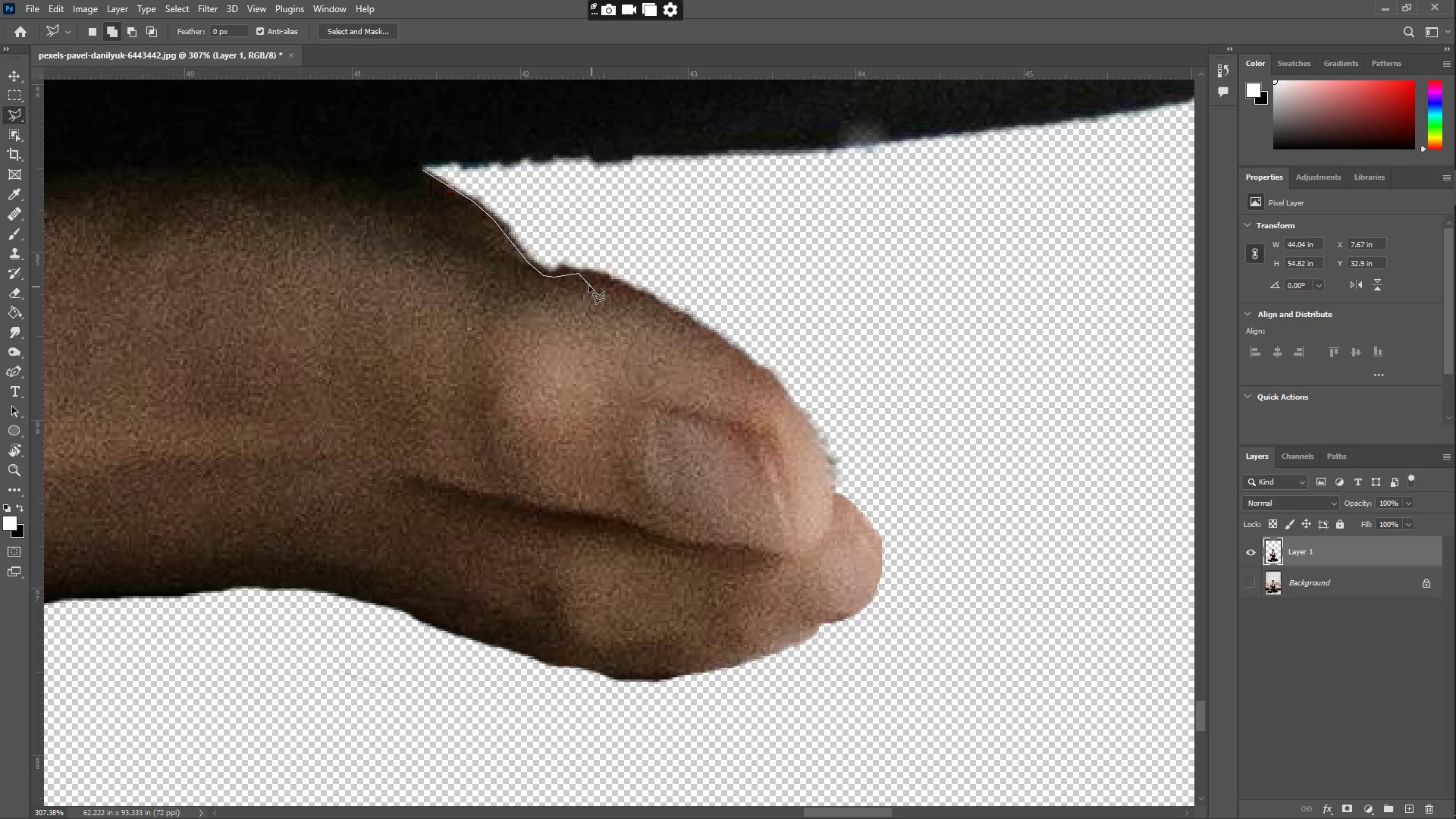 
left_click([604, 278])
 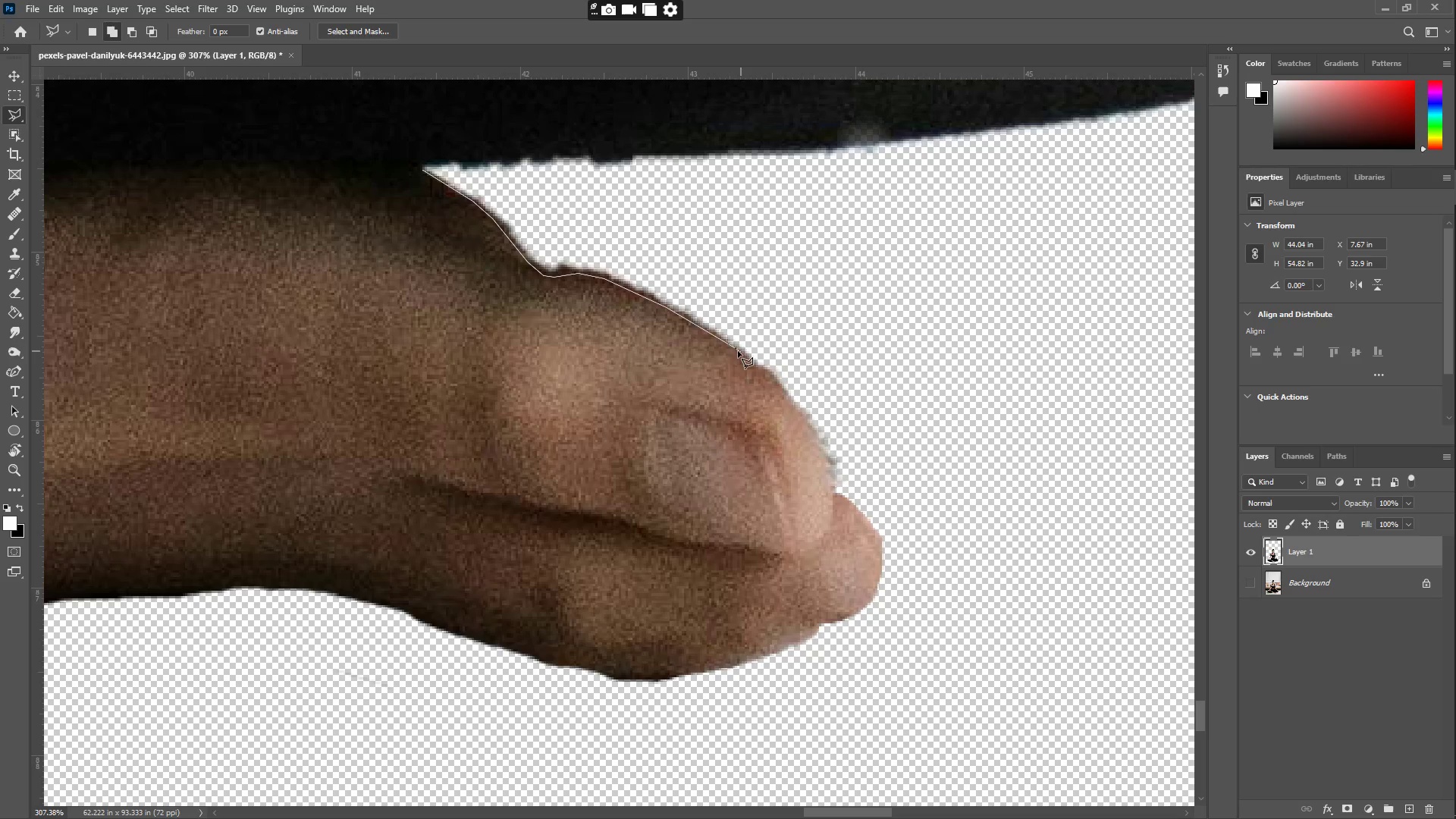 
left_click([720, 340])
 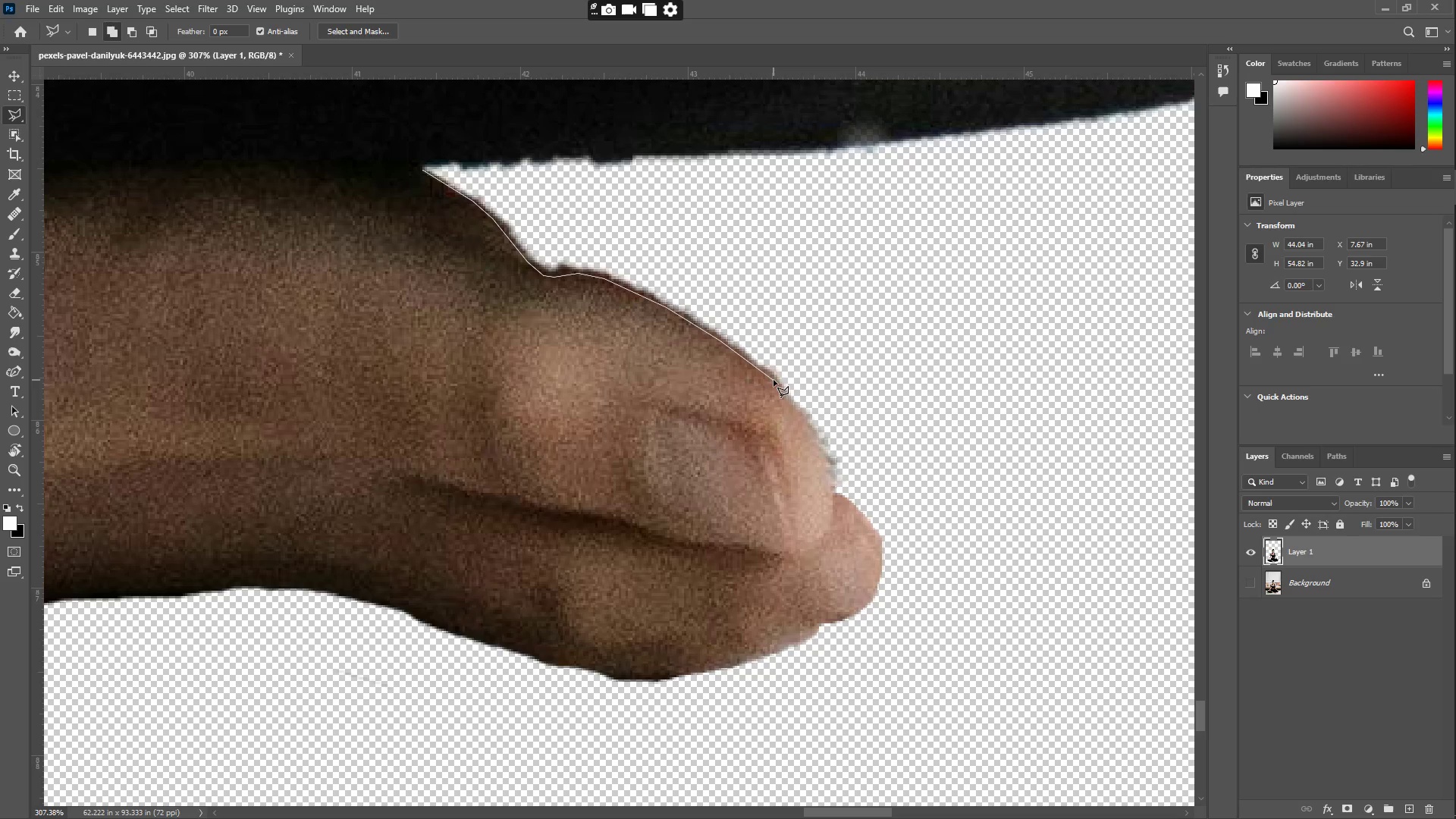 
left_click([774, 380])
 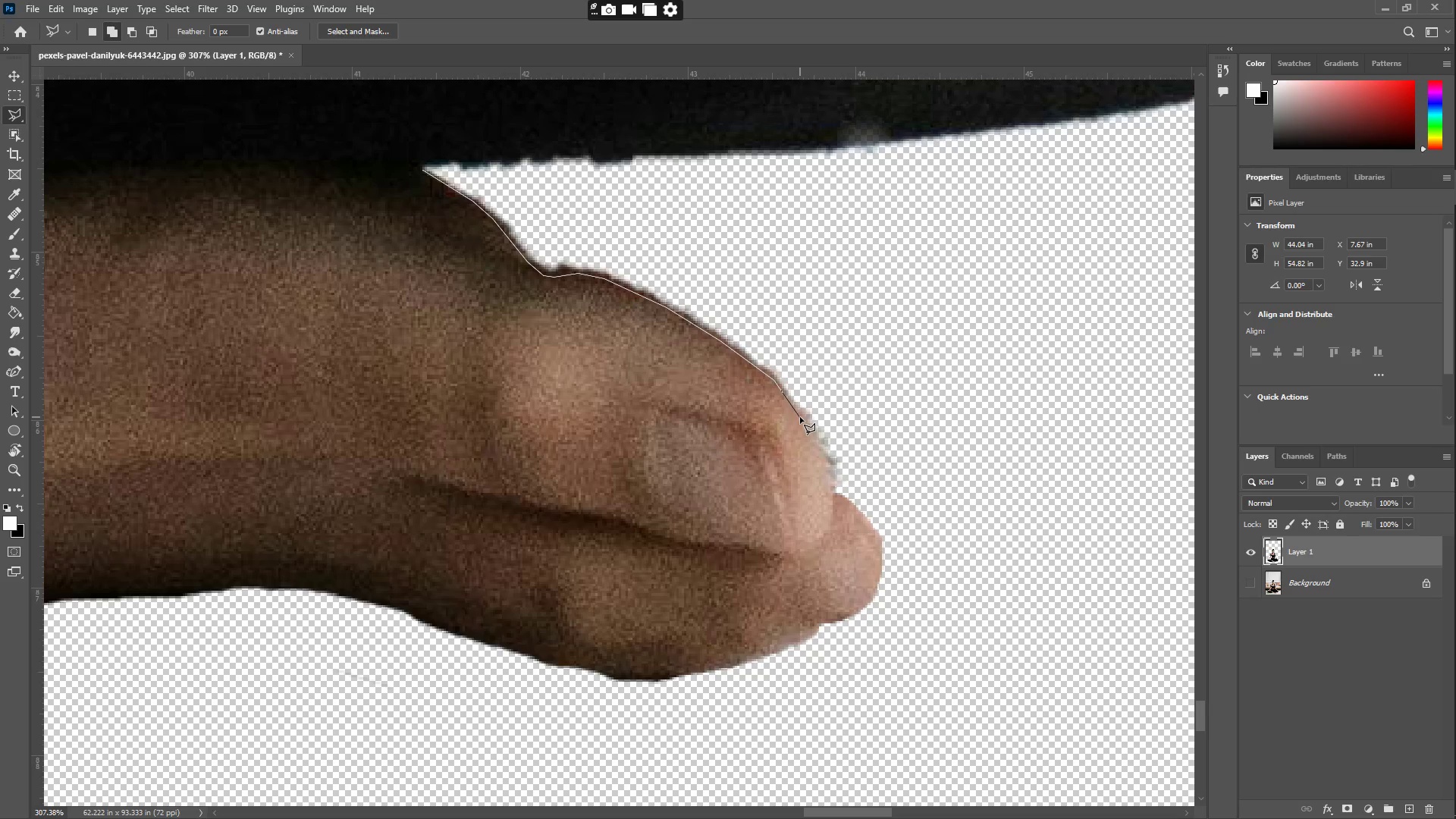 
left_click([805, 417])
 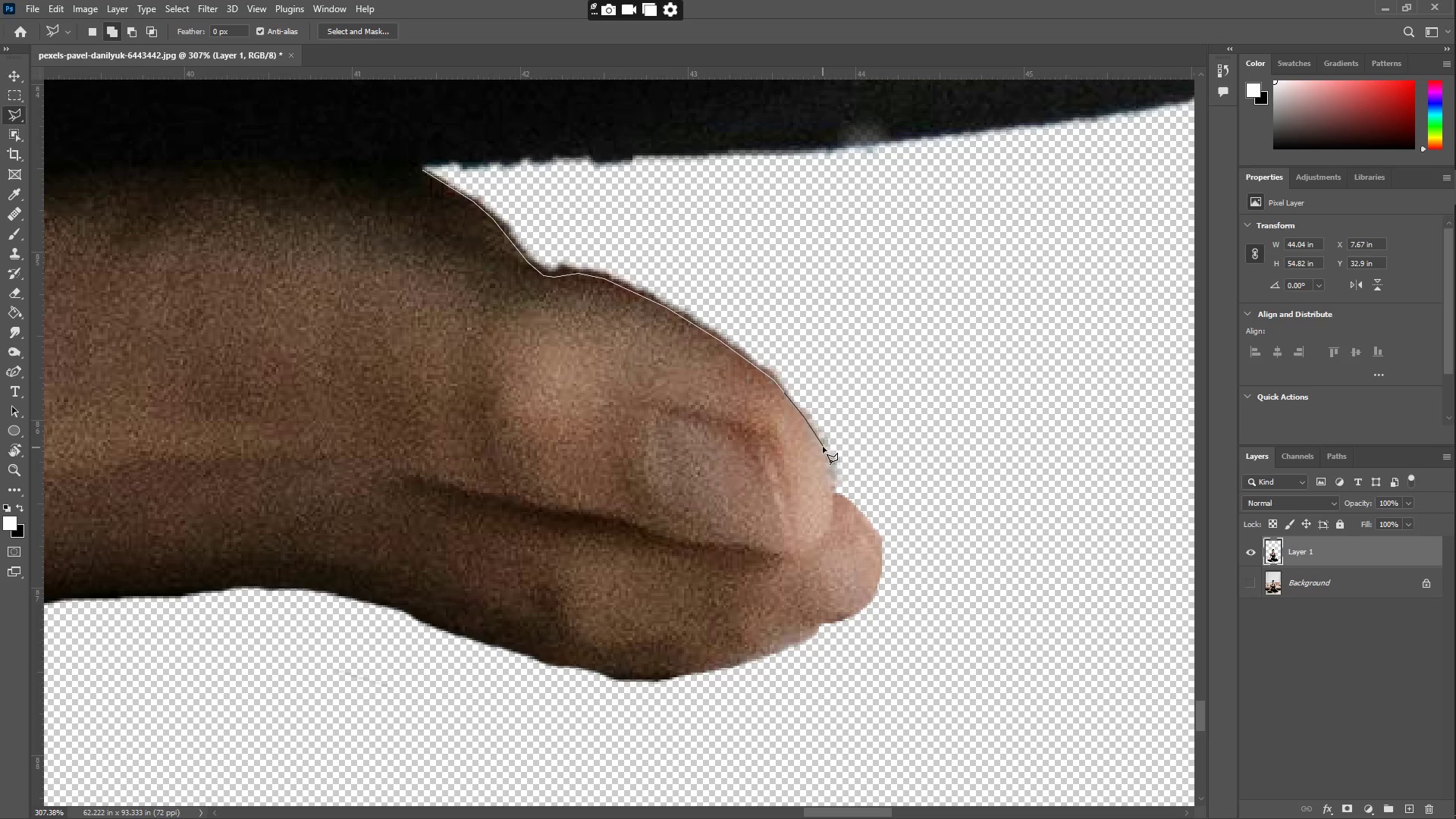 
left_click([821, 444])
 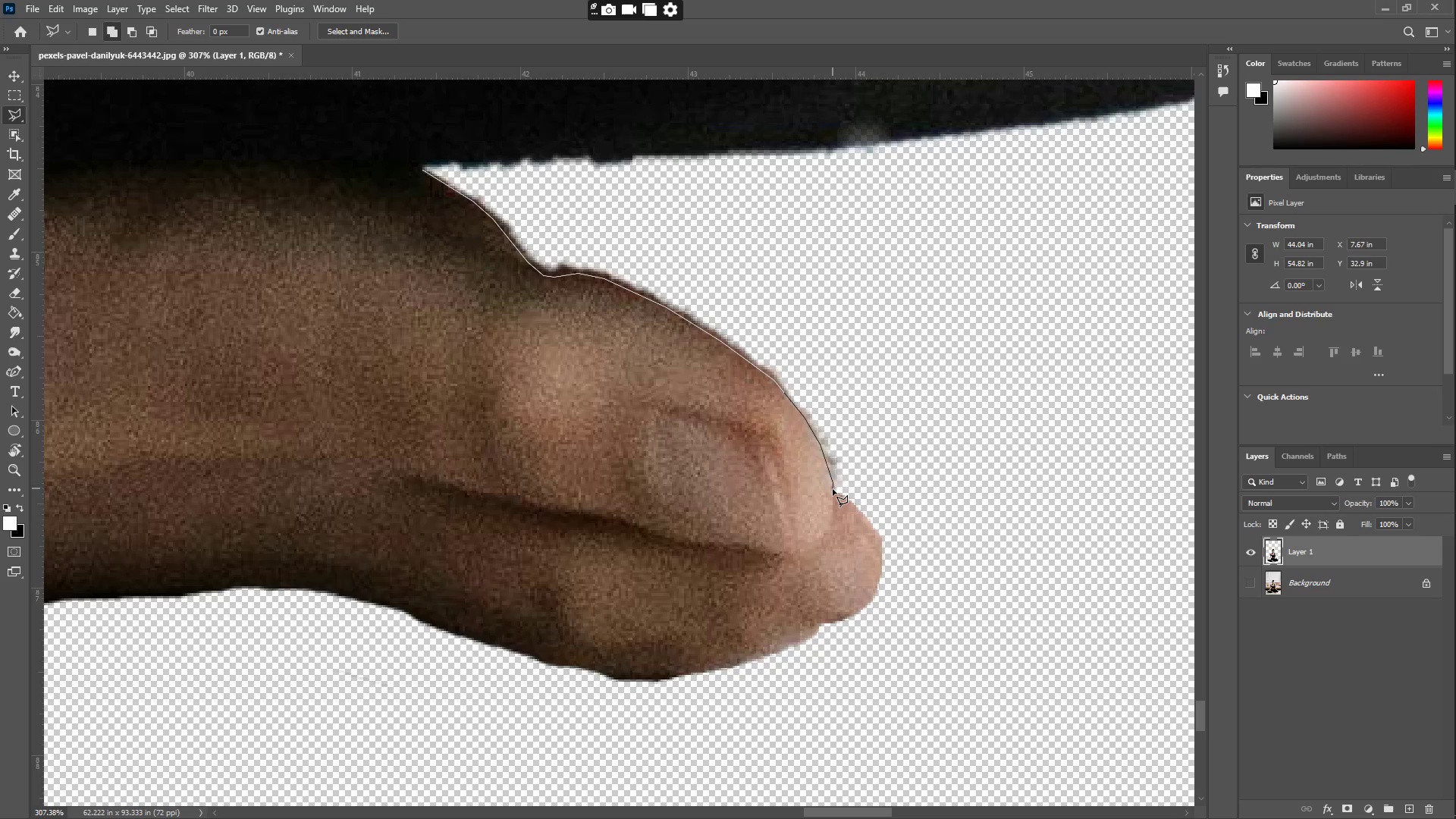 
double_click([836, 490])
 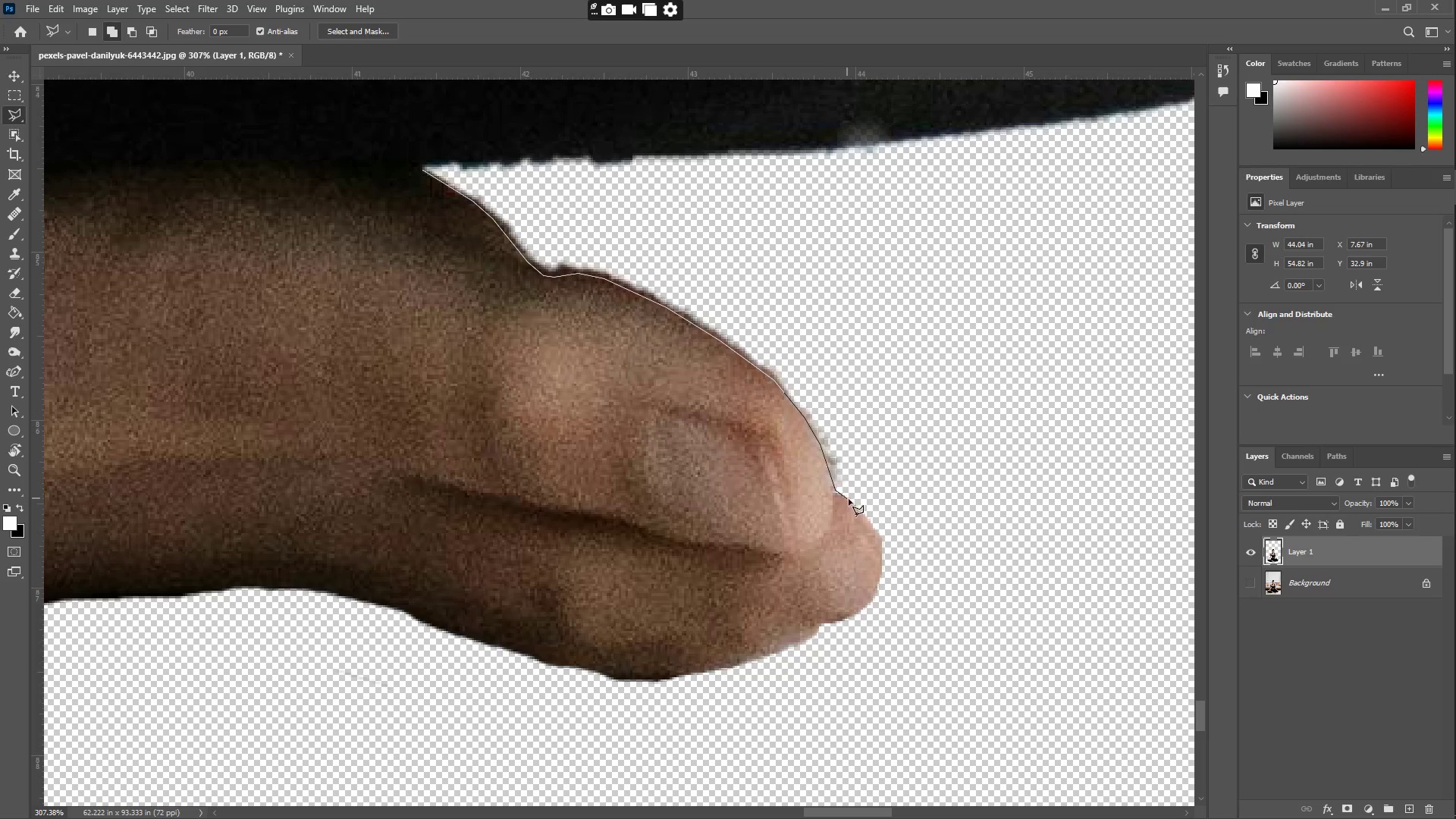 
triple_click([877, 511])
 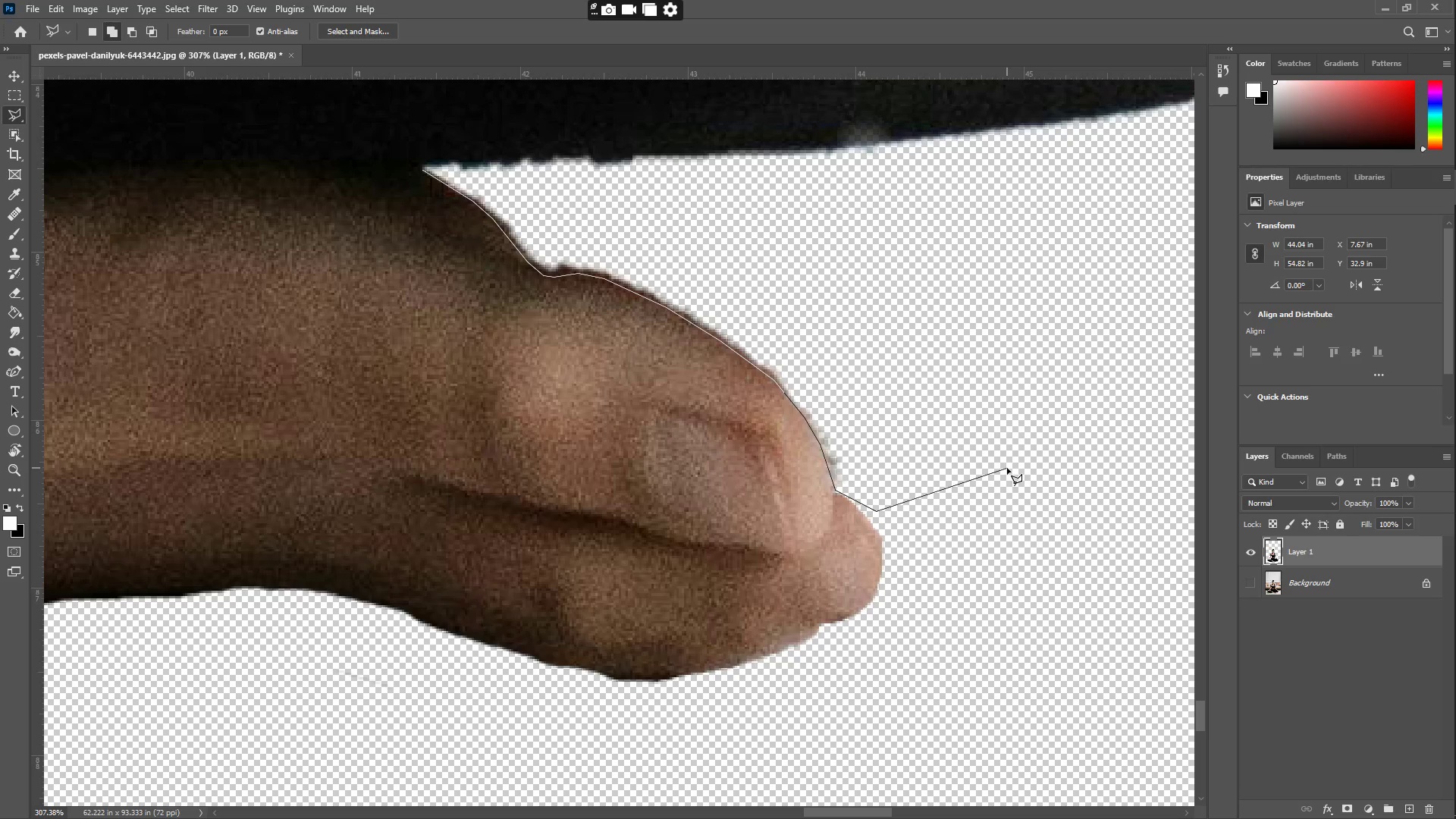 
hold_key(key=Space, duration=0.61)
 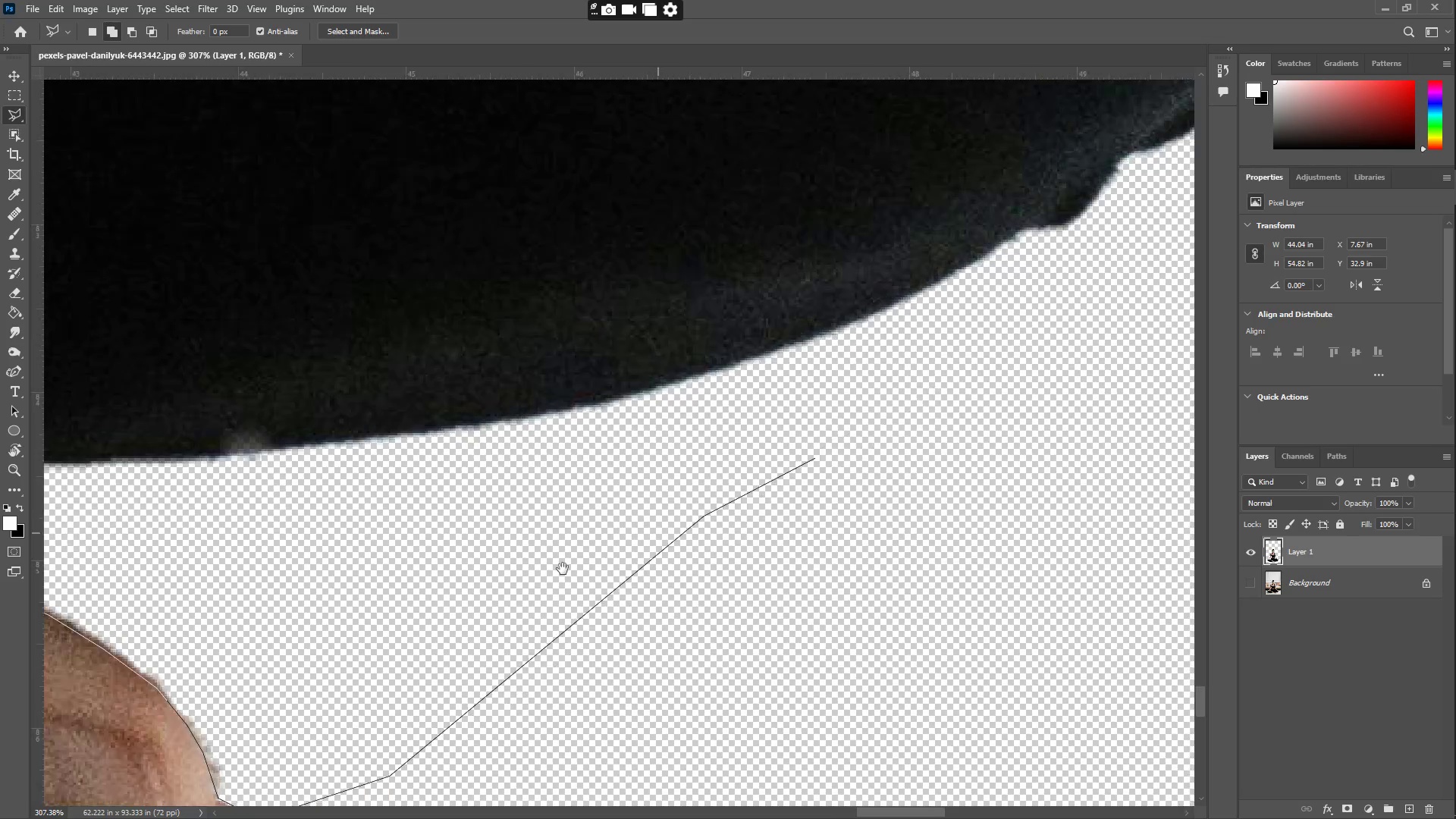 
left_click_drag(start_coordinate=[1024, 321], to_coordinate=[523, 559])
 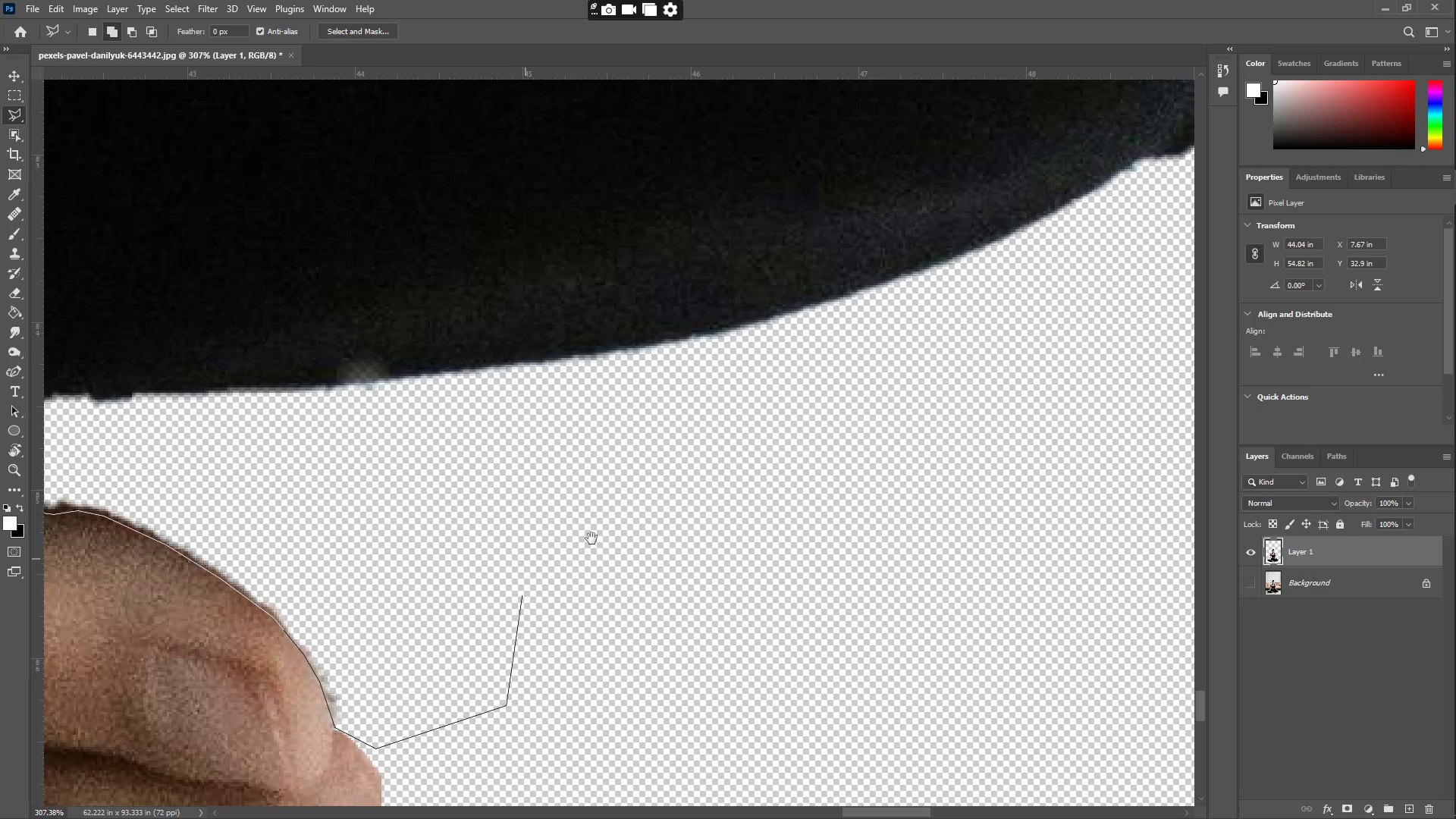 
left_click([821, 446])
 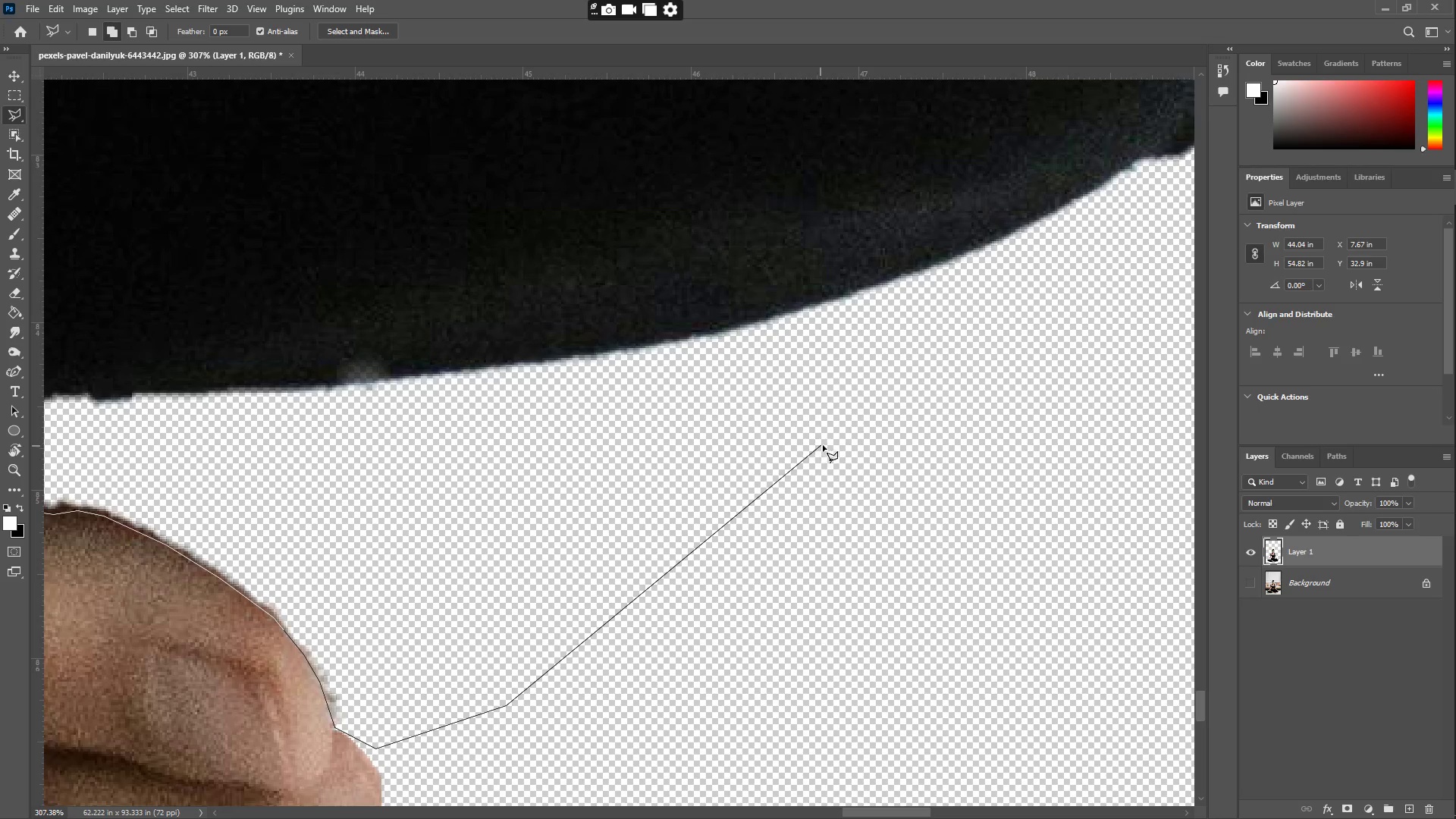 
hold_key(key=Space, duration=0.52)
 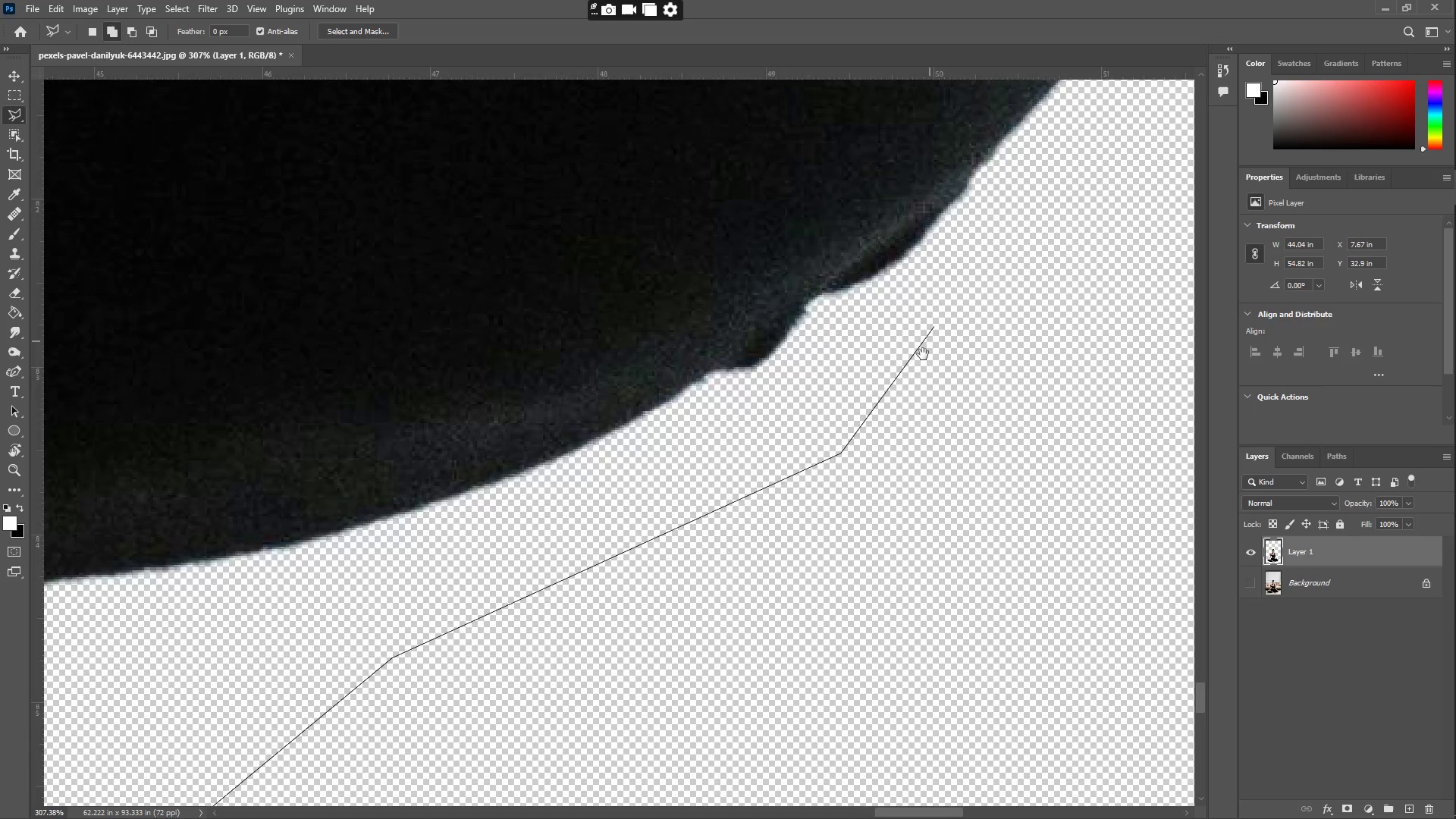 
left_click_drag(start_coordinate=[921, 393], to_coordinate=[497, 592])
 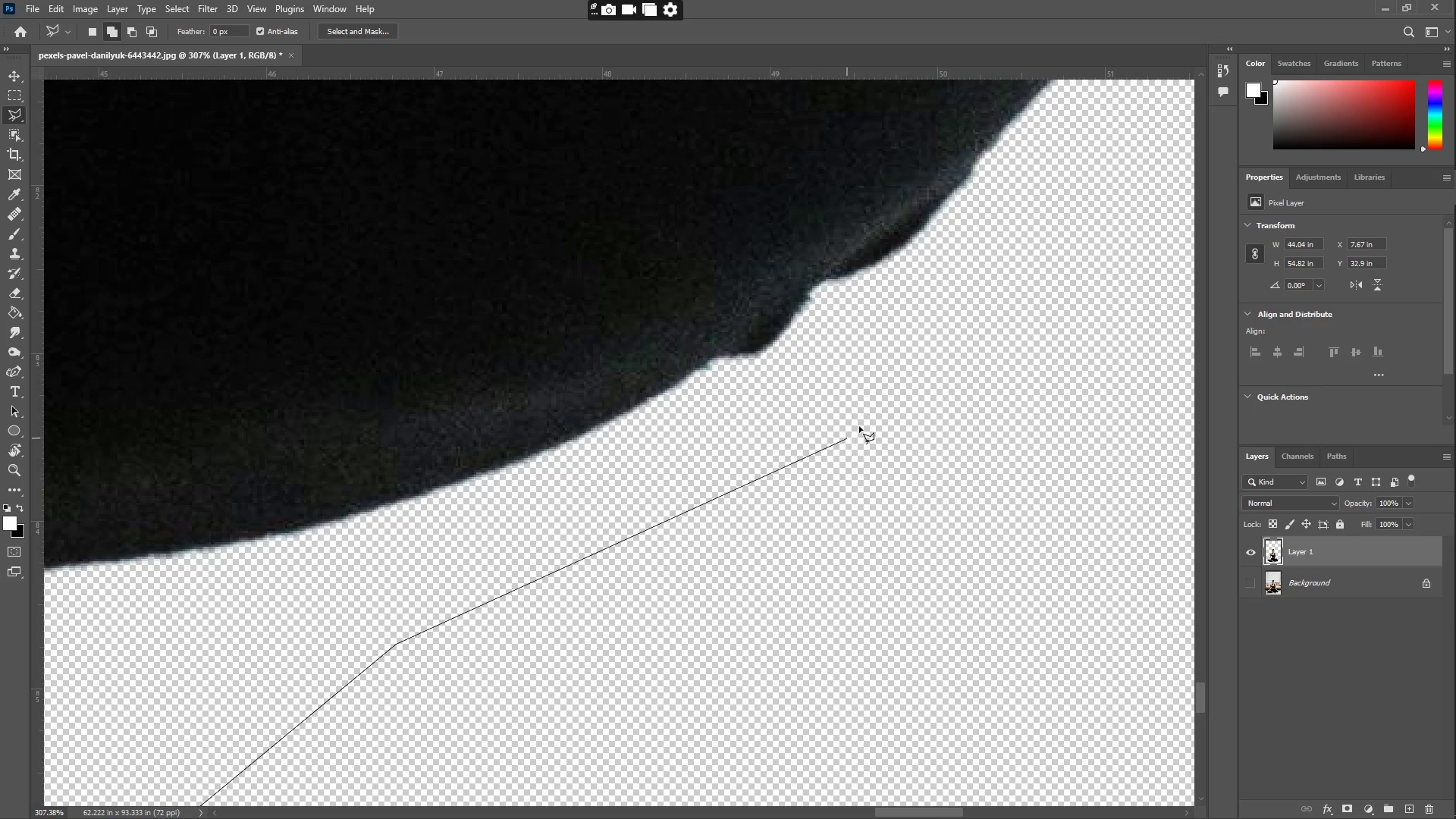 
hold_key(key=Space, duration=0.56)
 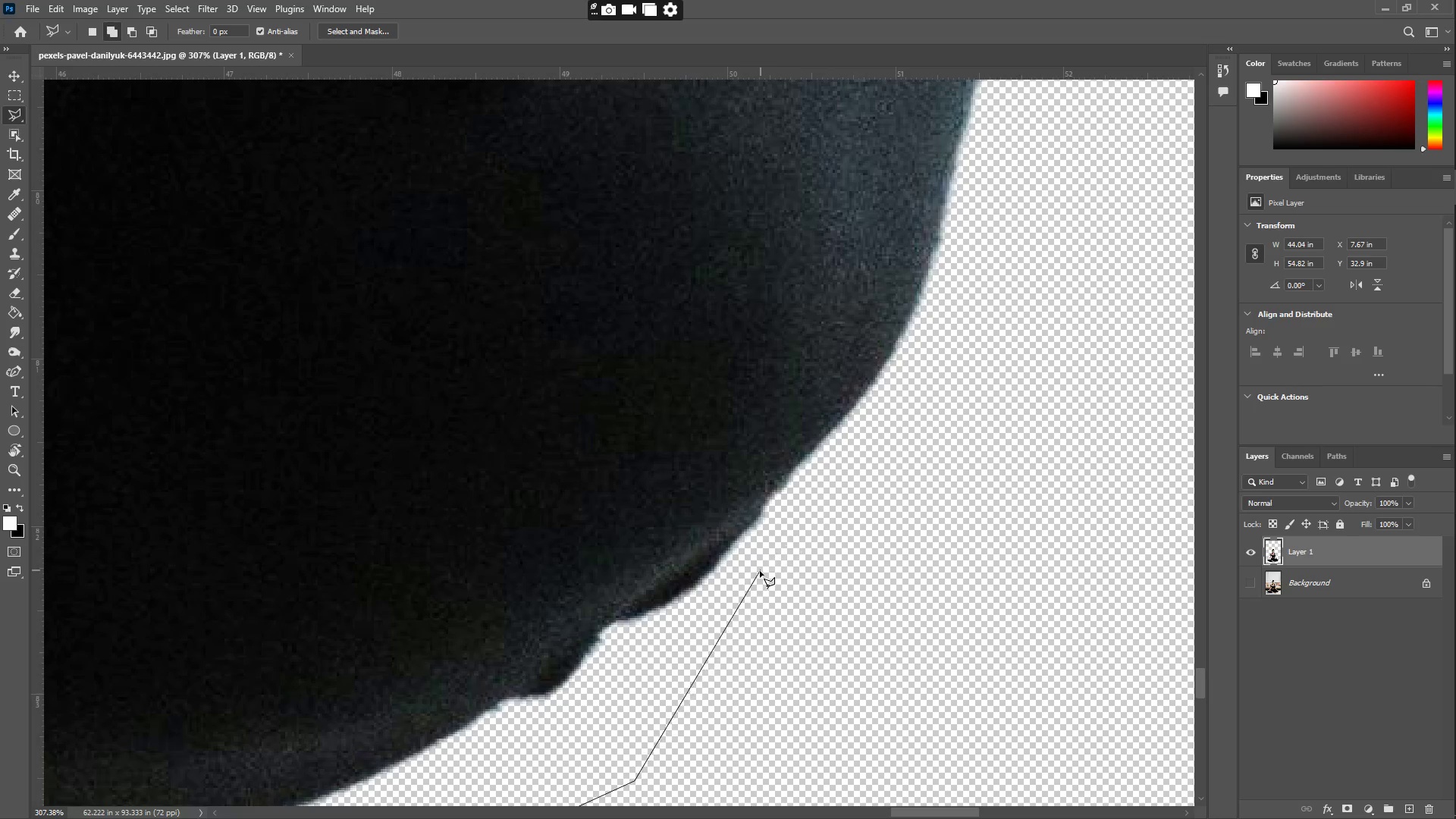 
left_click_drag(start_coordinate=[939, 315], to_coordinate=[729, 654])
 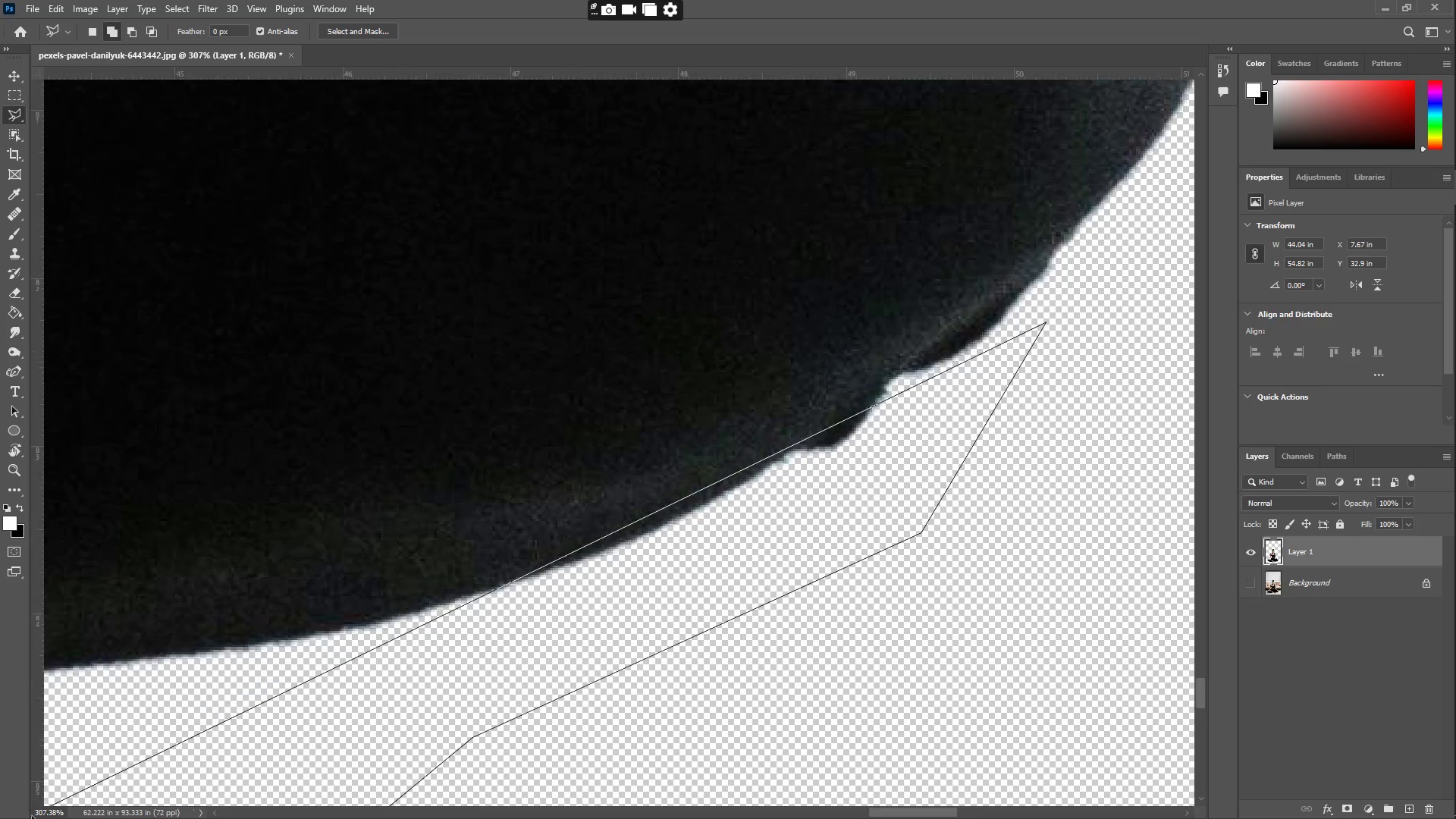 
left_click([470, 619])
 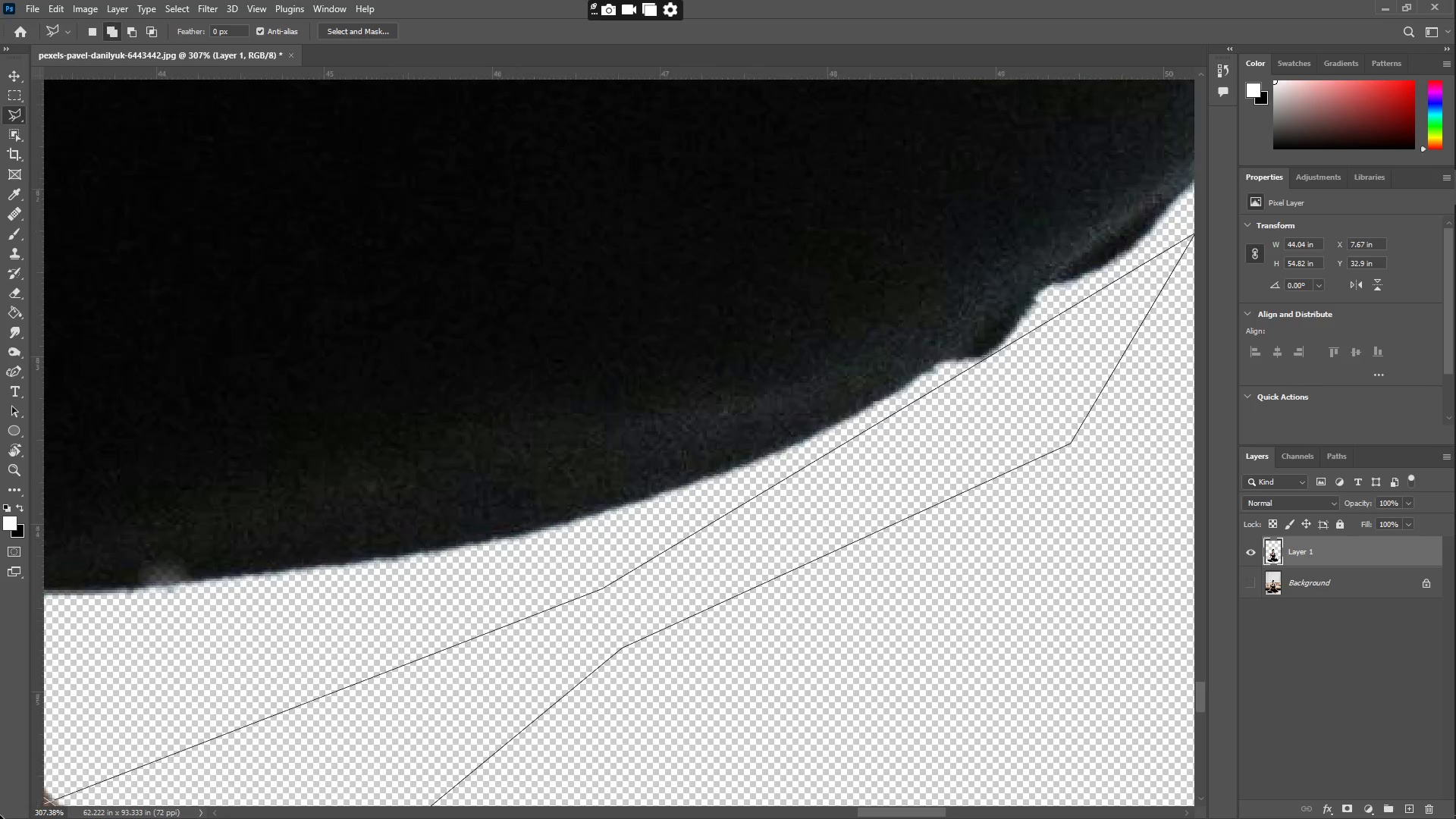 
hold_key(key=Space, duration=0.8)
 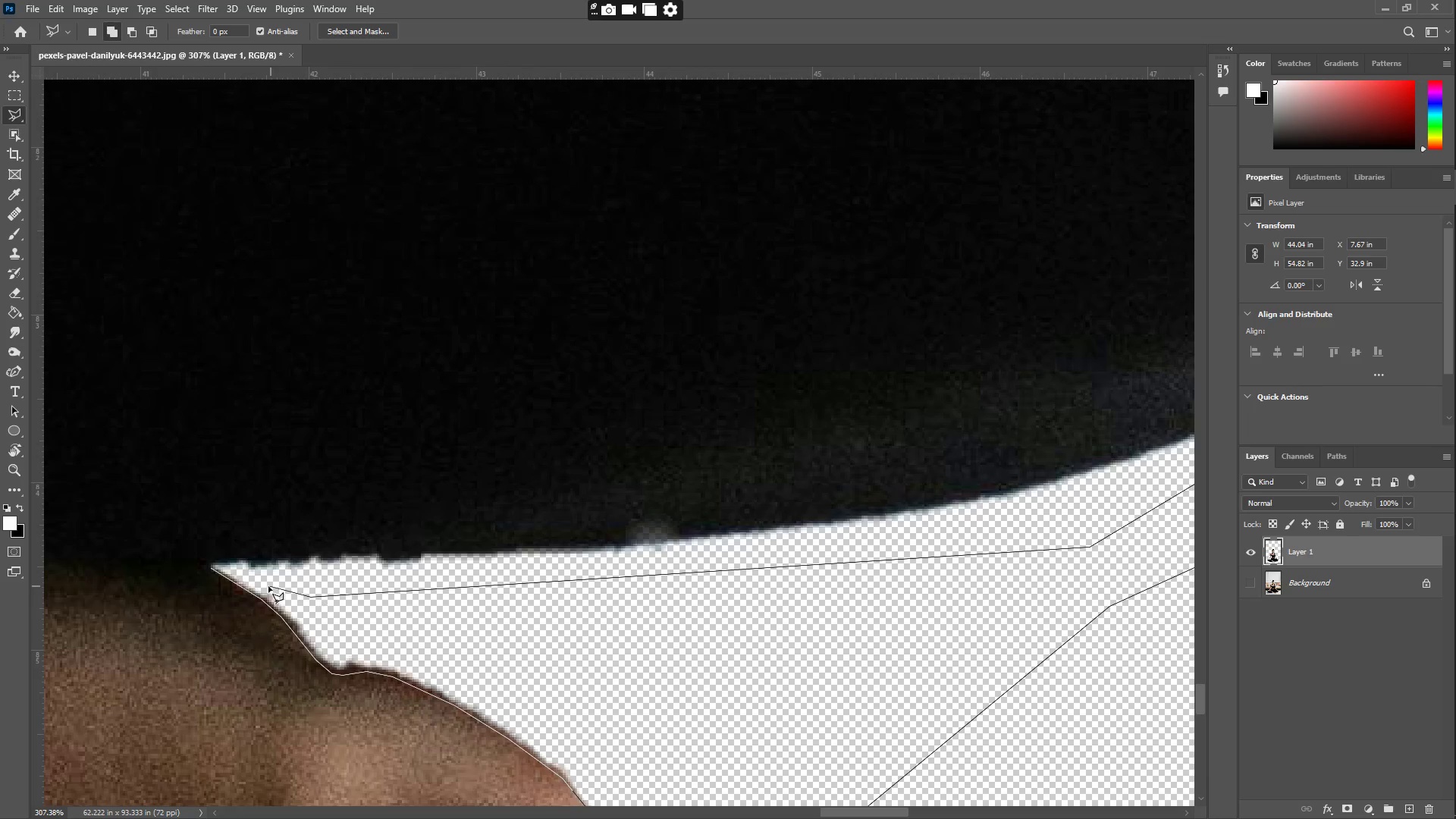 
left_click_drag(start_coordinate=[236, 637], to_coordinate=[553, 619])
 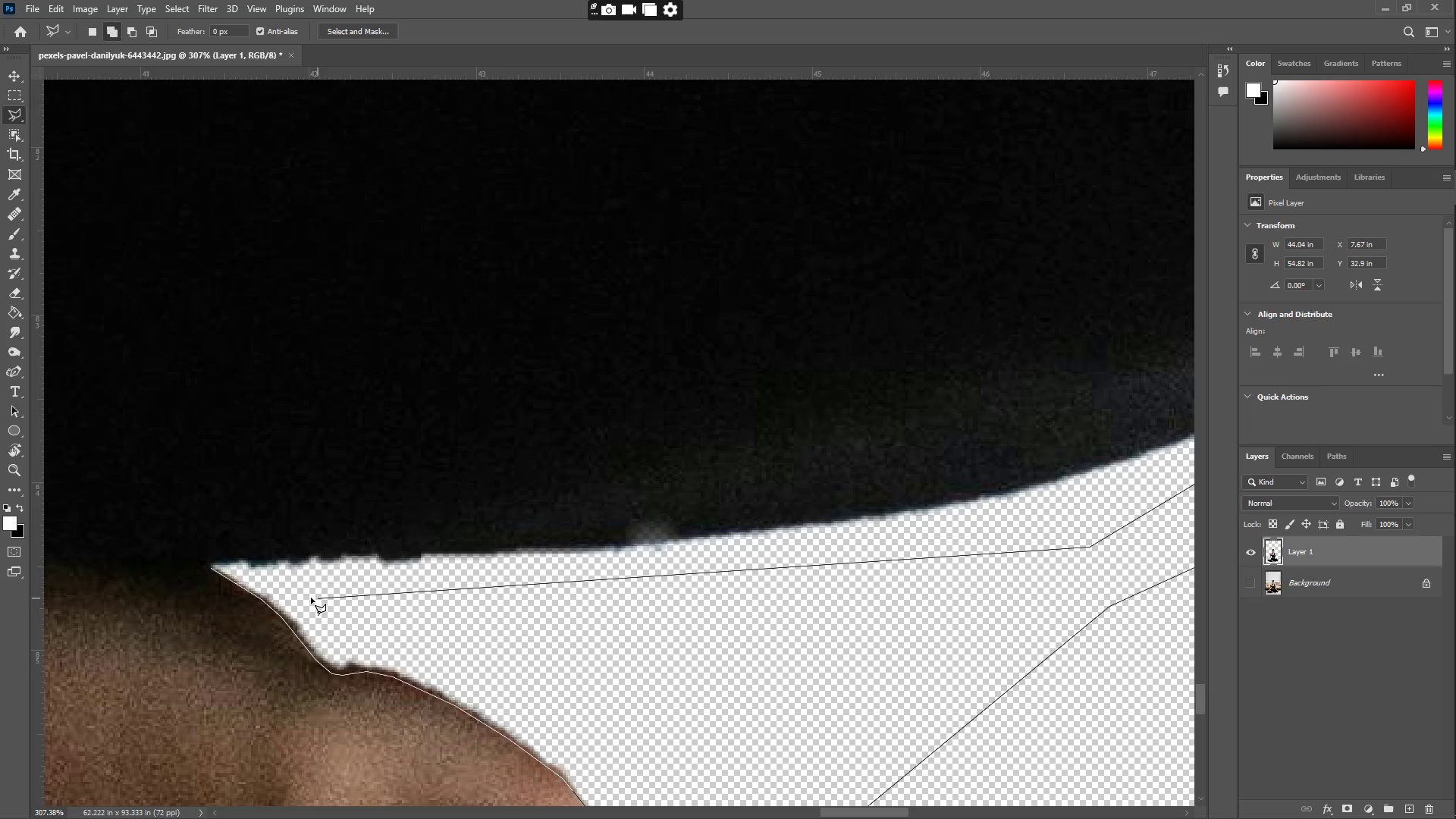 
left_click([311, 597])
 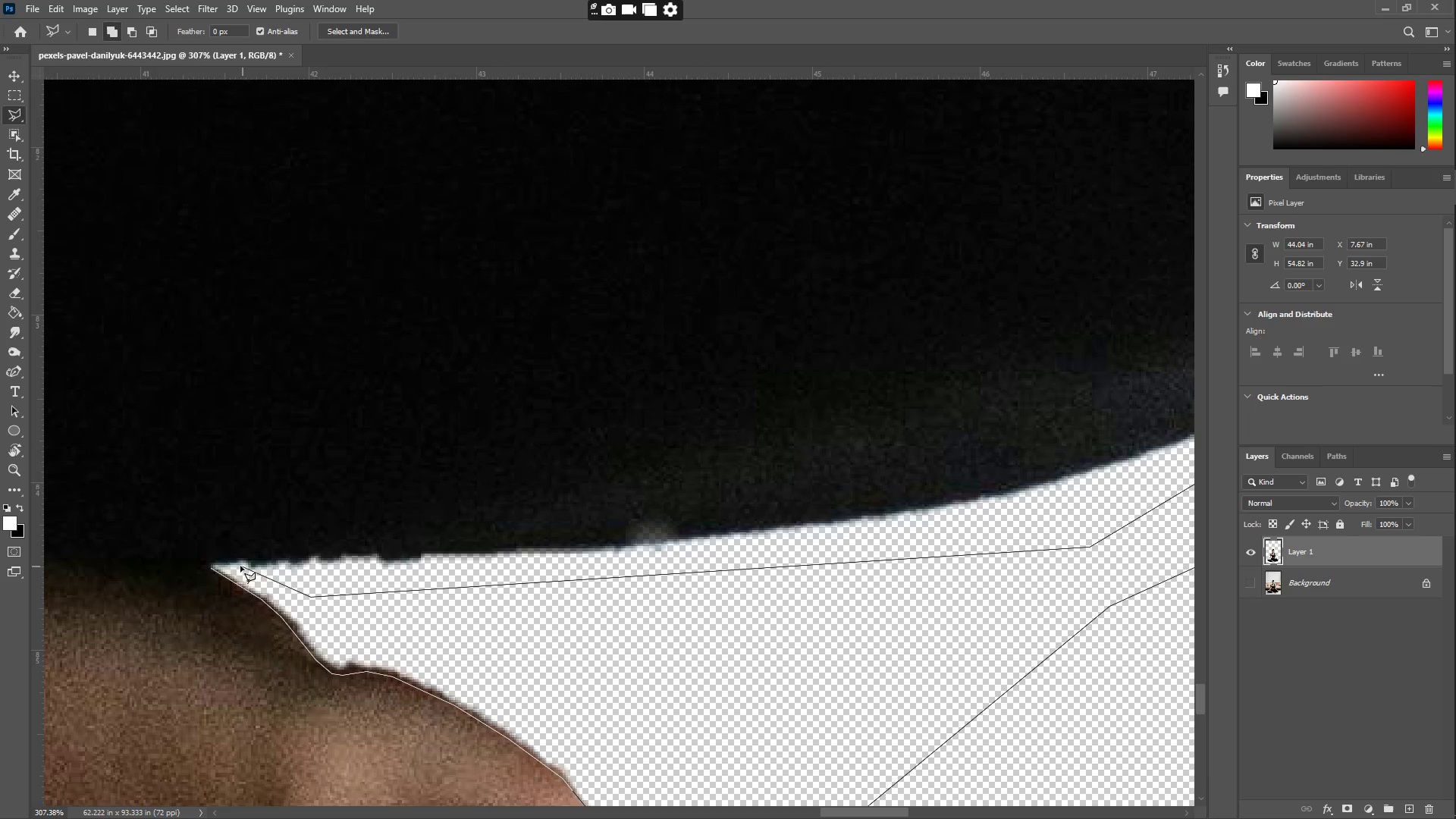 
left_click([222, 564])
 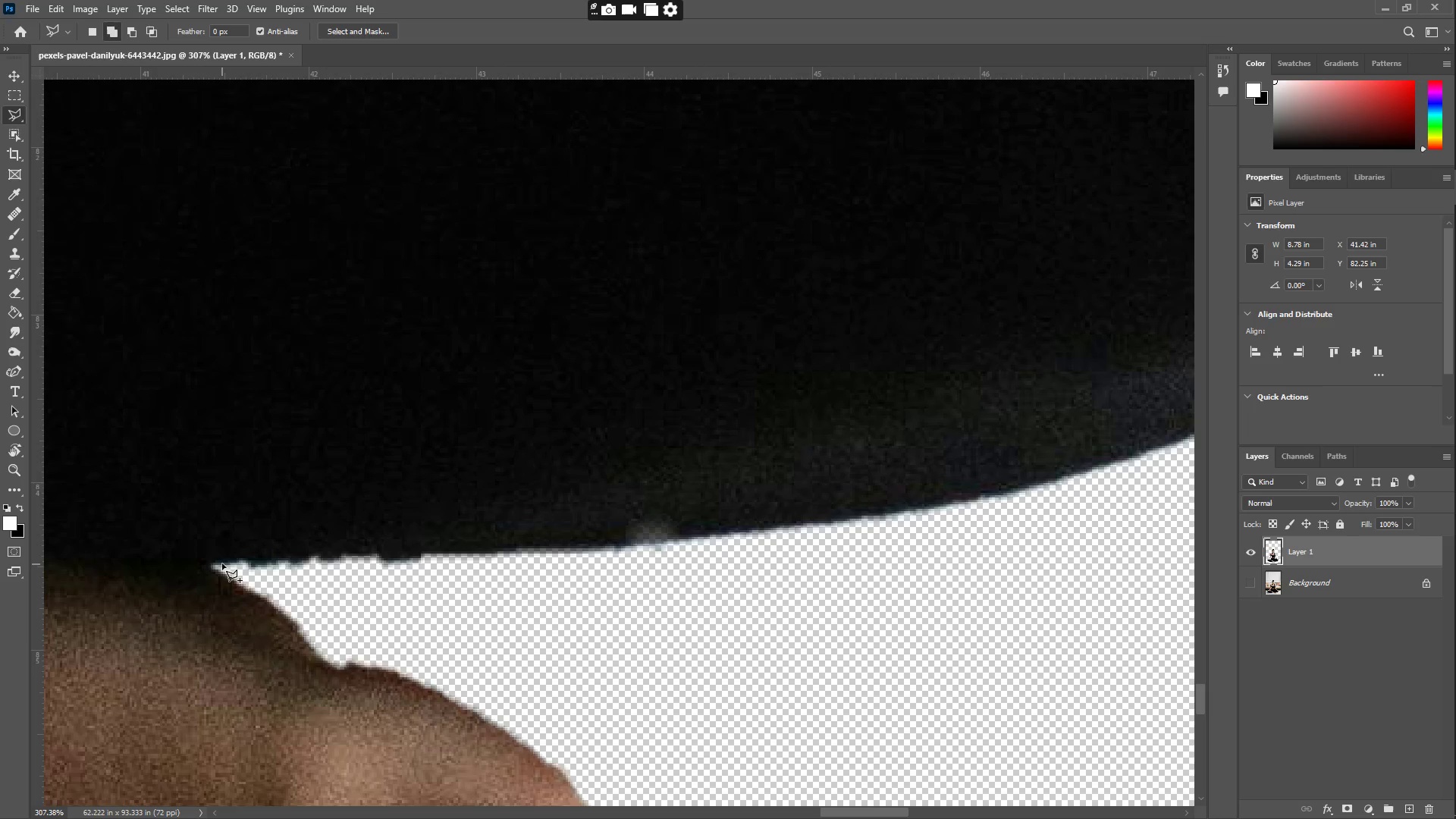 
key(Control+ControlLeft)
 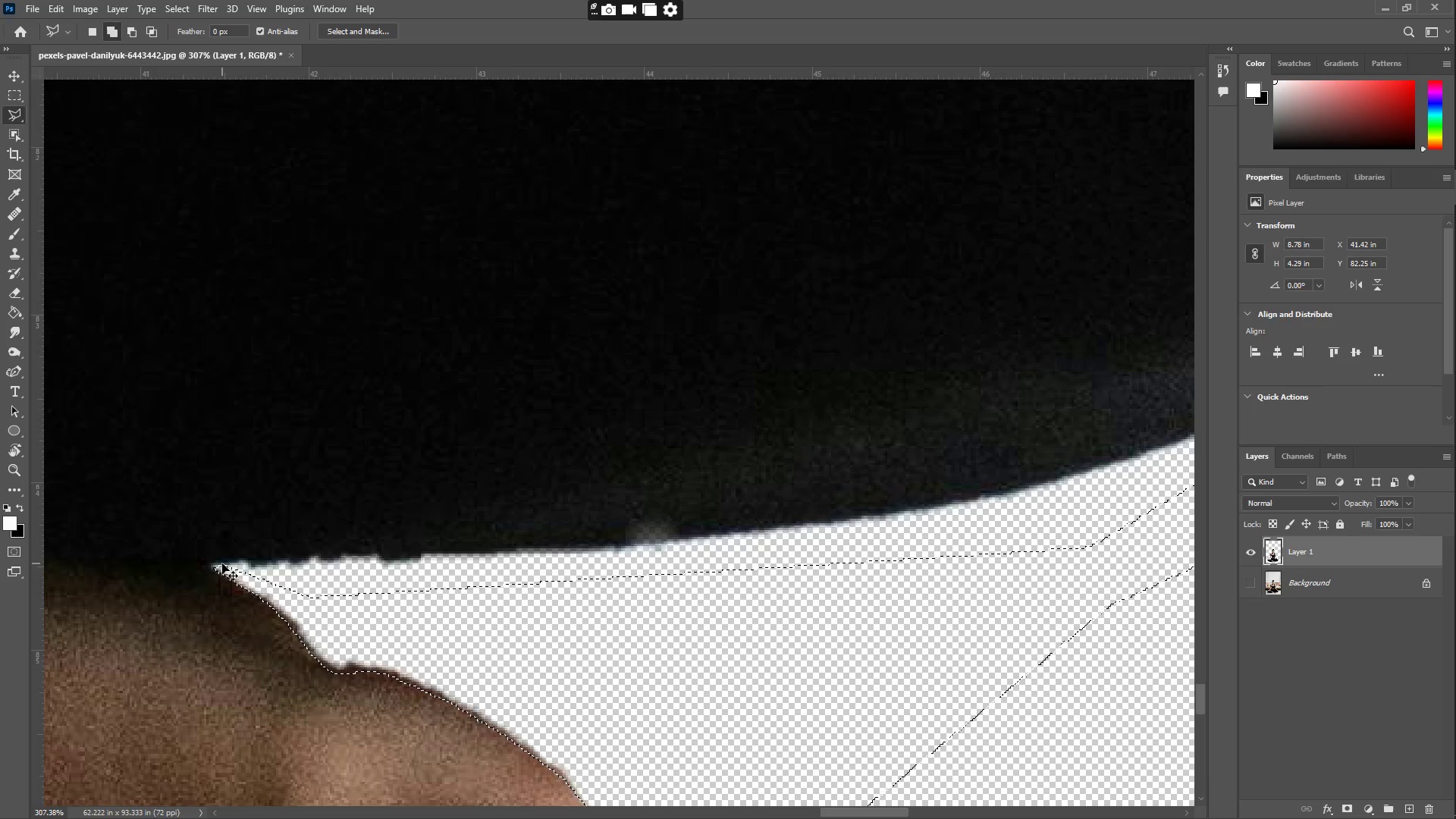 
key(Control+X)
 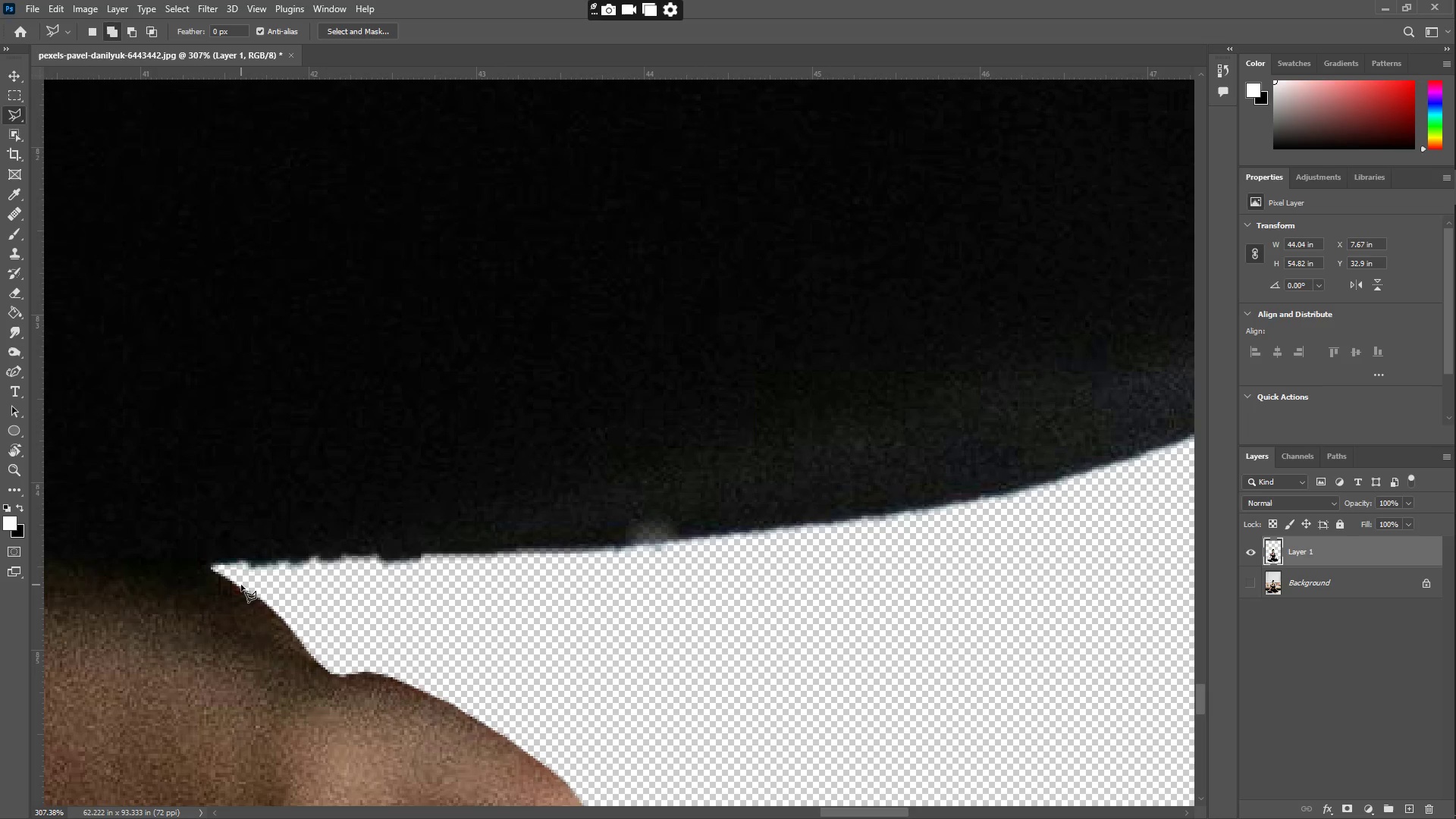 
key(E)
 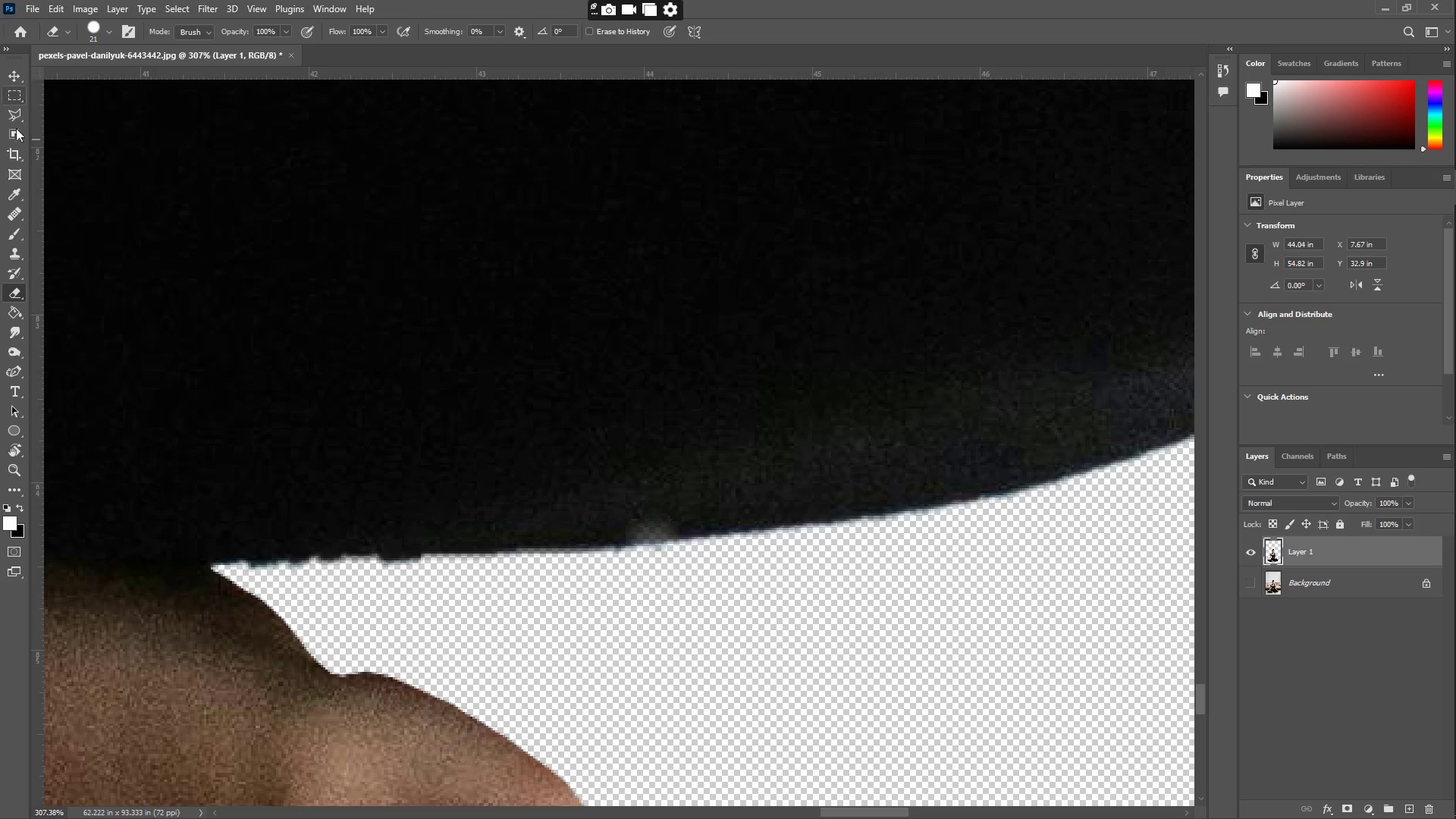 
left_click([6, 108])
 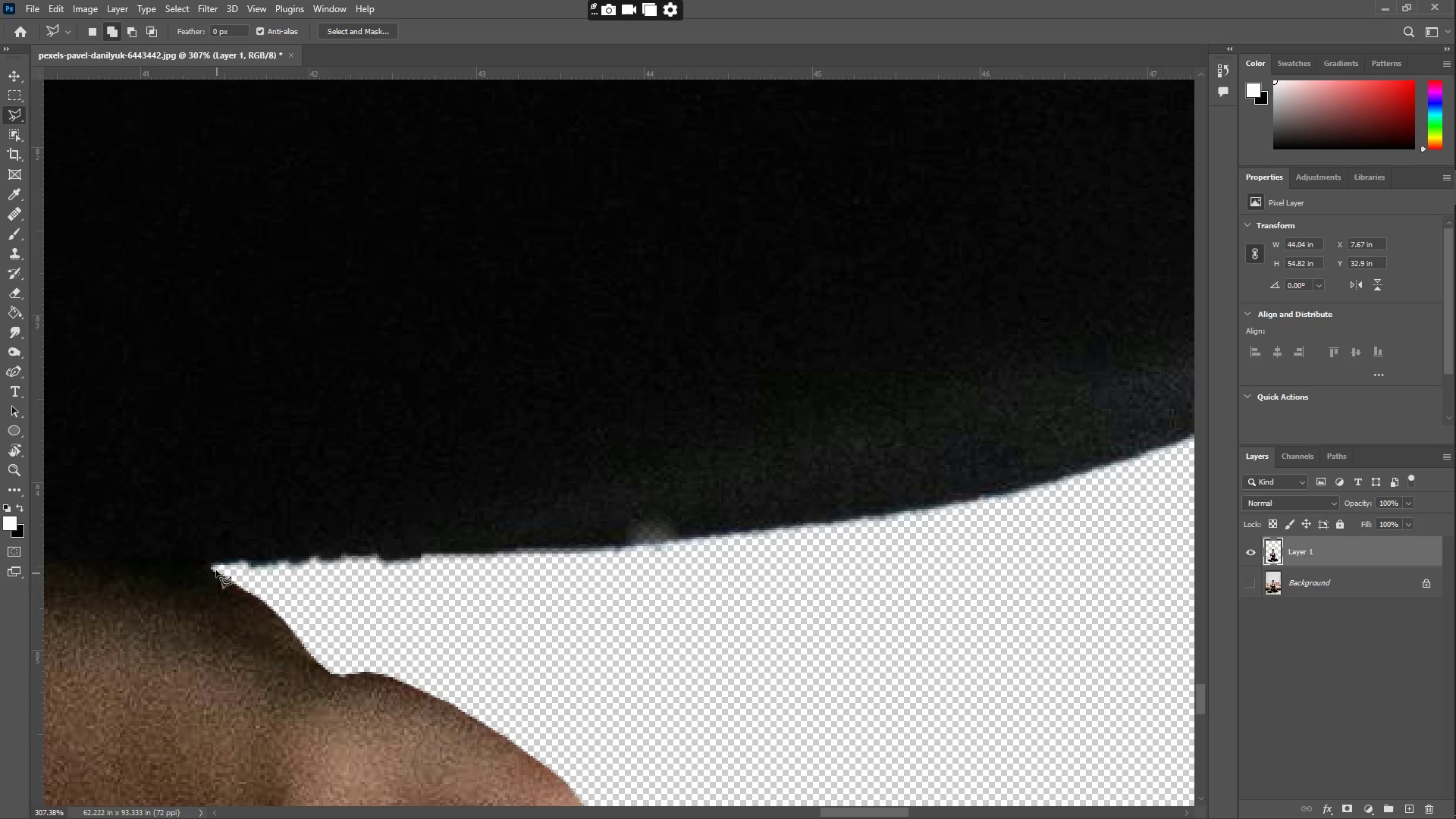 
left_click([213, 564])
 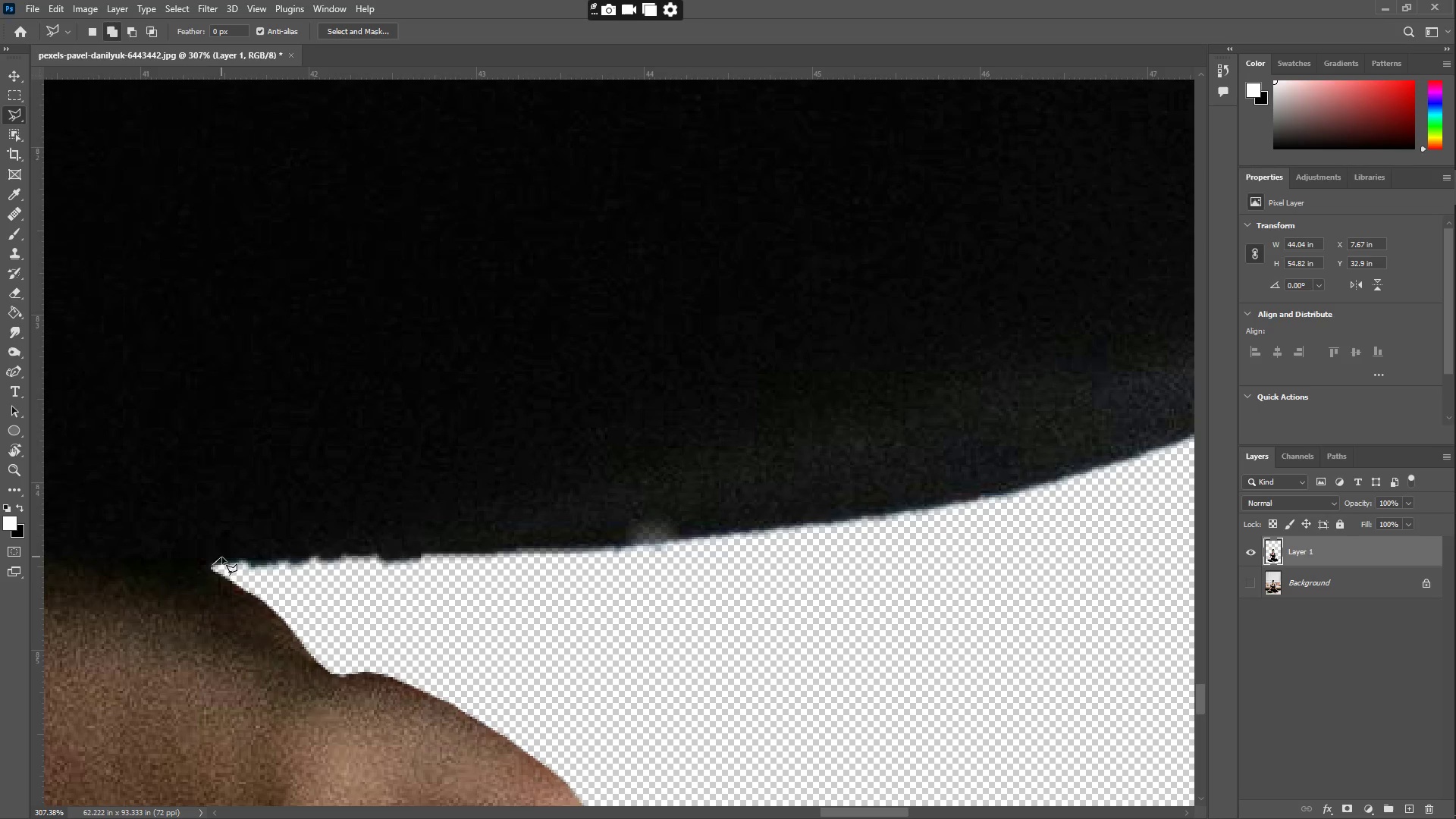 
left_click([222, 560])
 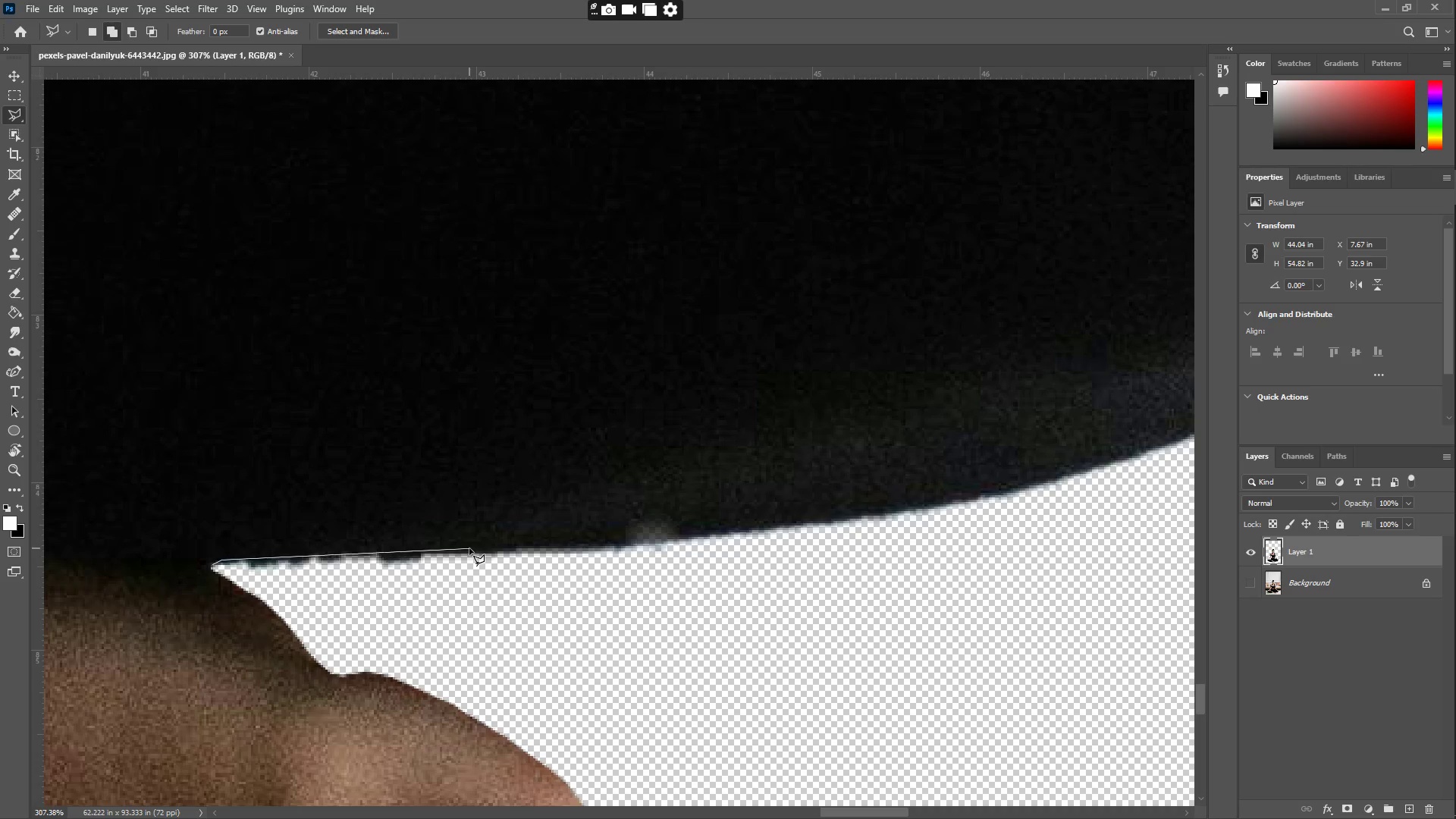 
left_click([467, 545])
 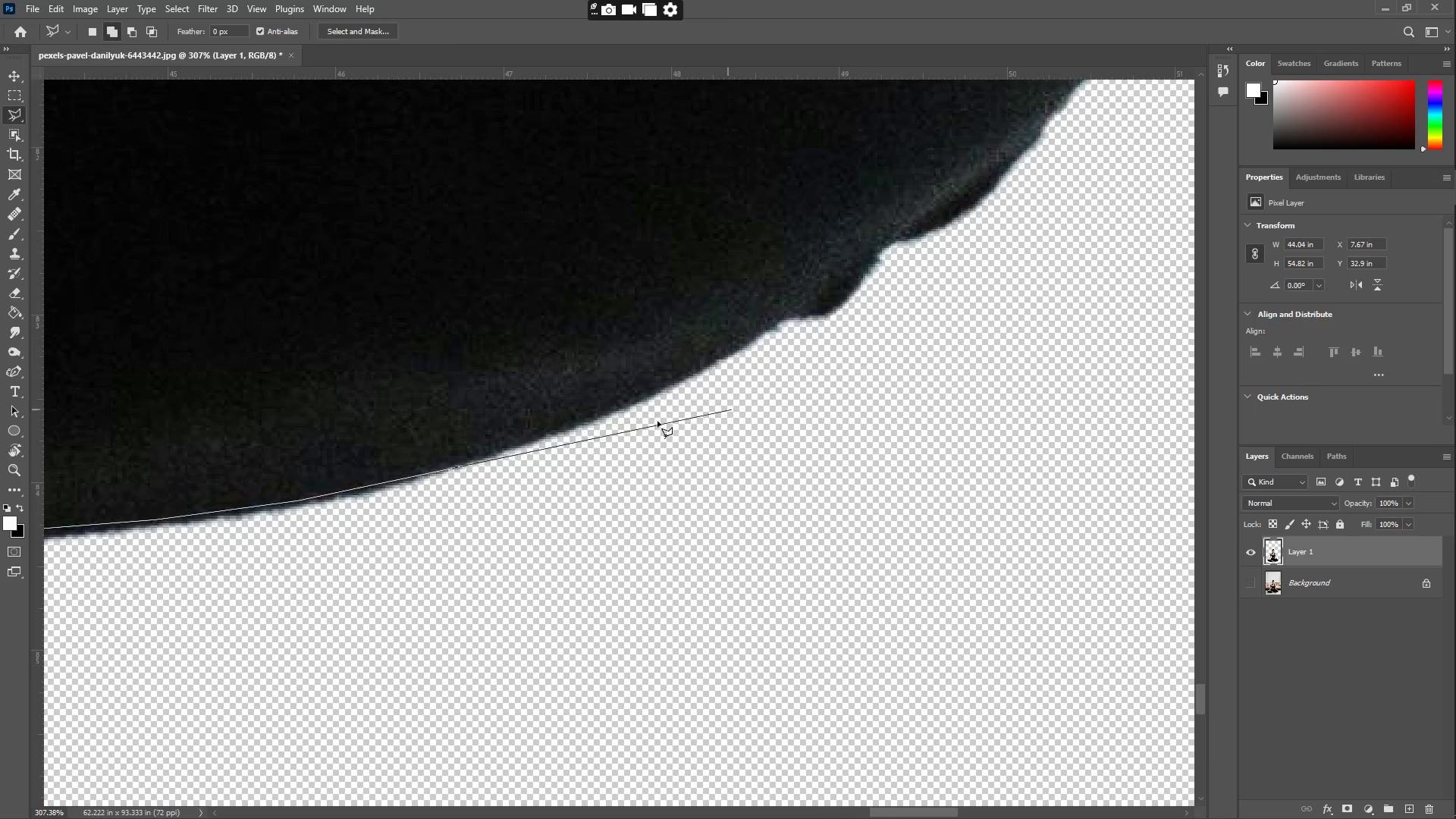 
left_click([491, 448])
 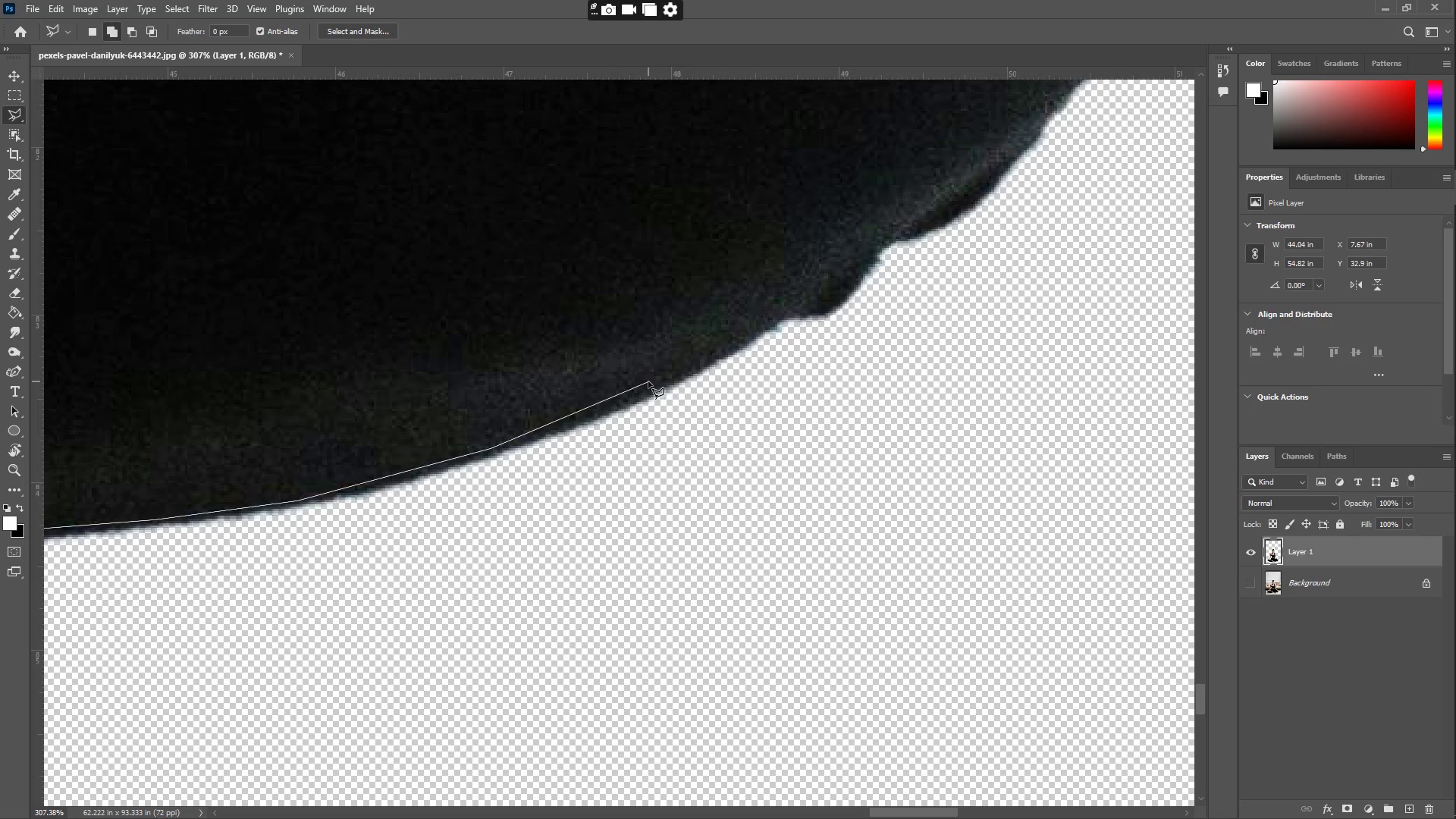 
left_click([648, 389])
 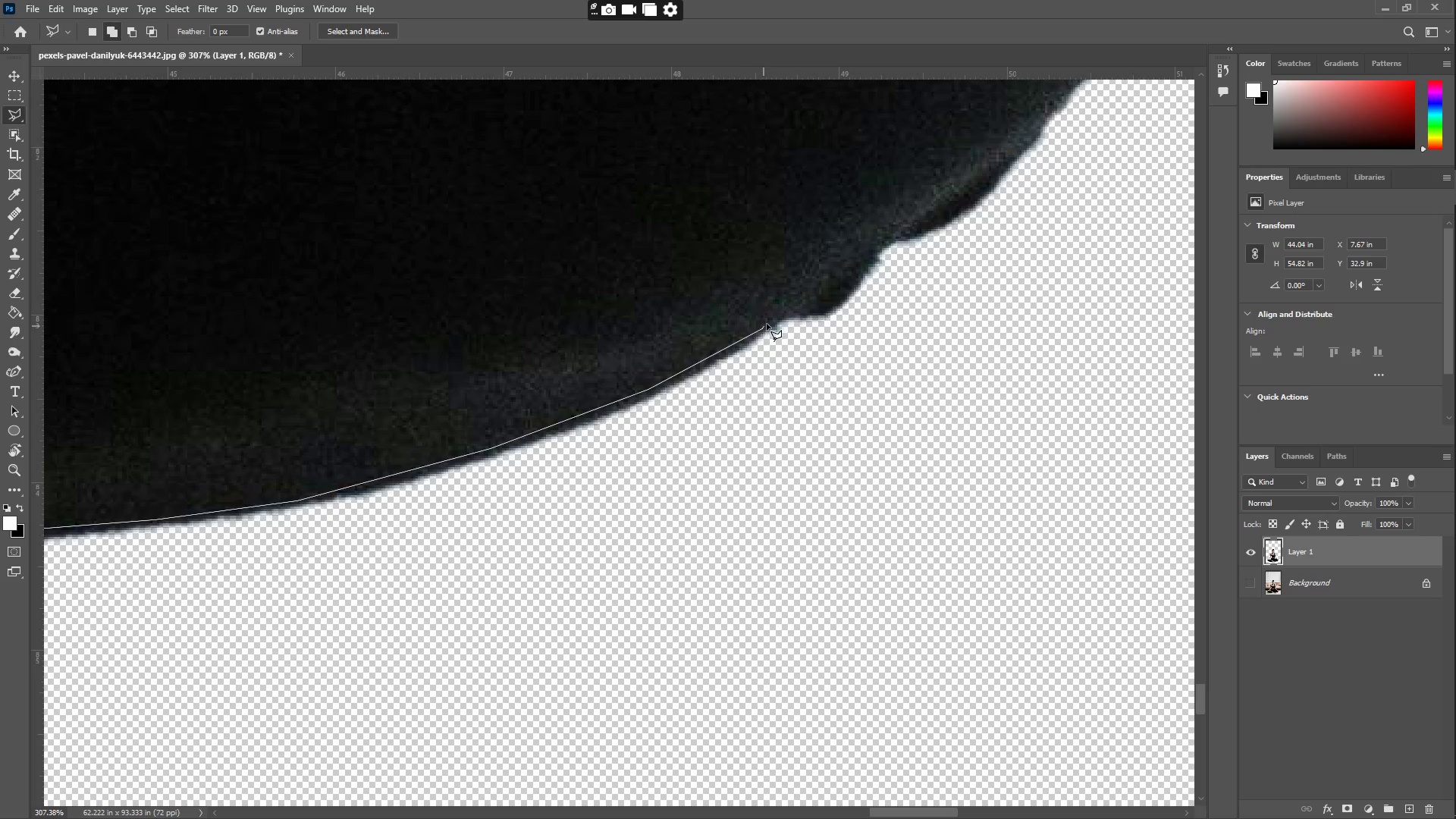 
left_click([786, 316])
 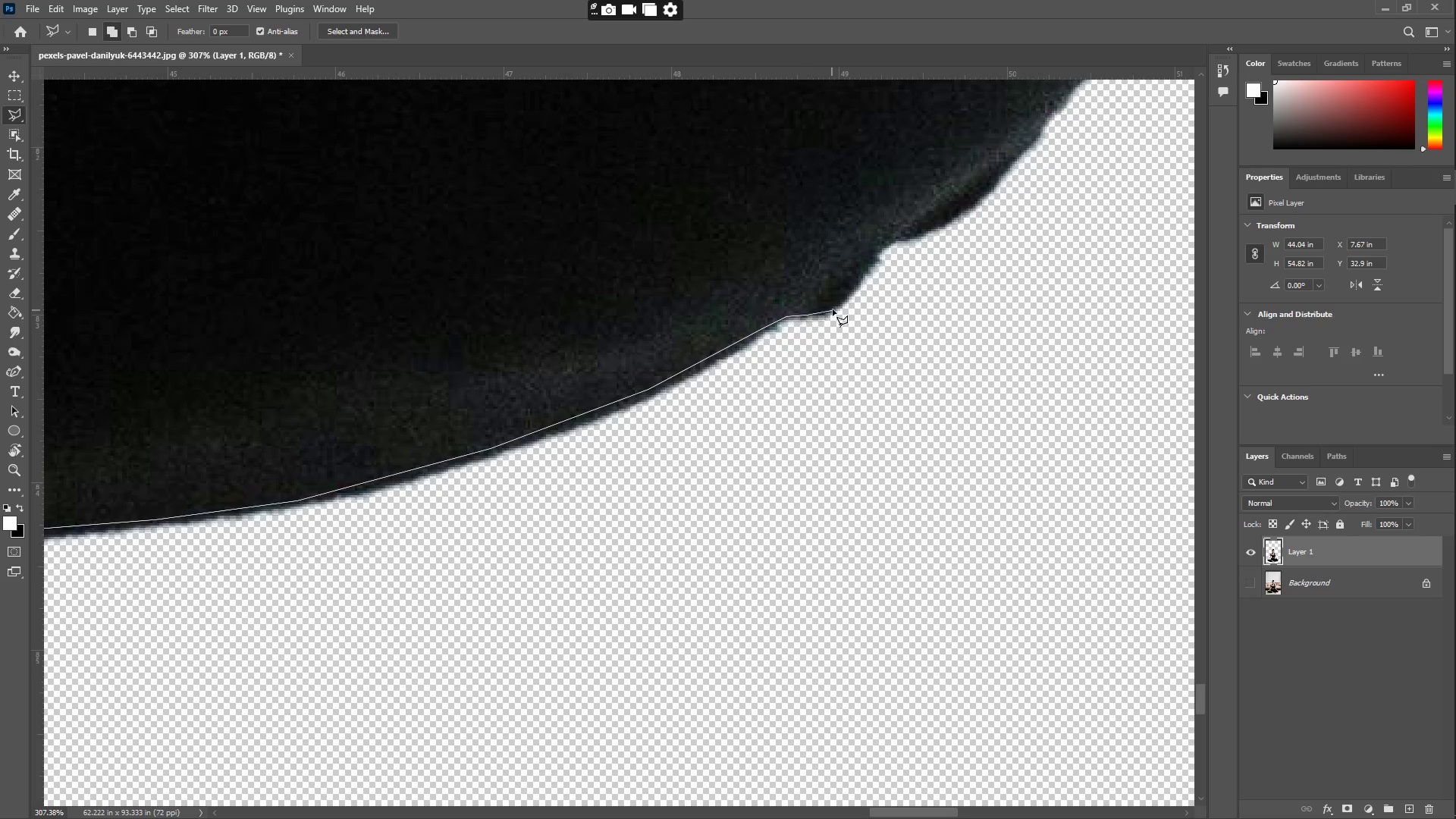 
triple_click([833, 309])
 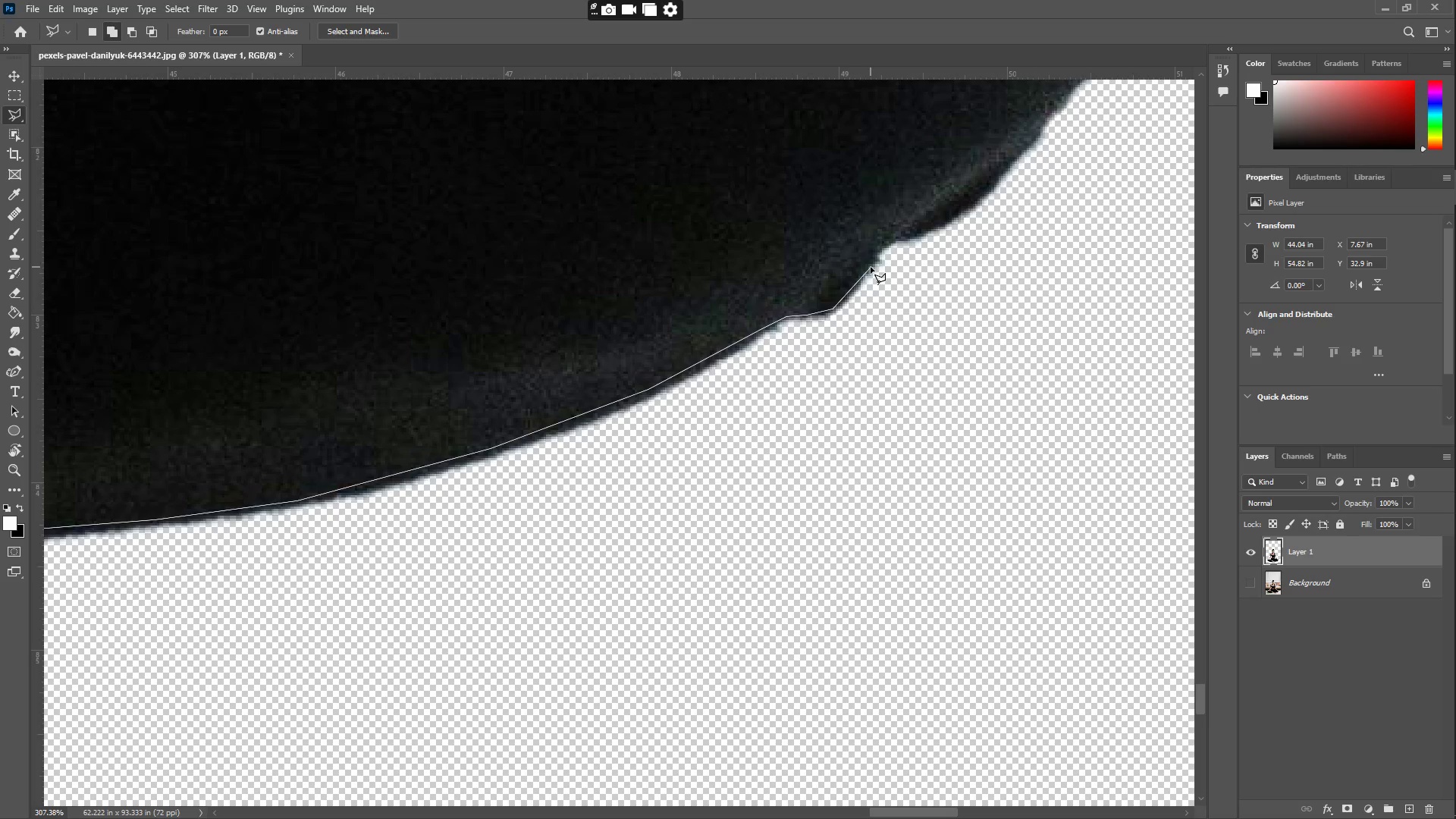 
double_click([876, 253])
 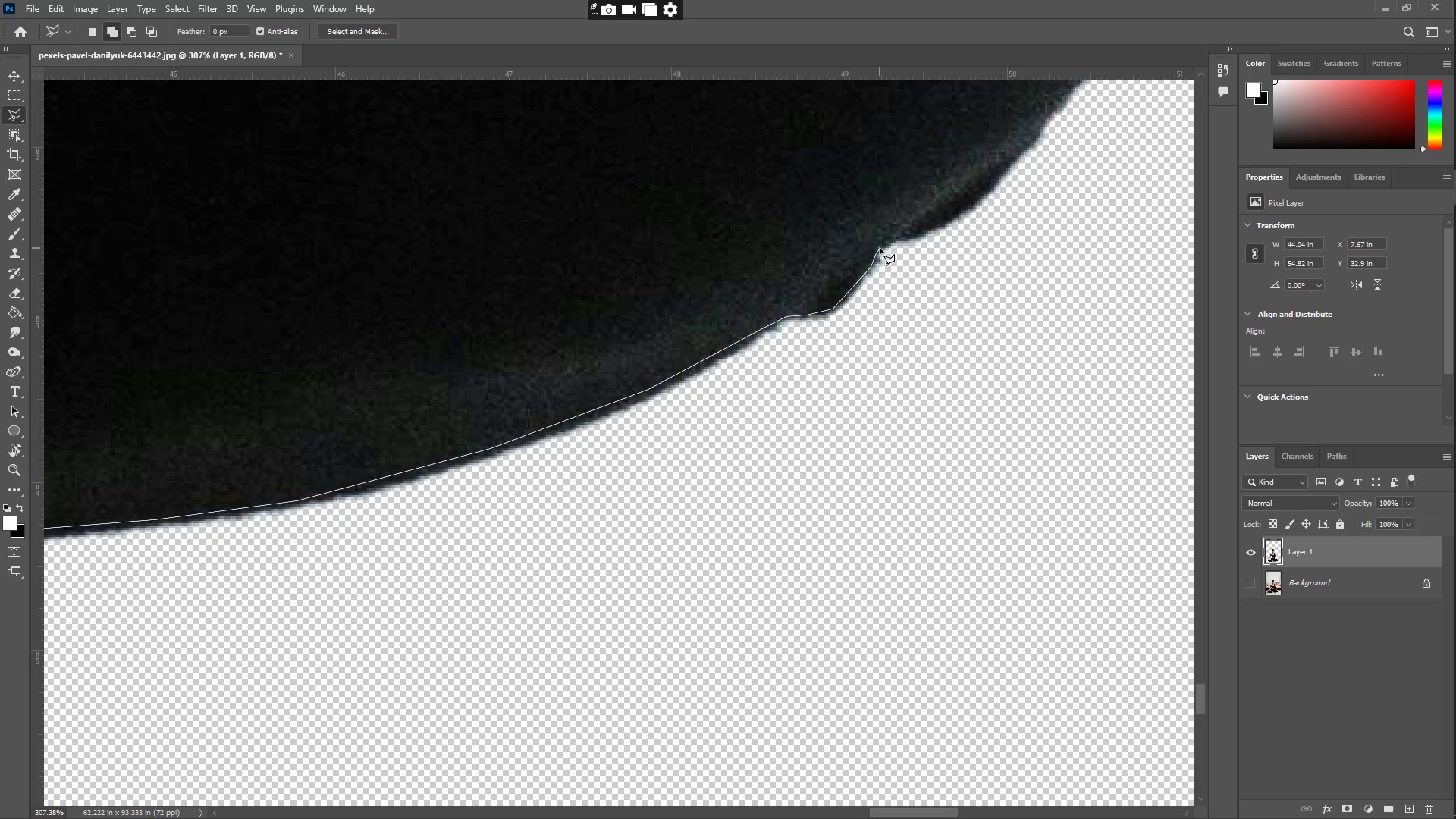 
triple_click([885, 246])
 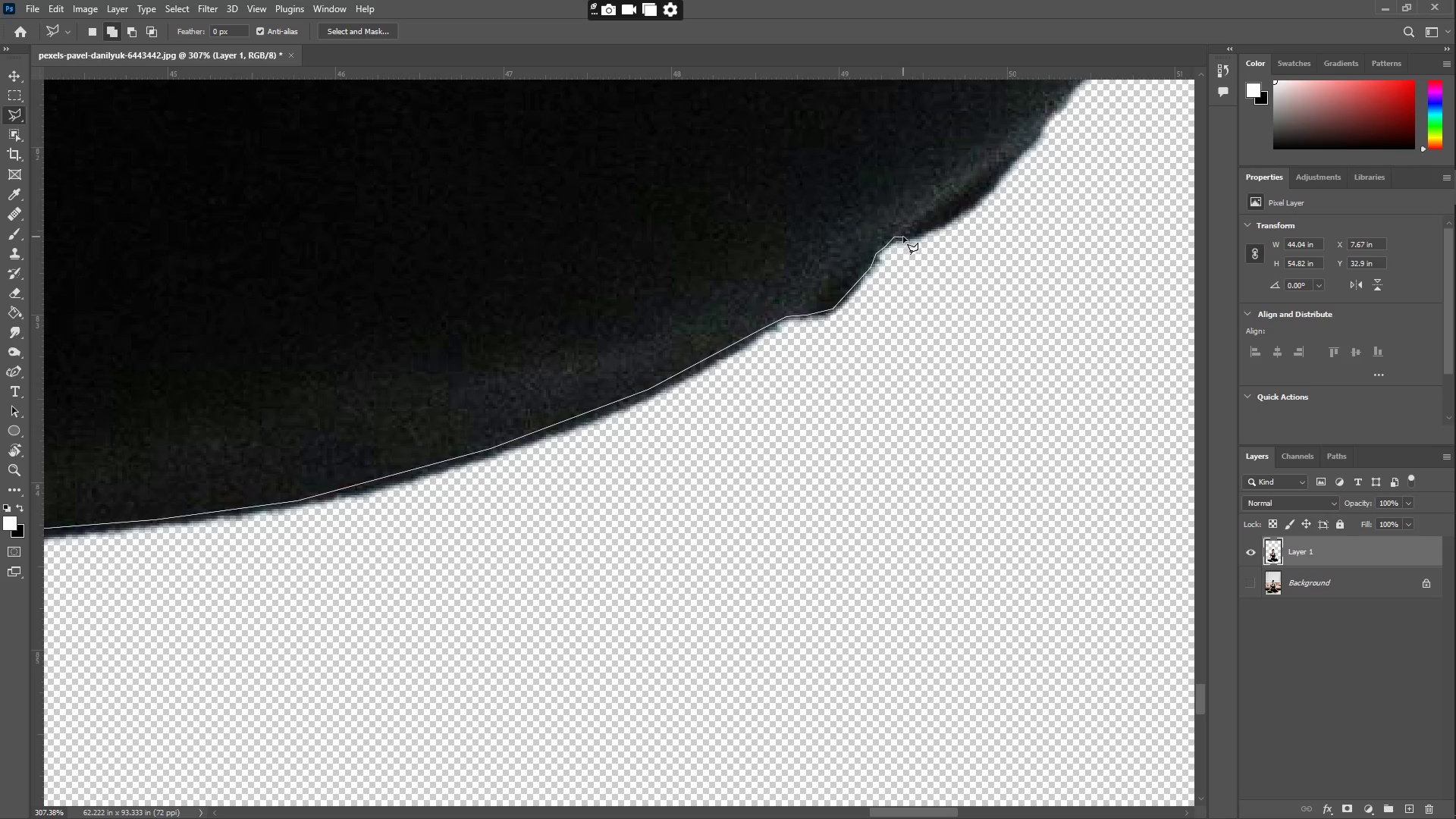 
triple_click([912, 232])
 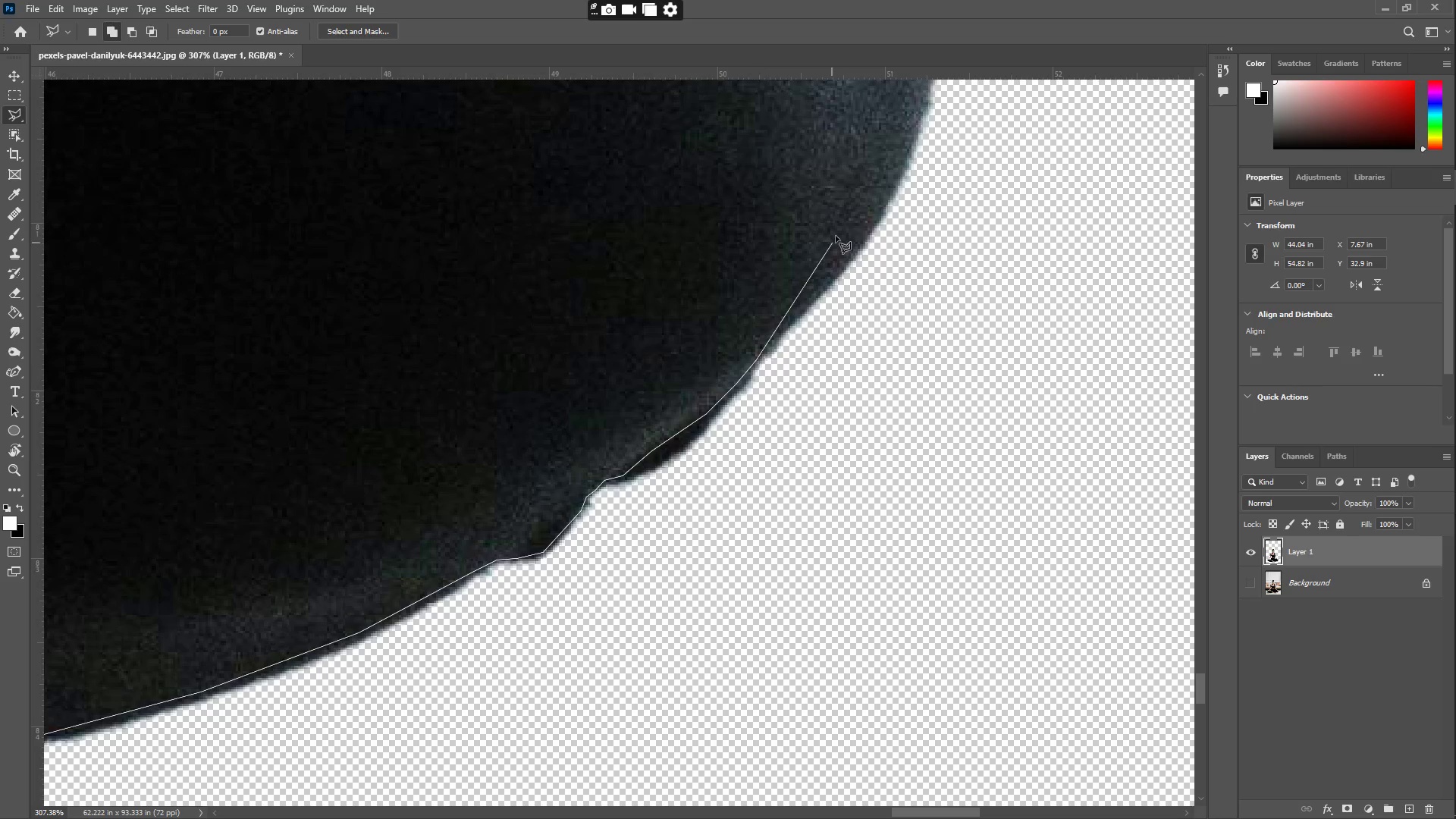 
left_click_drag(start_coordinate=[769, 346], to_coordinate=[783, 317])
 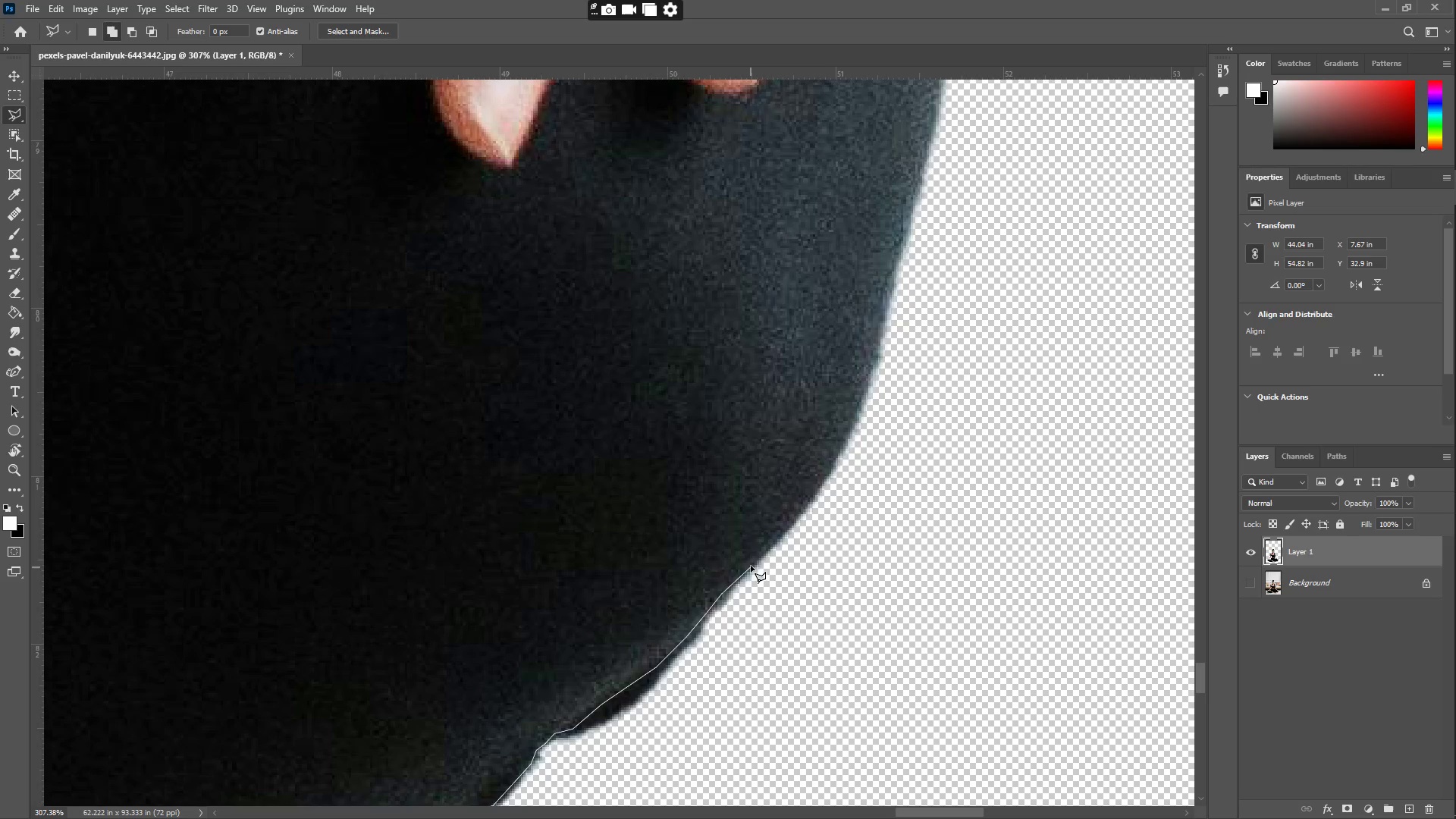 
left_click([757, 561])
 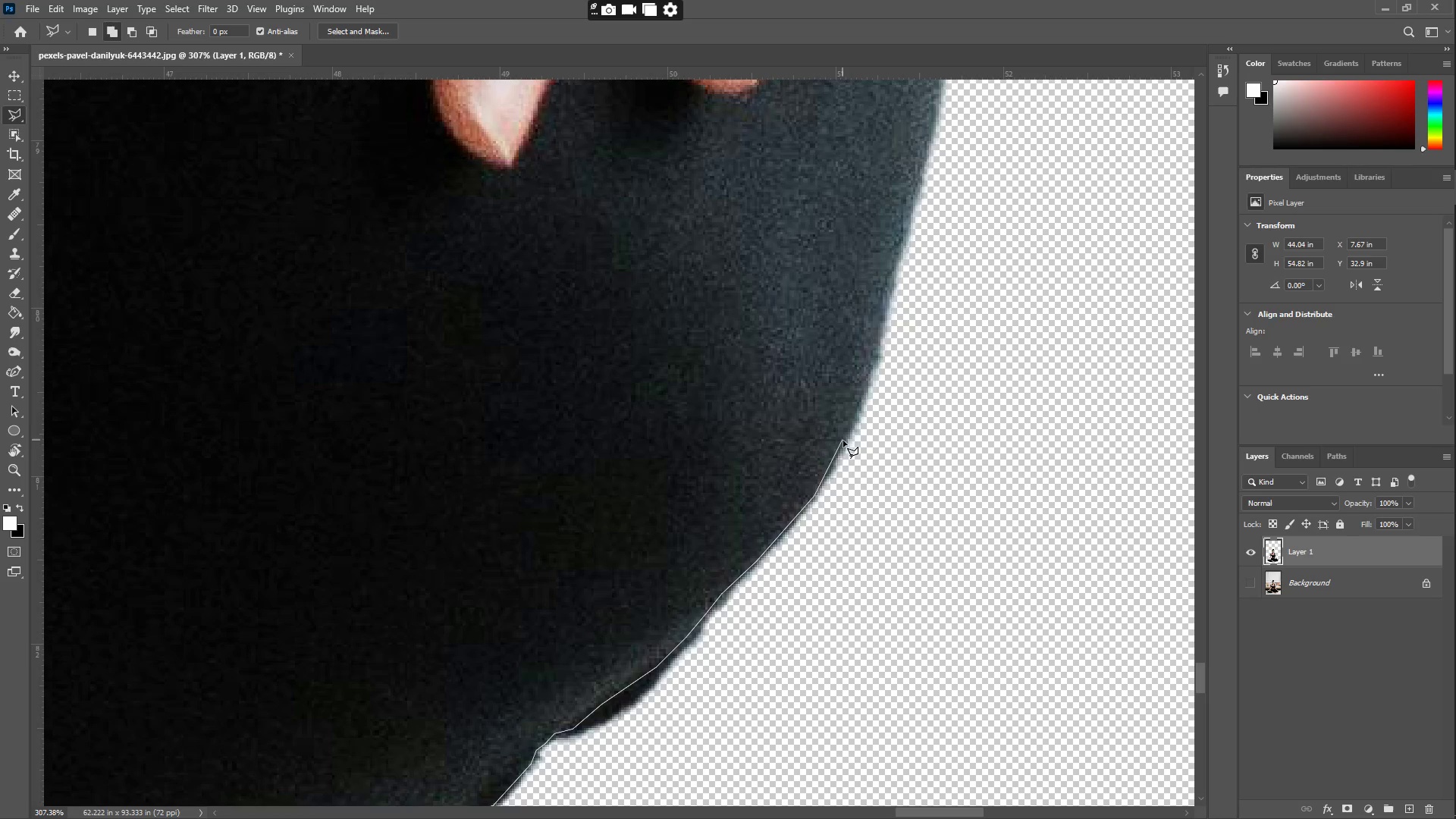 
left_click([846, 441])
 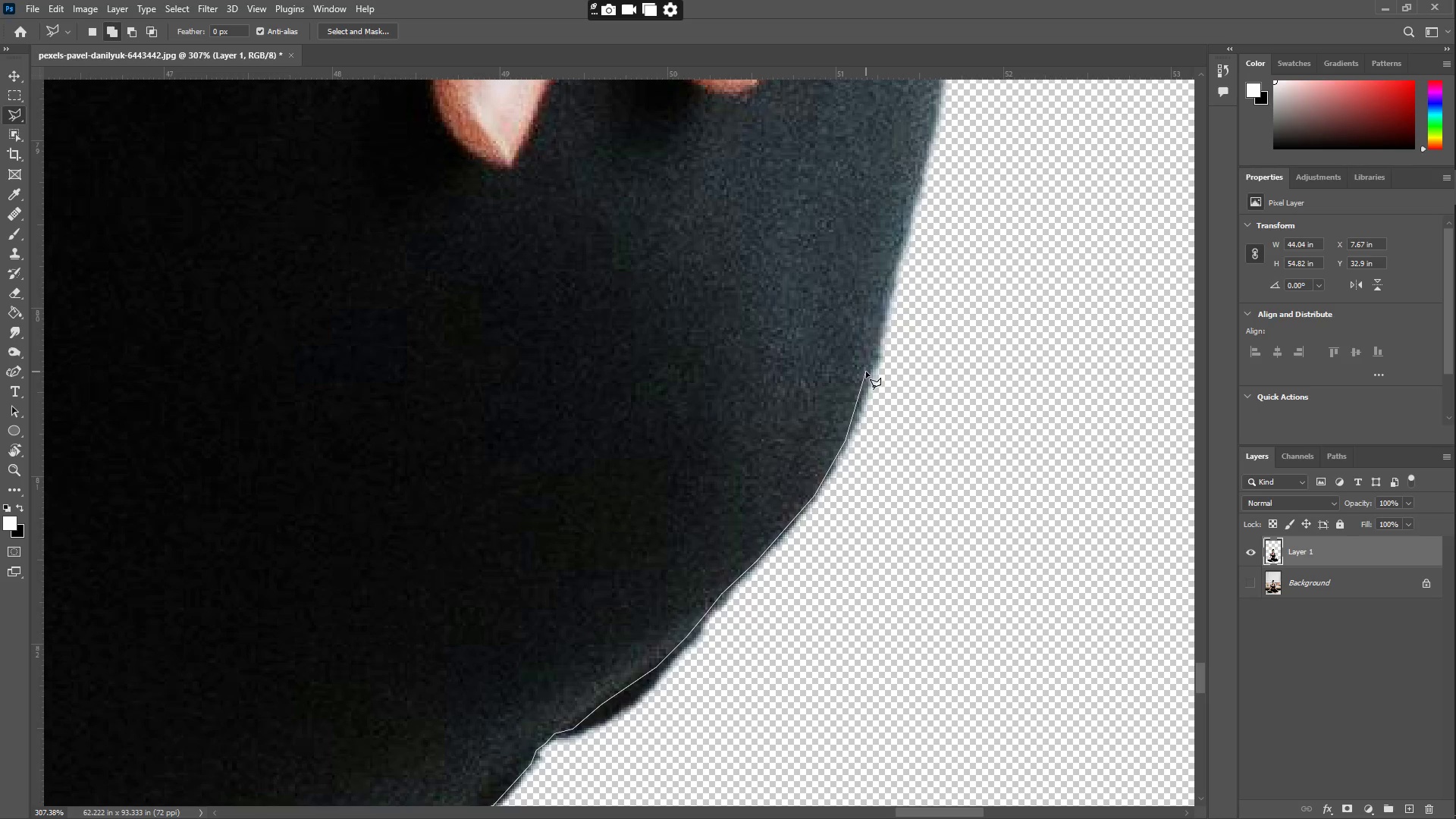 
left_click_drag(start_coordinate=[870, 373], to_coordinate=[873, 365])
 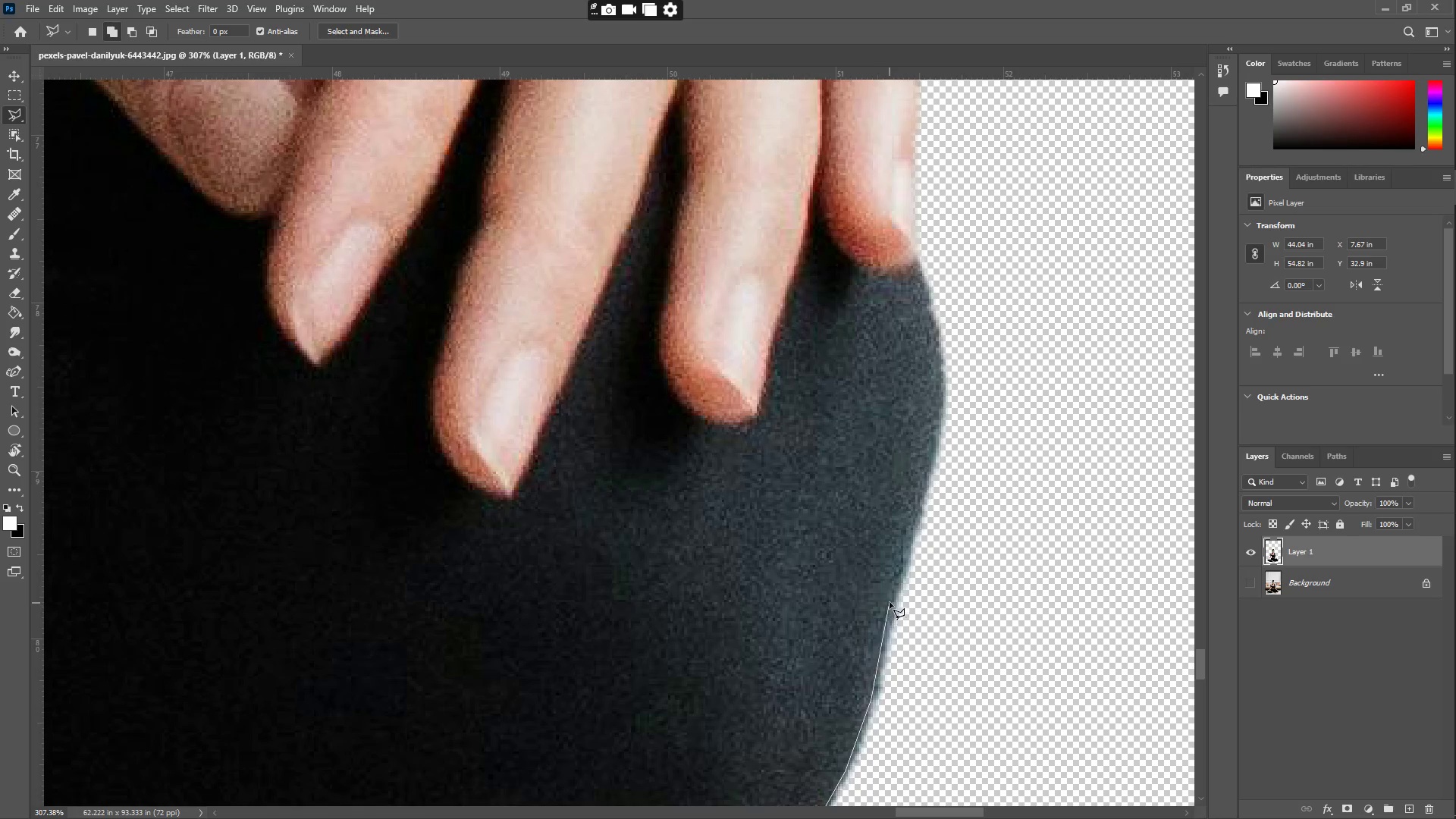 
left_click_drag(start_coordinate=[892, 598], to_coordinate=[895, 589])
 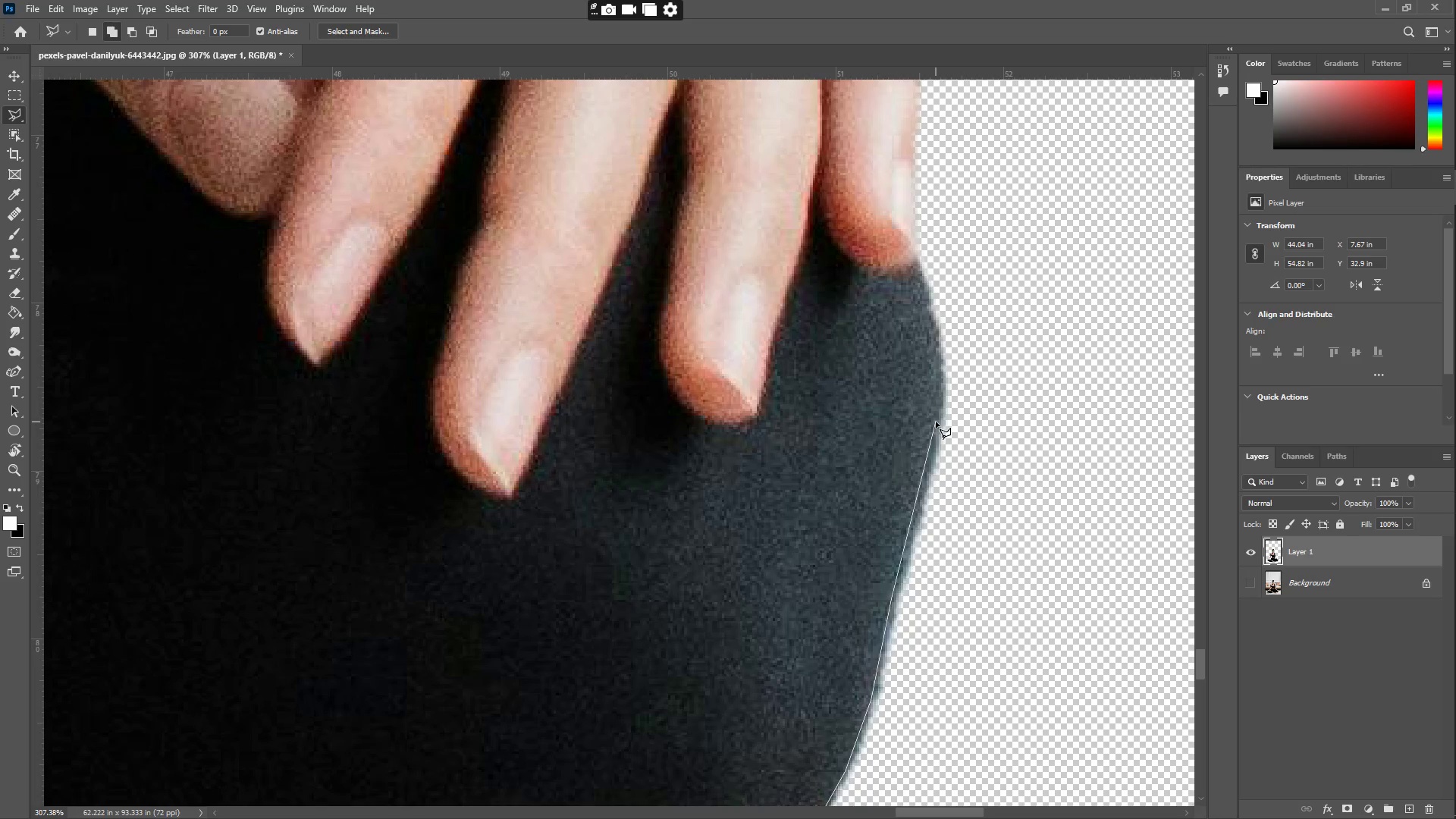 
left_click([939, 421])
 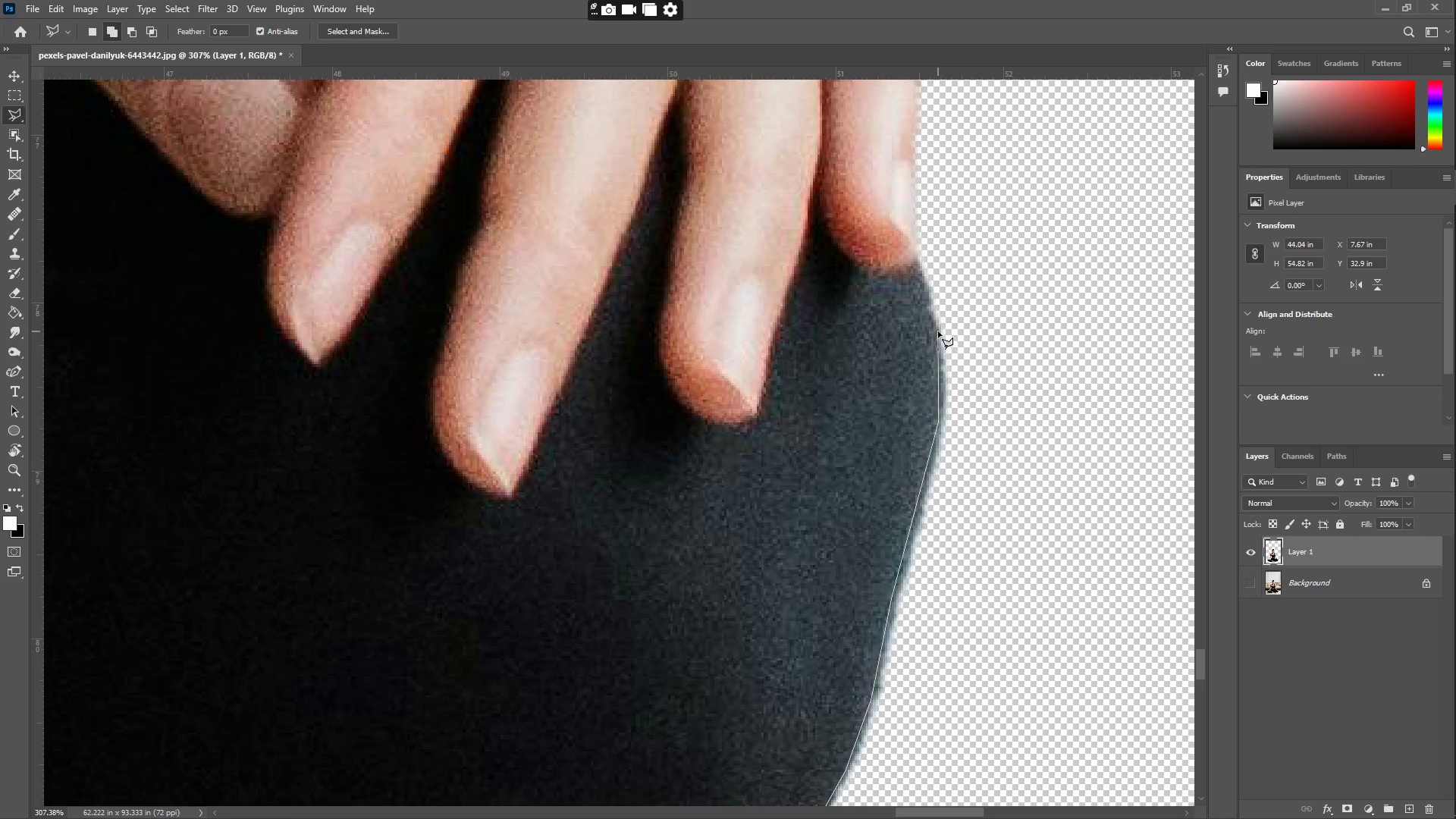 
left_click([938, 330])
 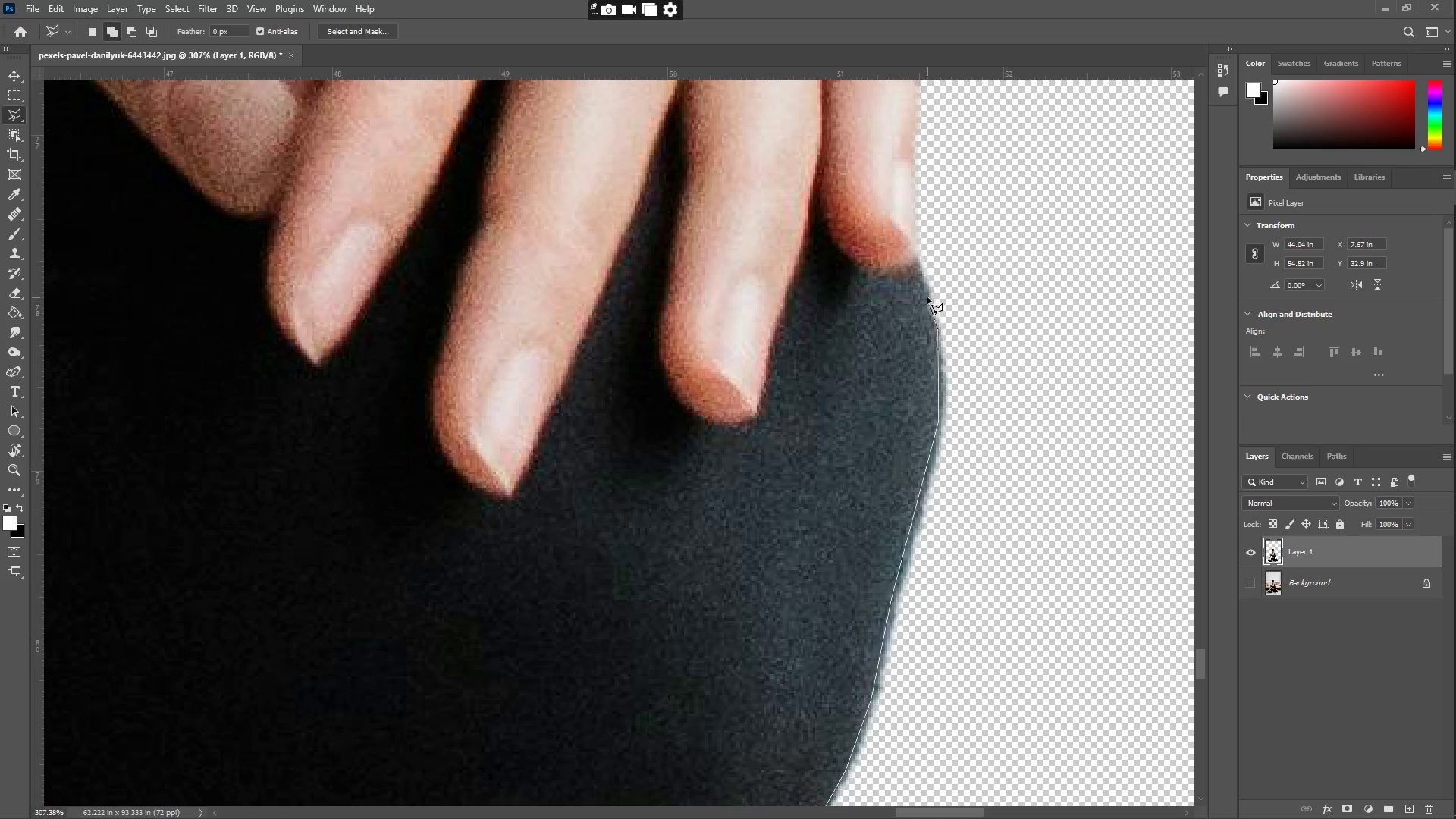 
left_click([927, 293])
 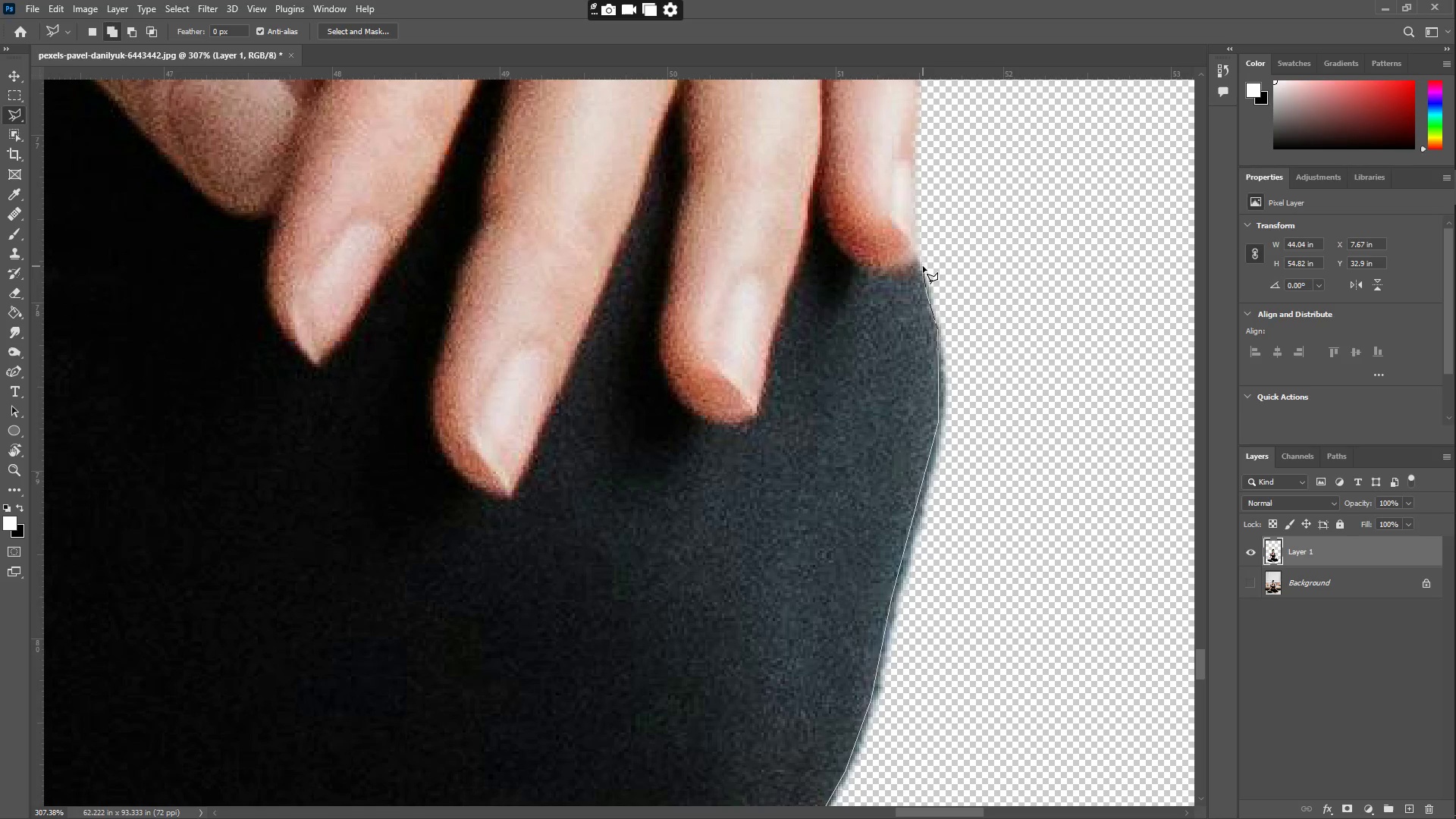 
left_click([920, 262])
 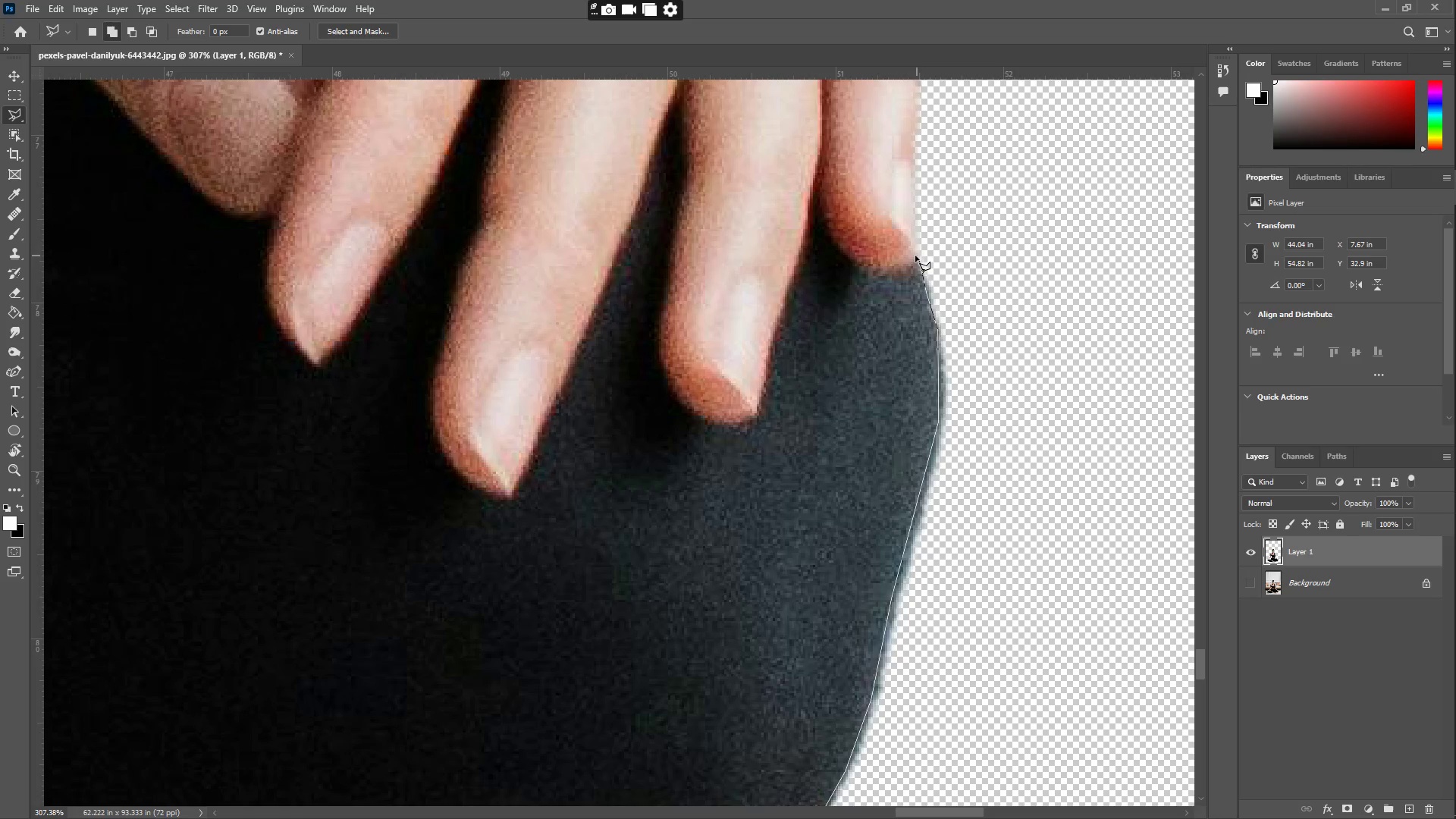 
left_click([913, 250])
 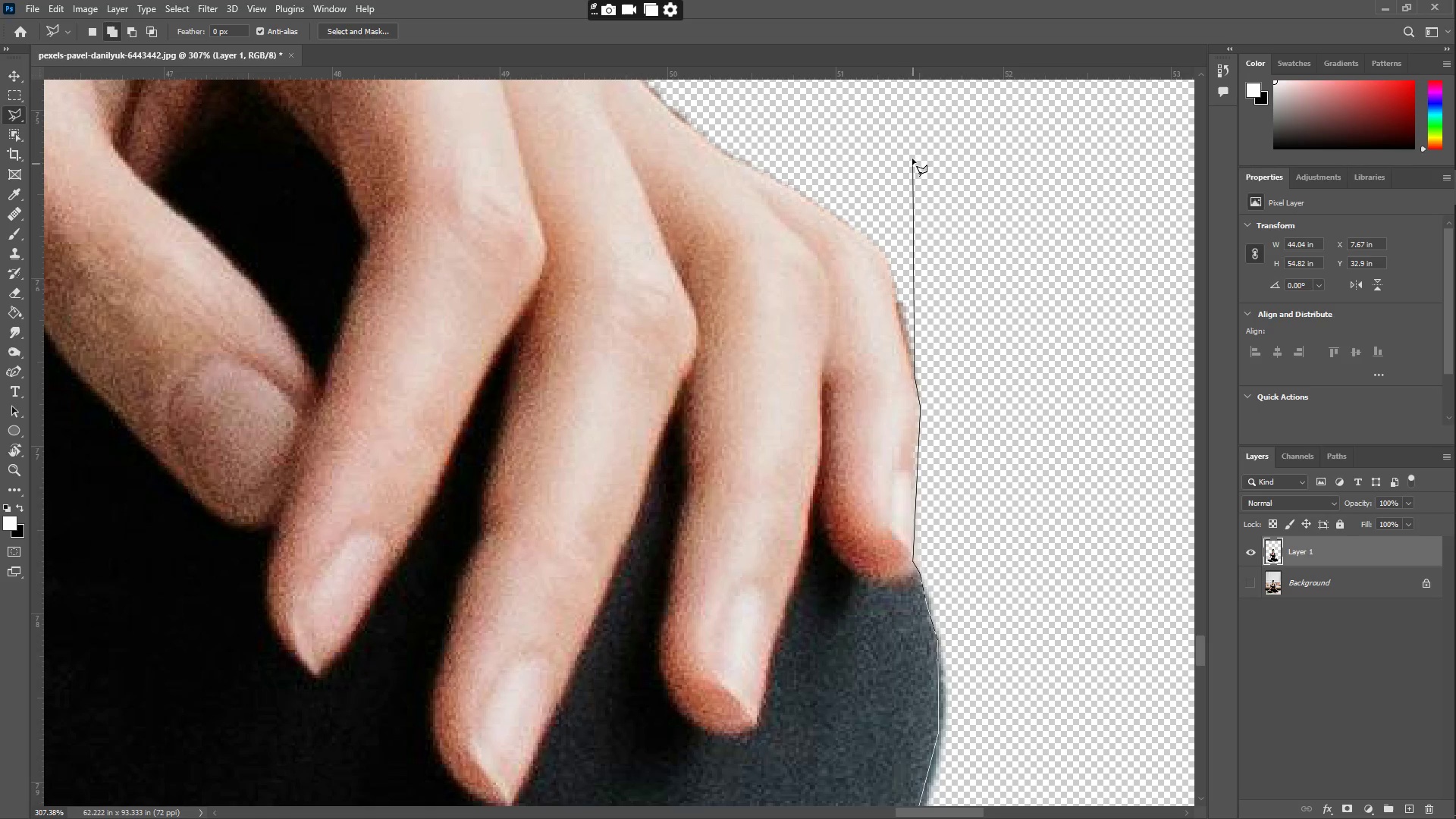 
left_click([889, 262])
 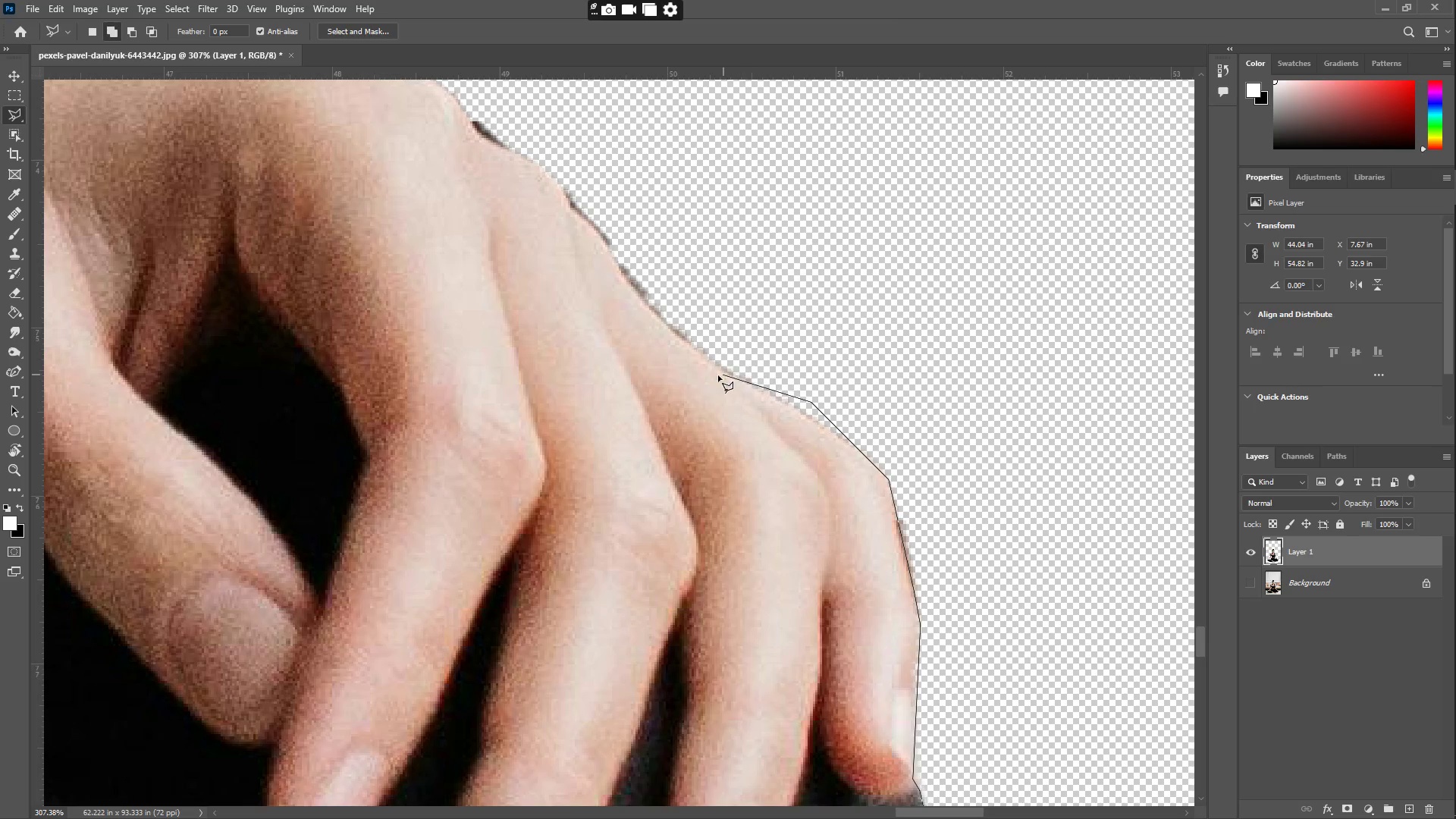 
left_click([718, 363])
 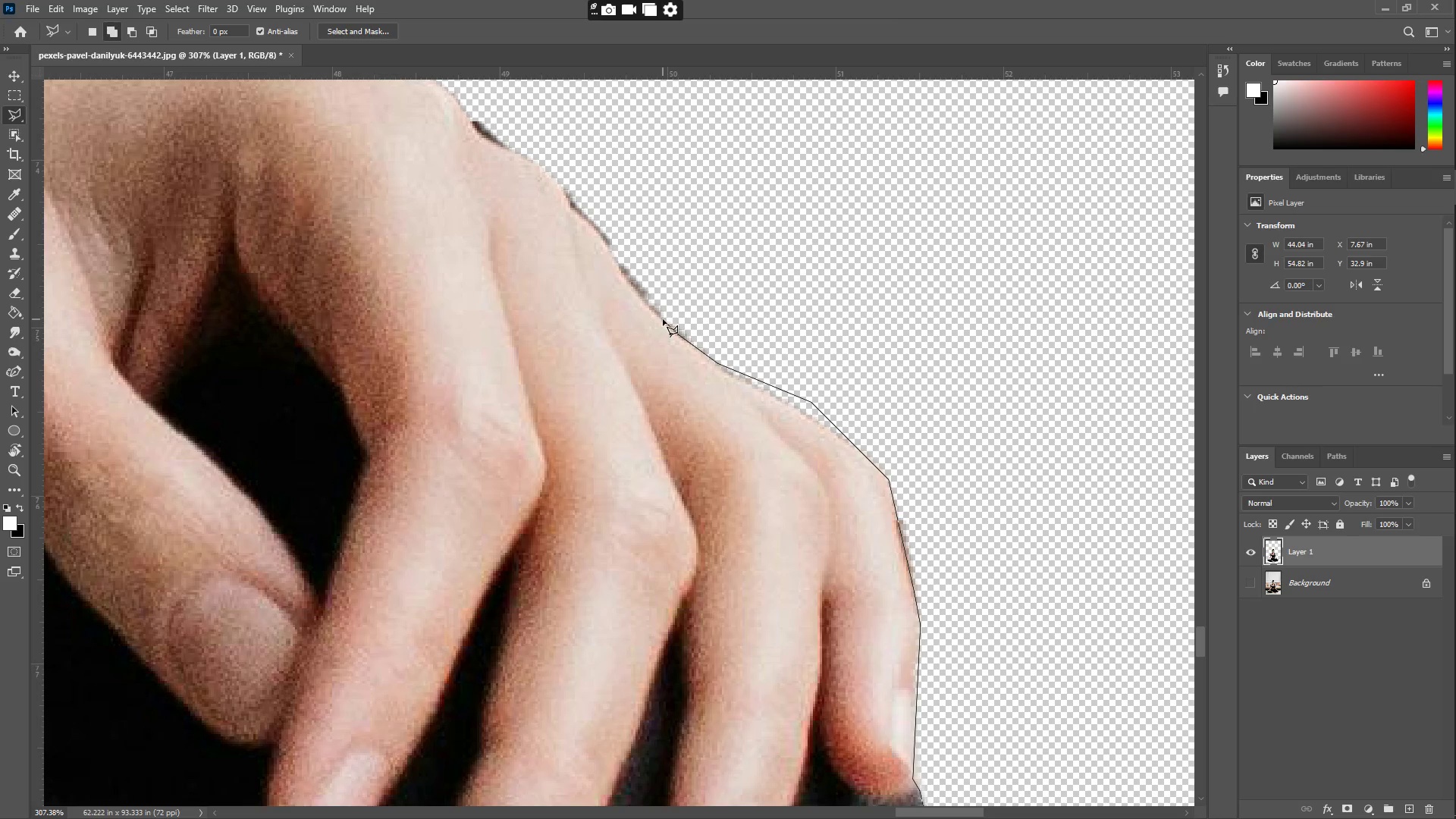 
left_click([654, 311])
 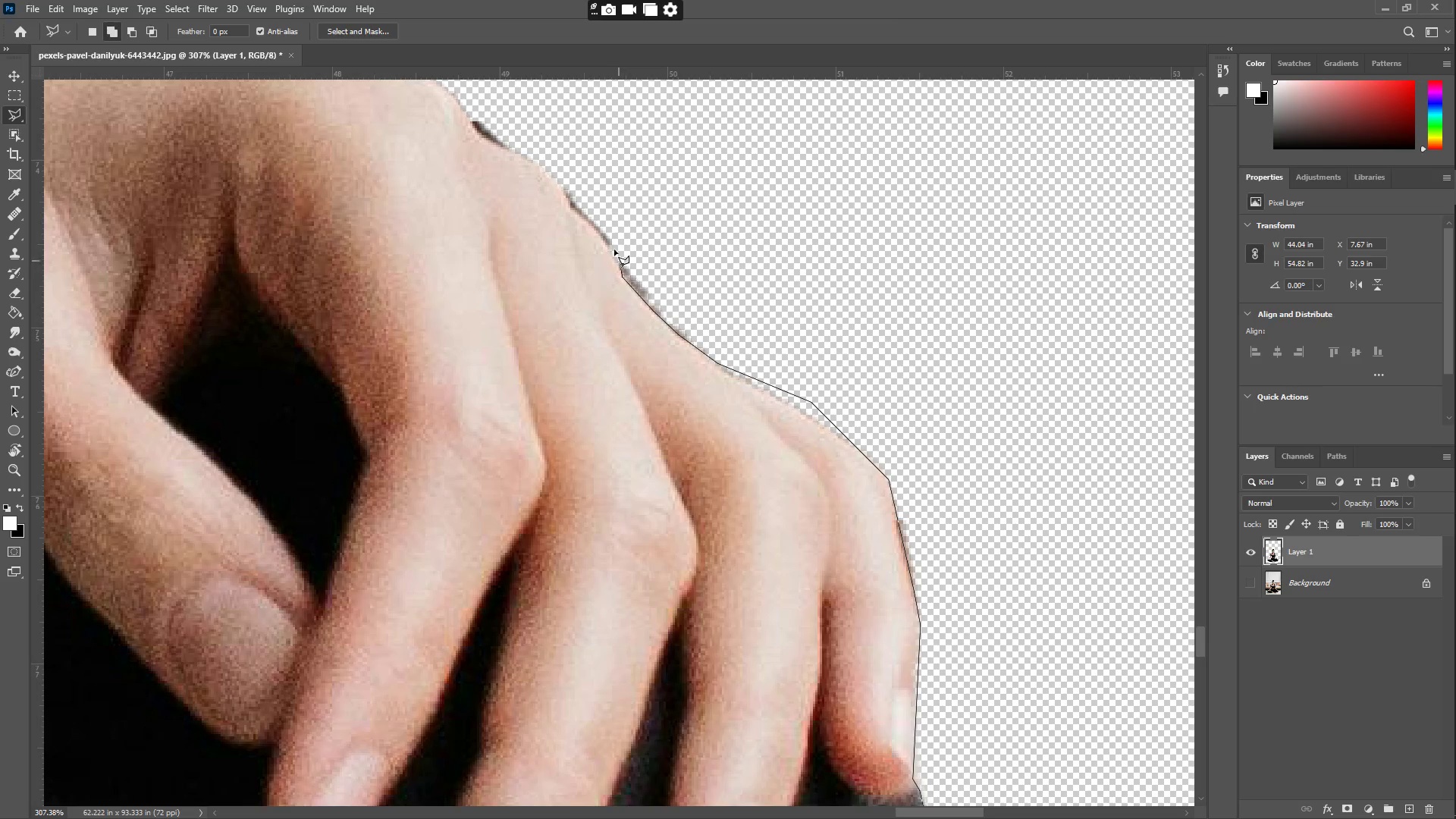 
left_click([607, 246])
 